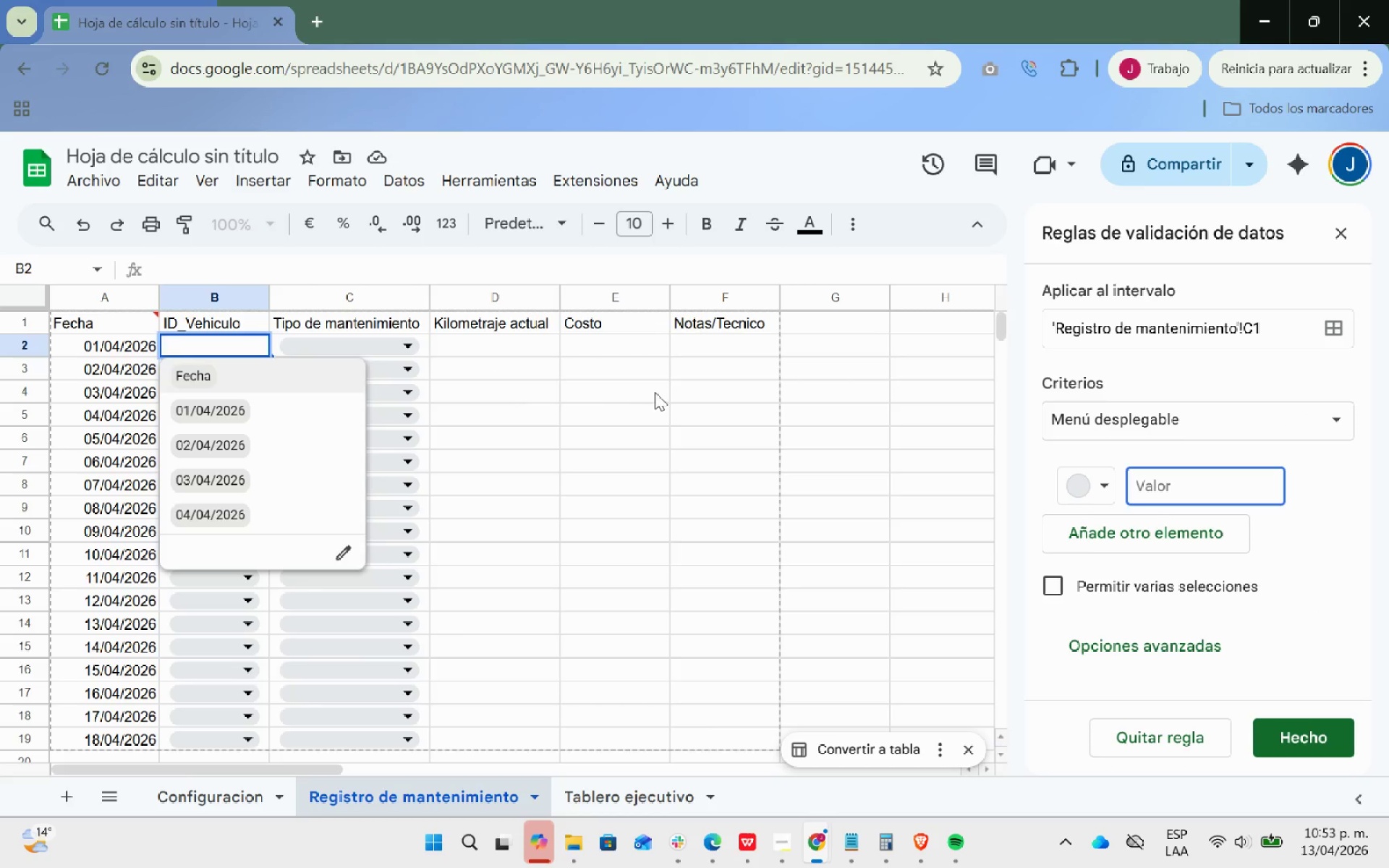 
left_click([1167, 485])
 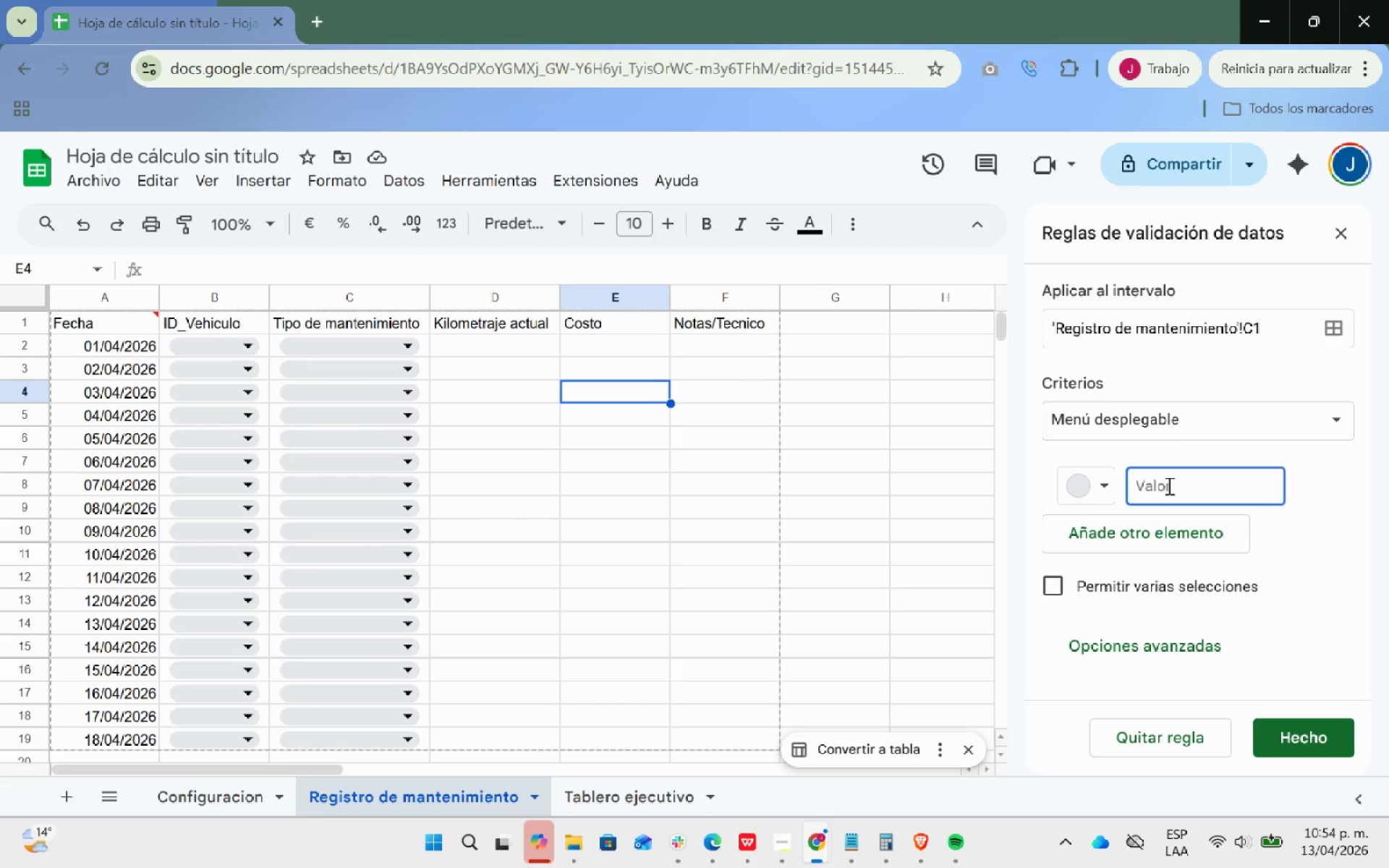 
key(CapsLock)
 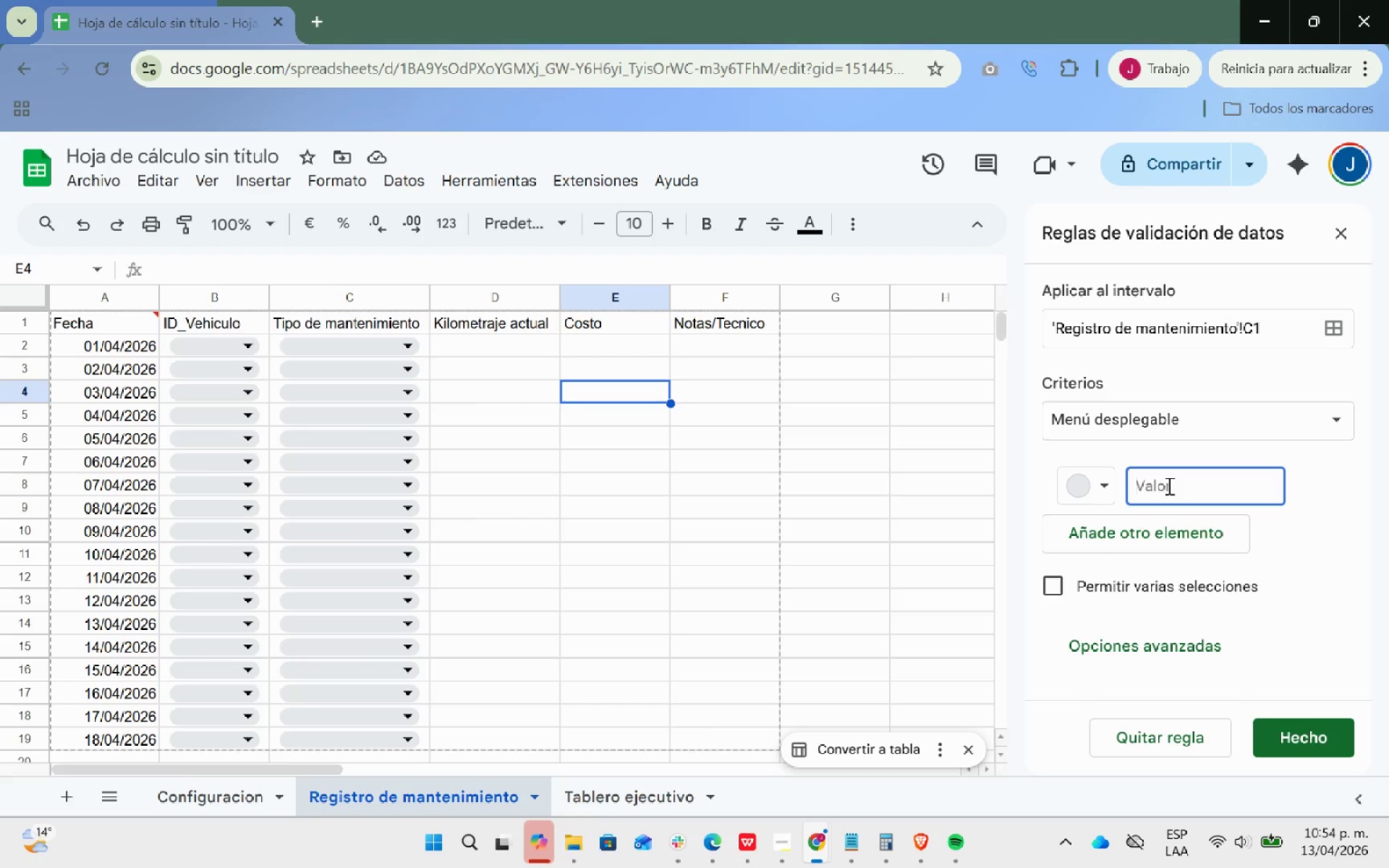 
wait(5.39)
 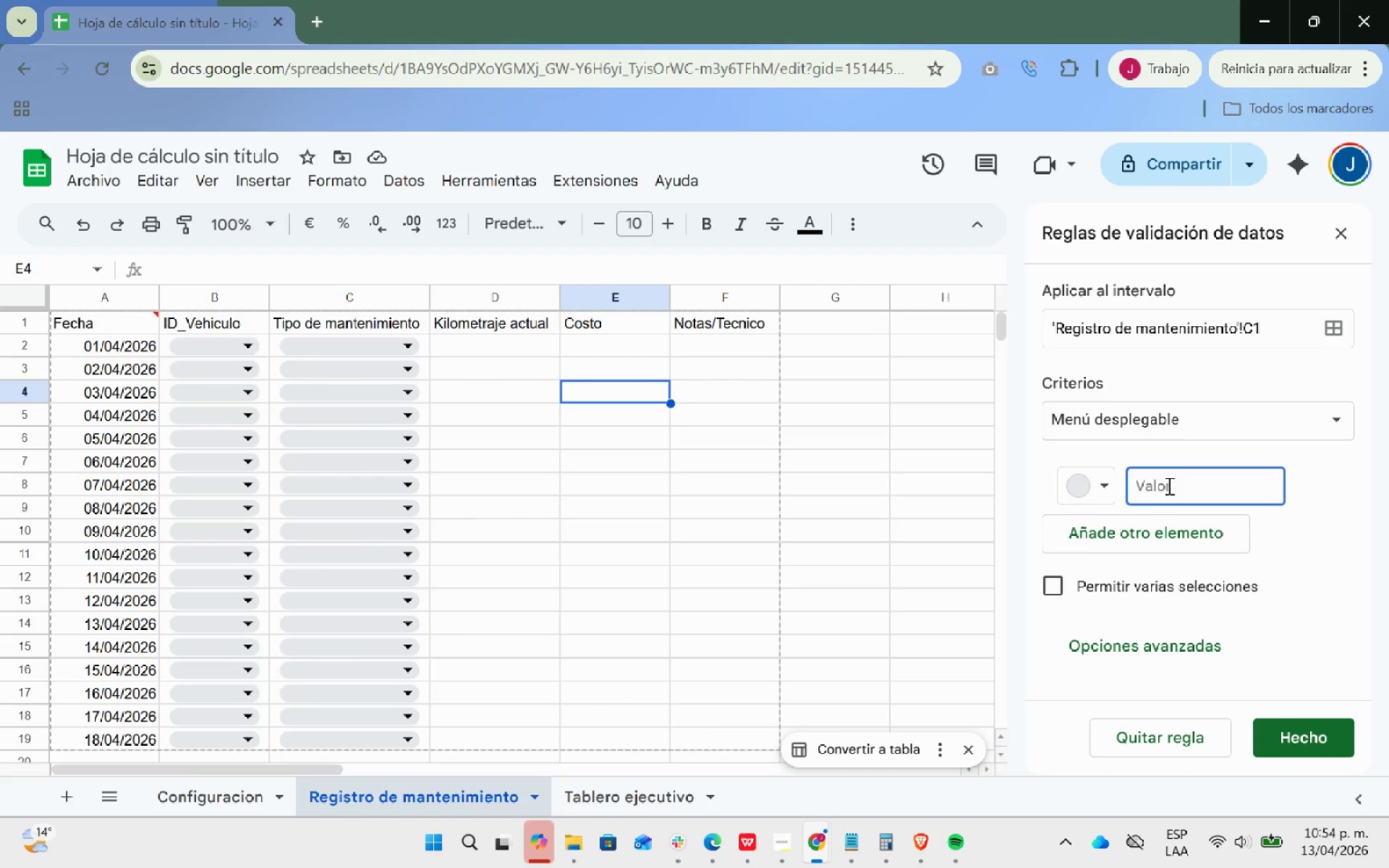 
type(V01)
 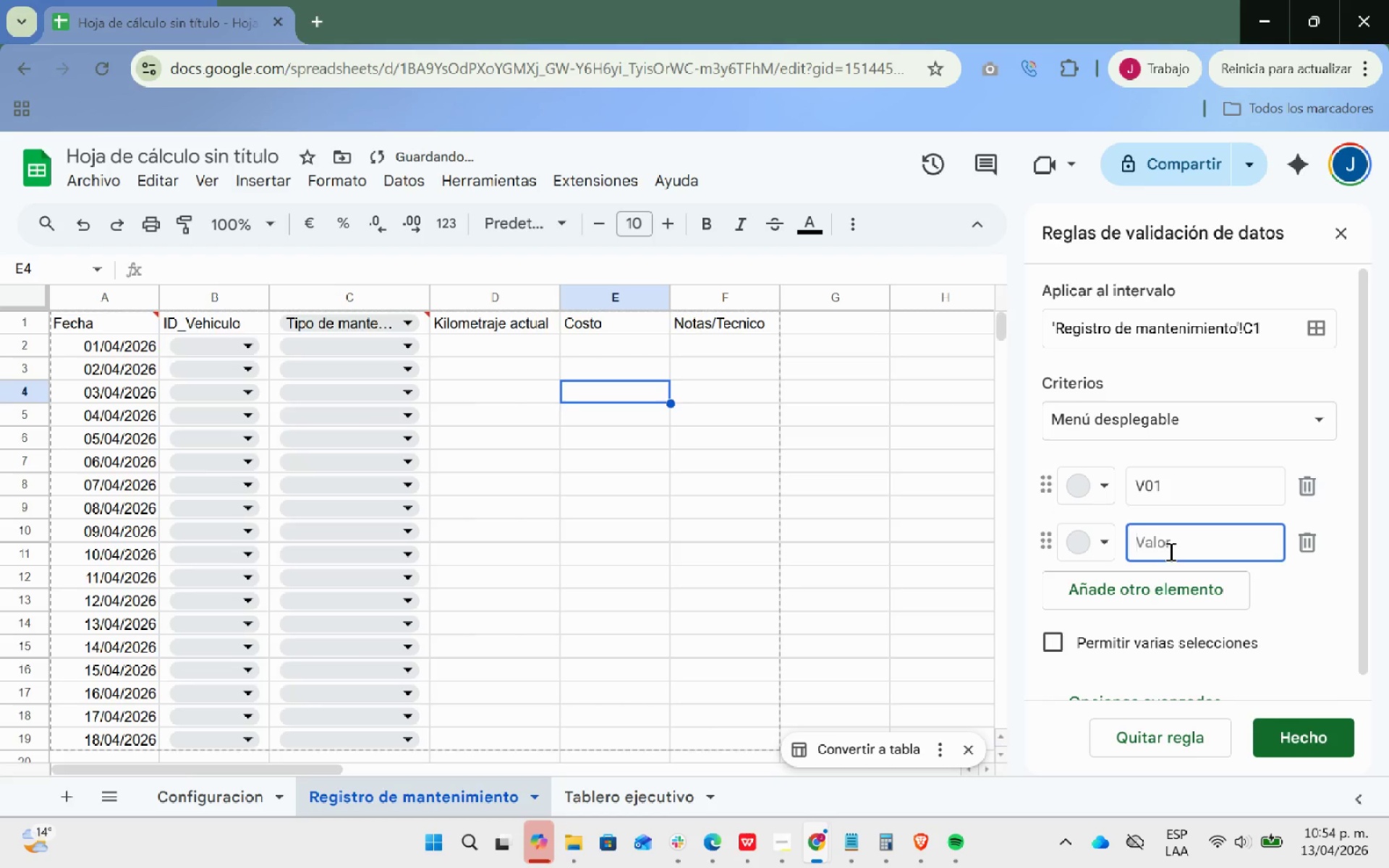 
type(V02)
 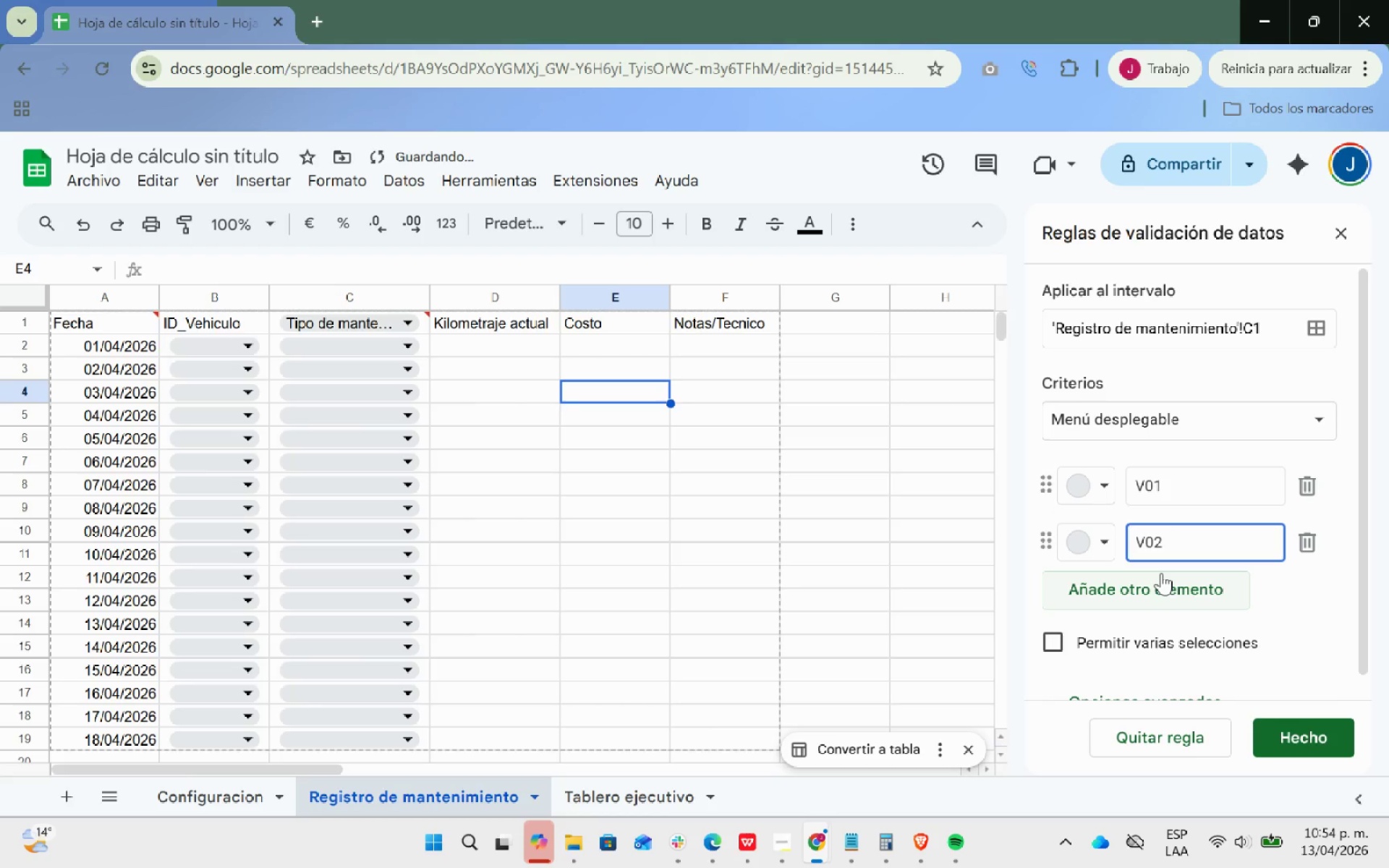 
left_click([1161, 573])
 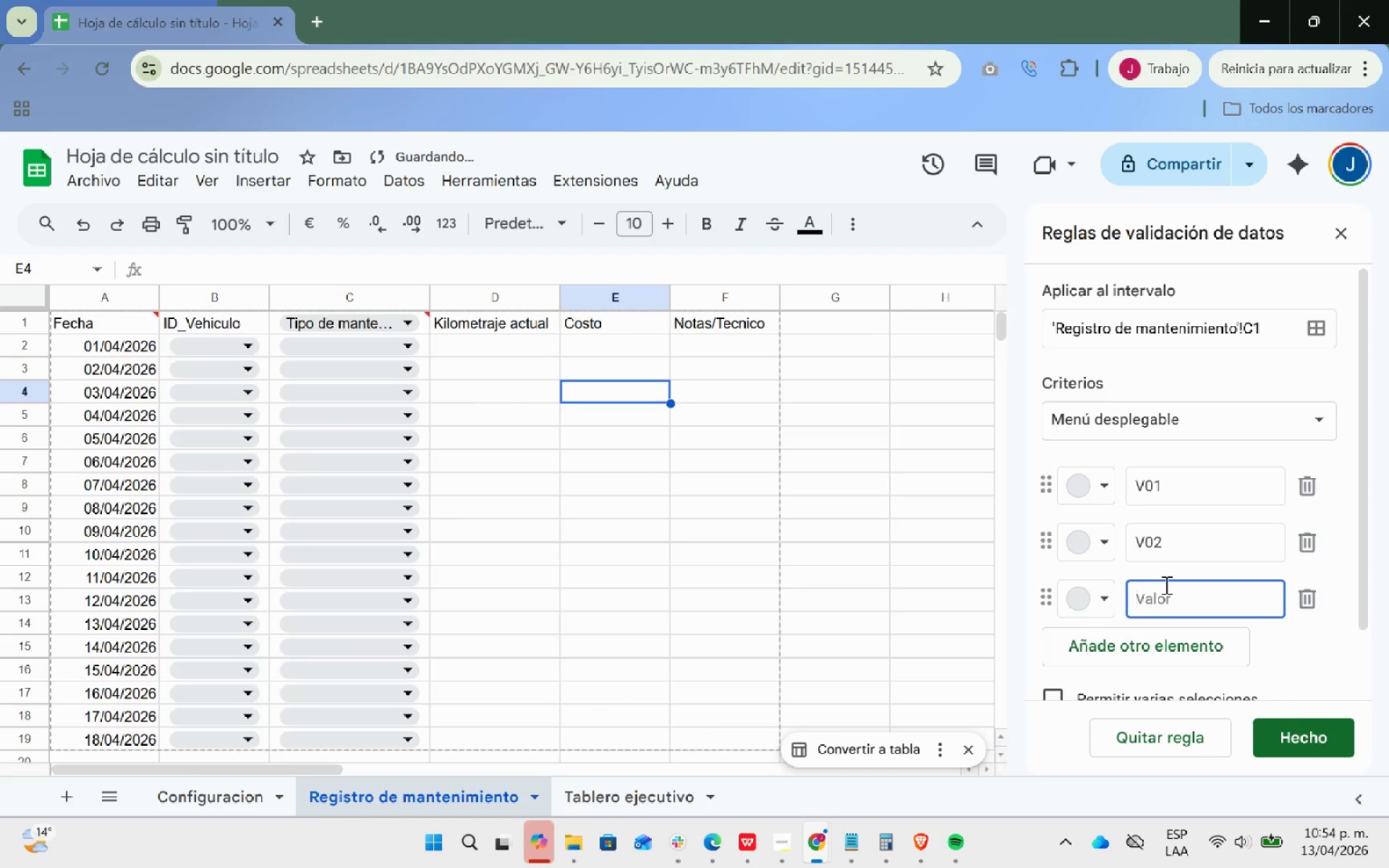 
type(V03)
 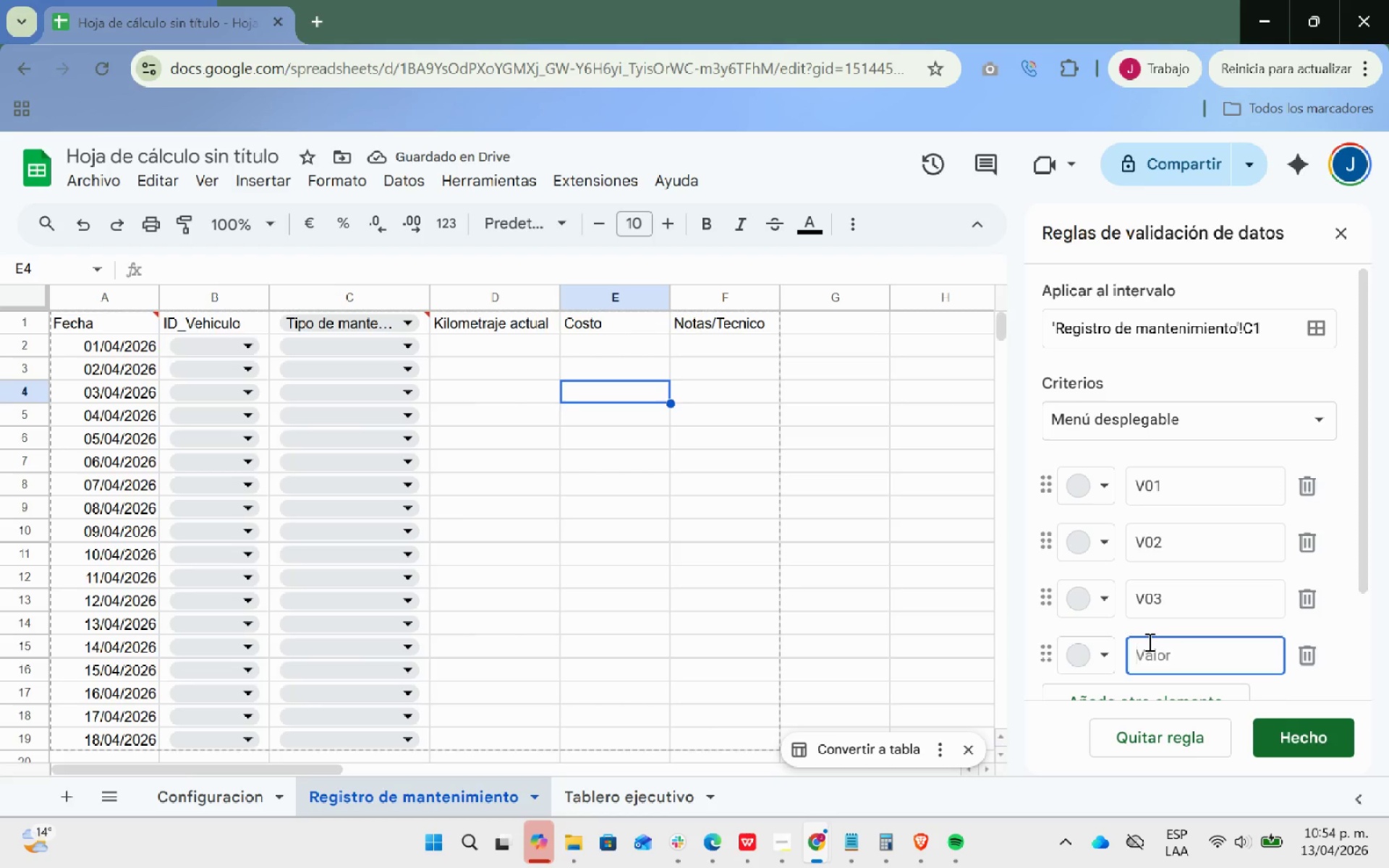 
wait(8.03)
 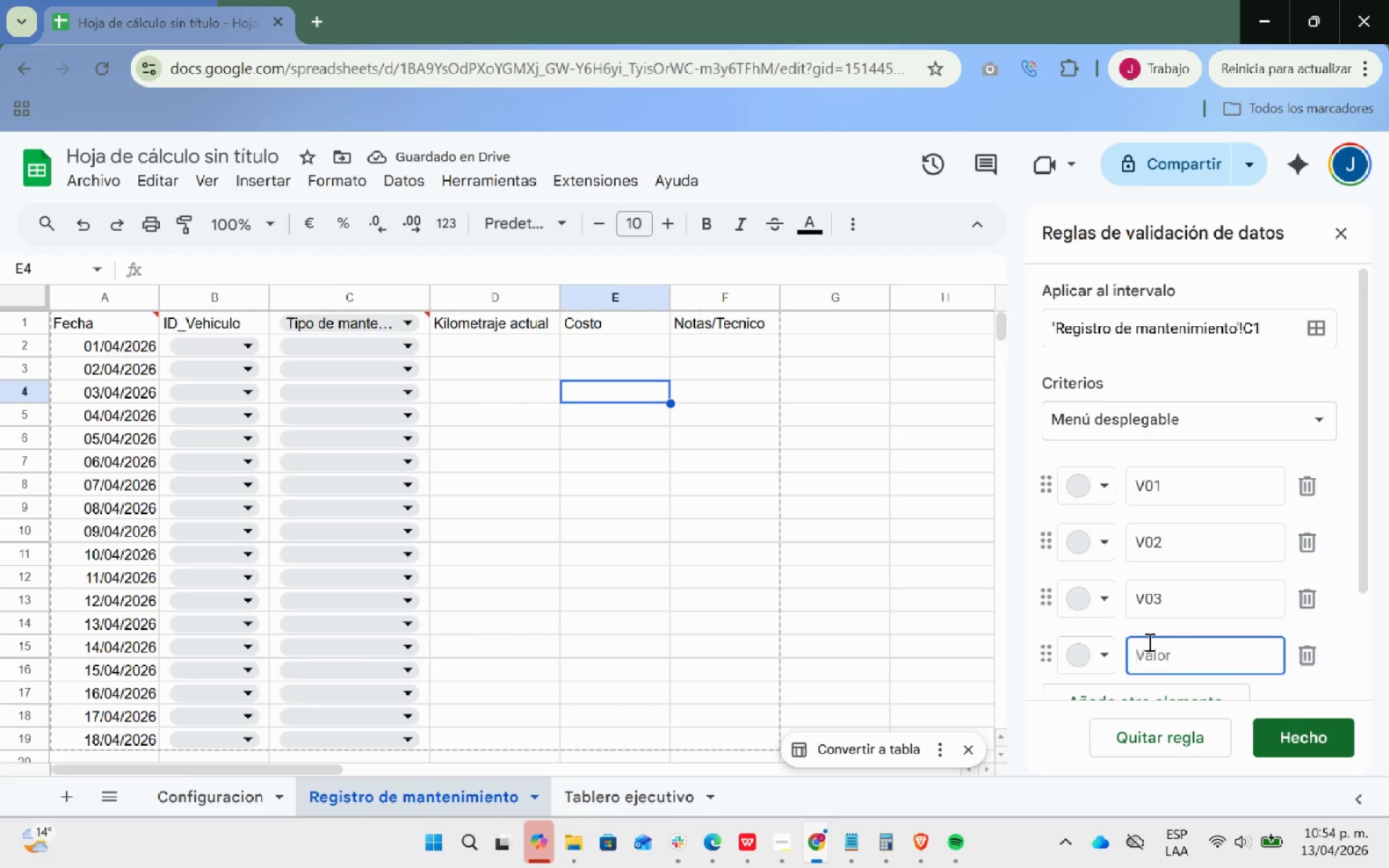 
scroll: coordinate [1226, 671], scroll_direction: down, amount: 1.0
 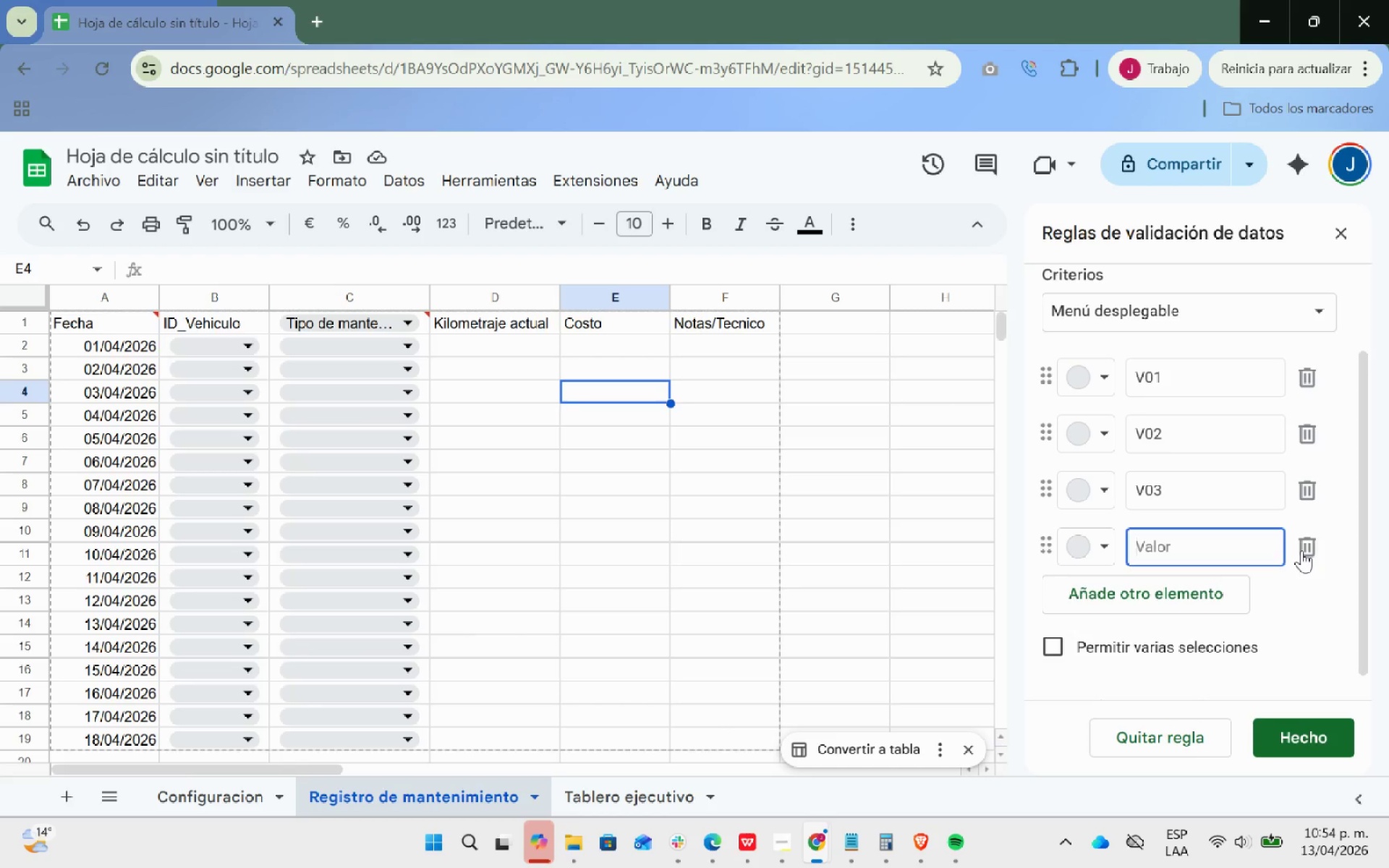 
left_click([1304, 550])
 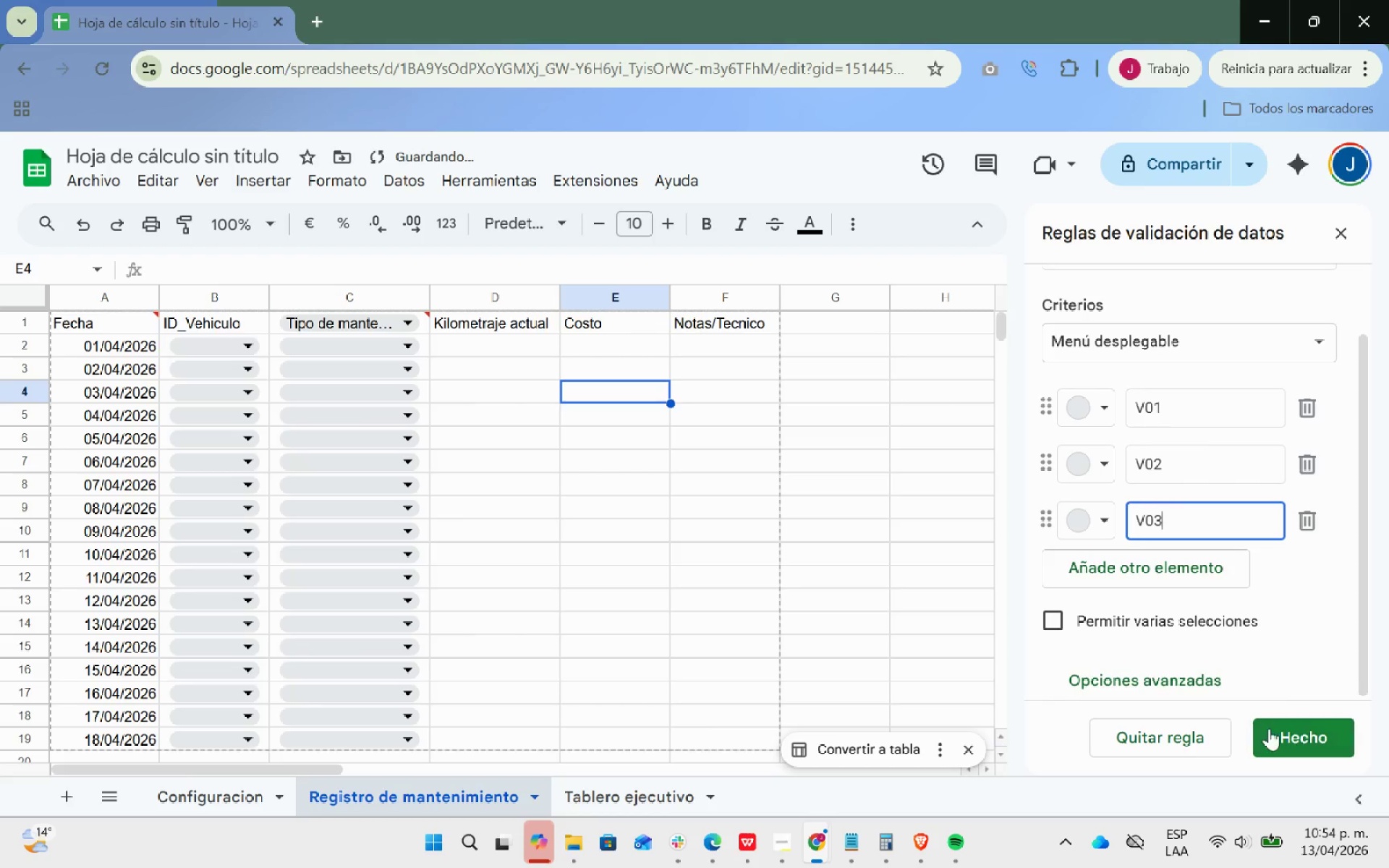 
left_click([1269, 732])
 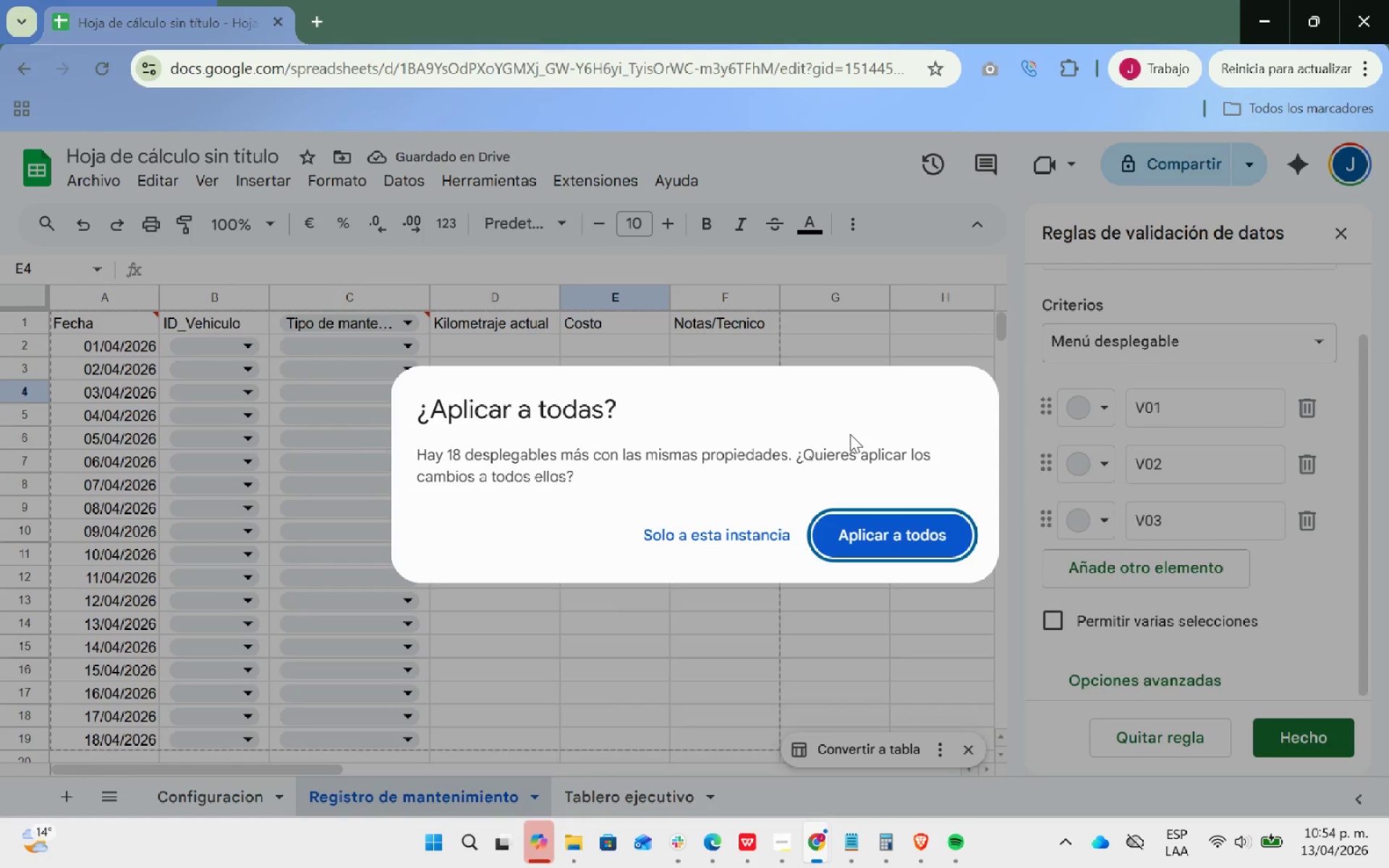 
left_click([712, 535])
 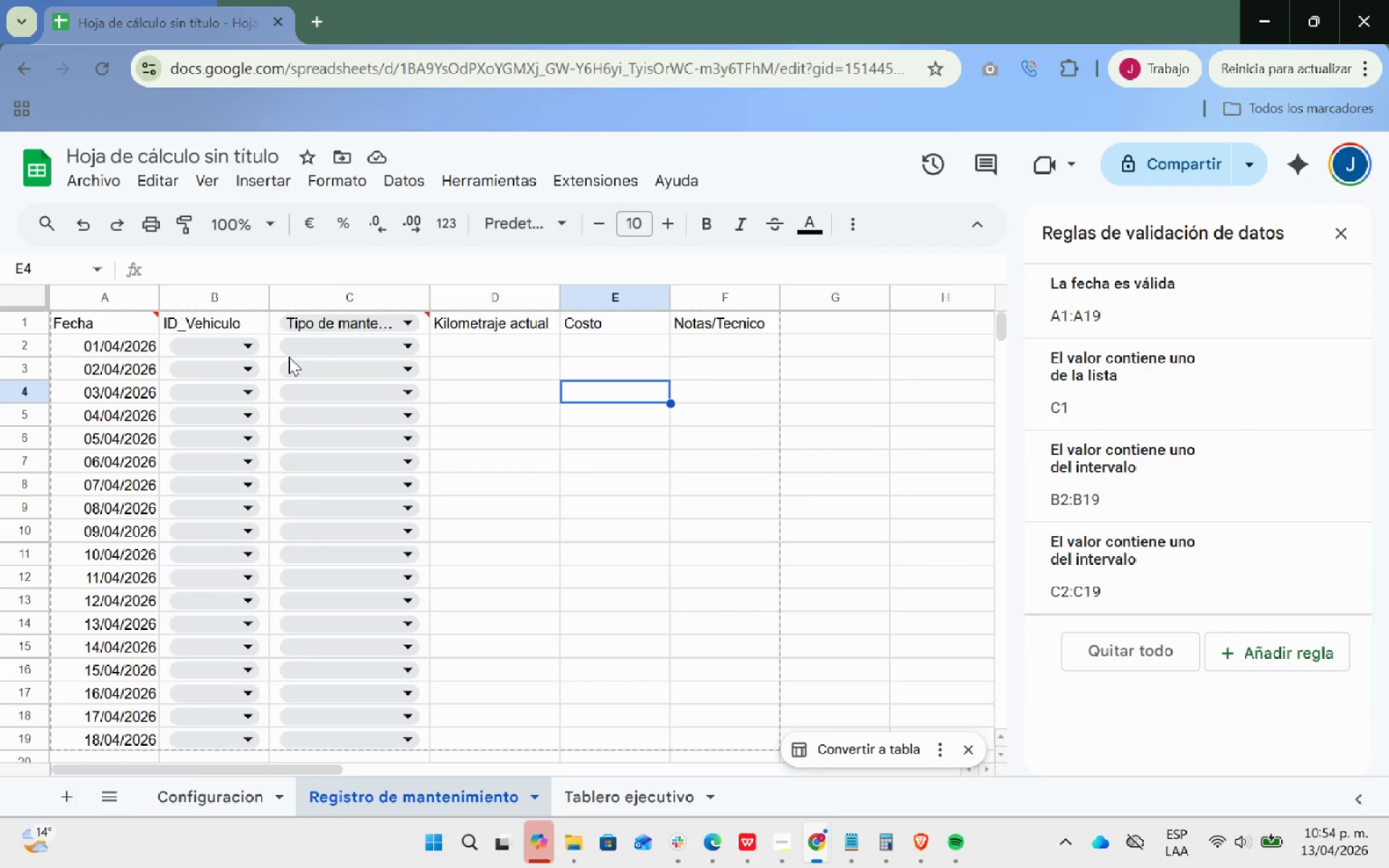 
left_click([244, 350])
 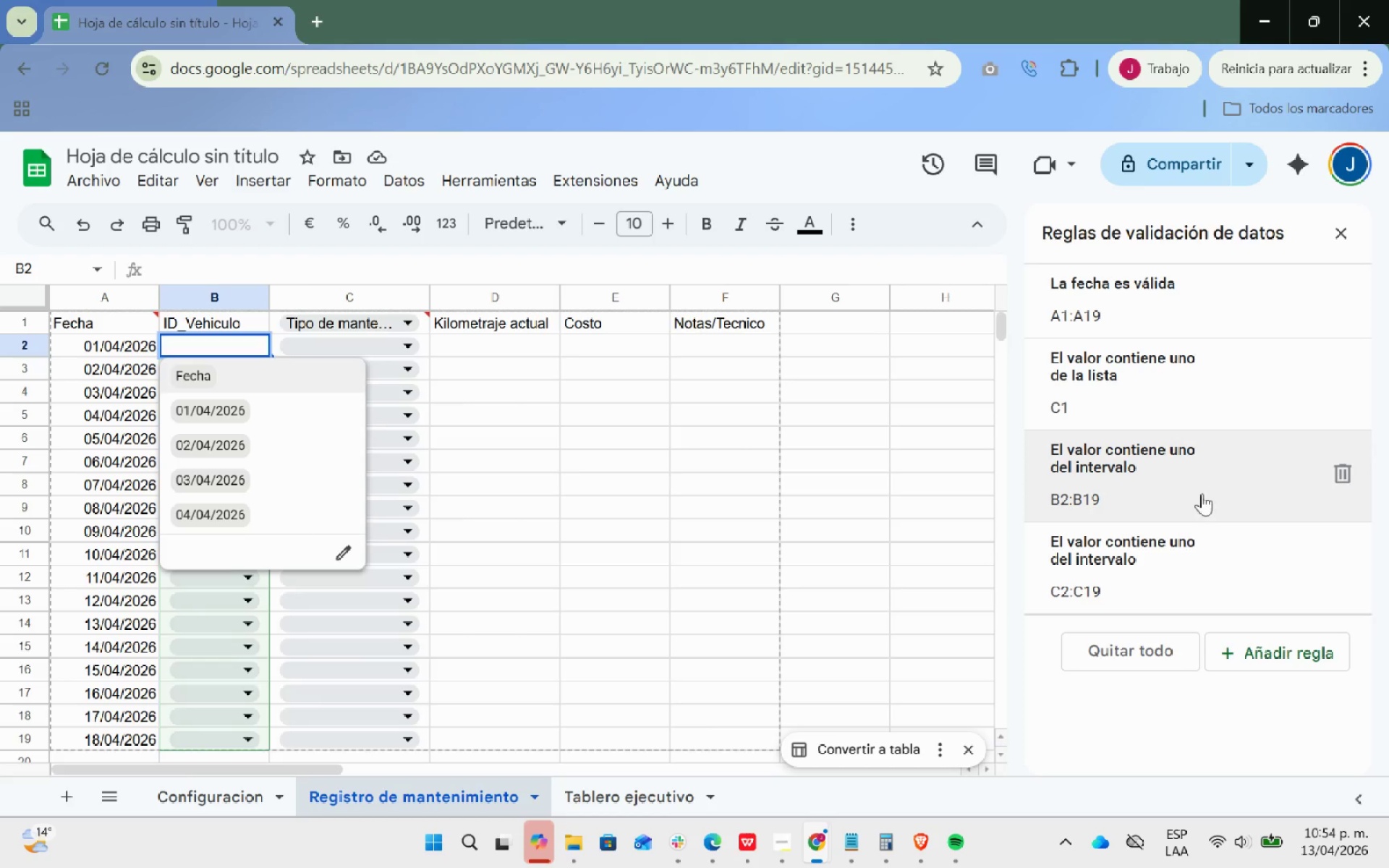 
wait(6.34)
 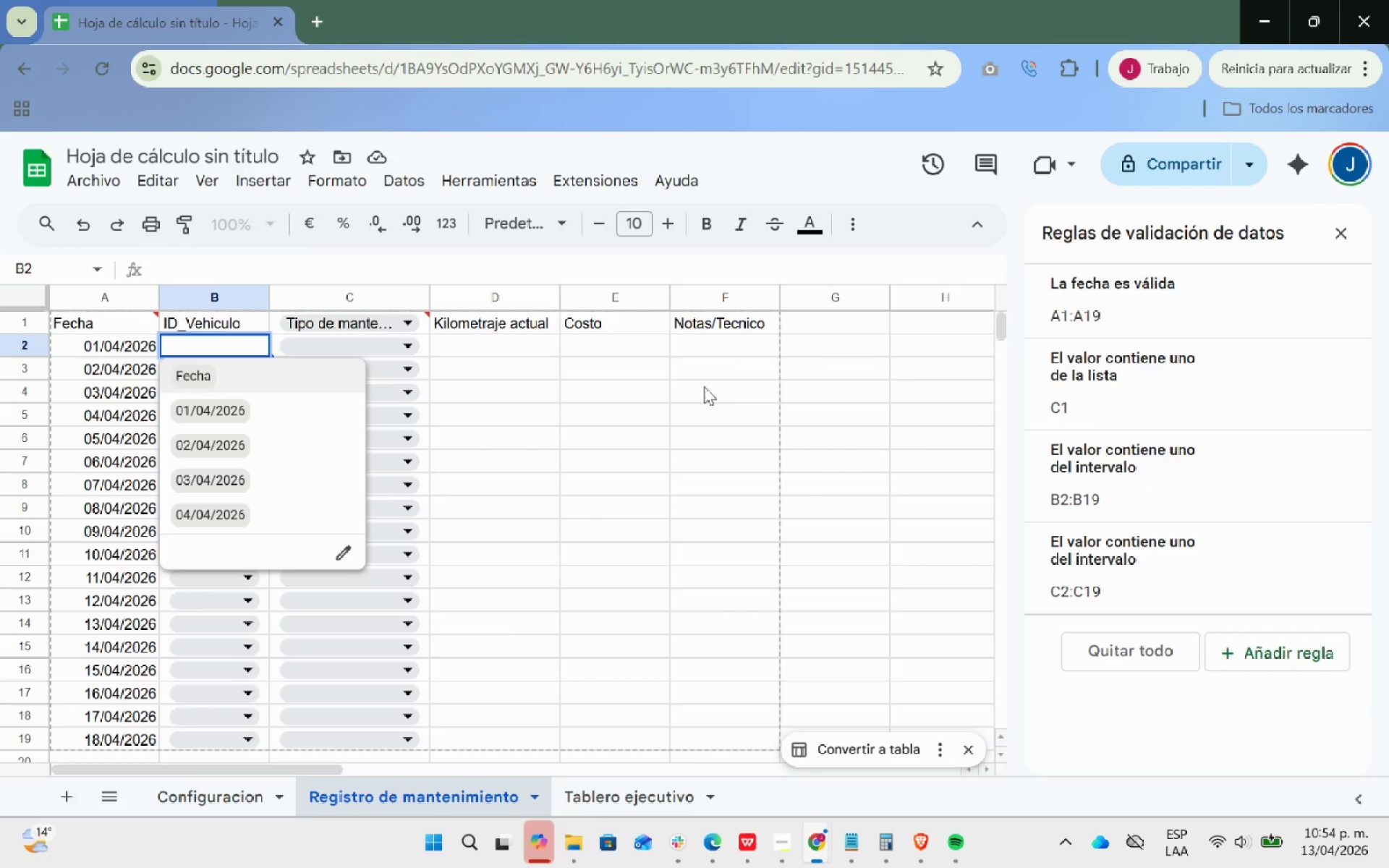 
scroll: coordinate [1225, 346], scroll_direction: up, amount: 7.0
 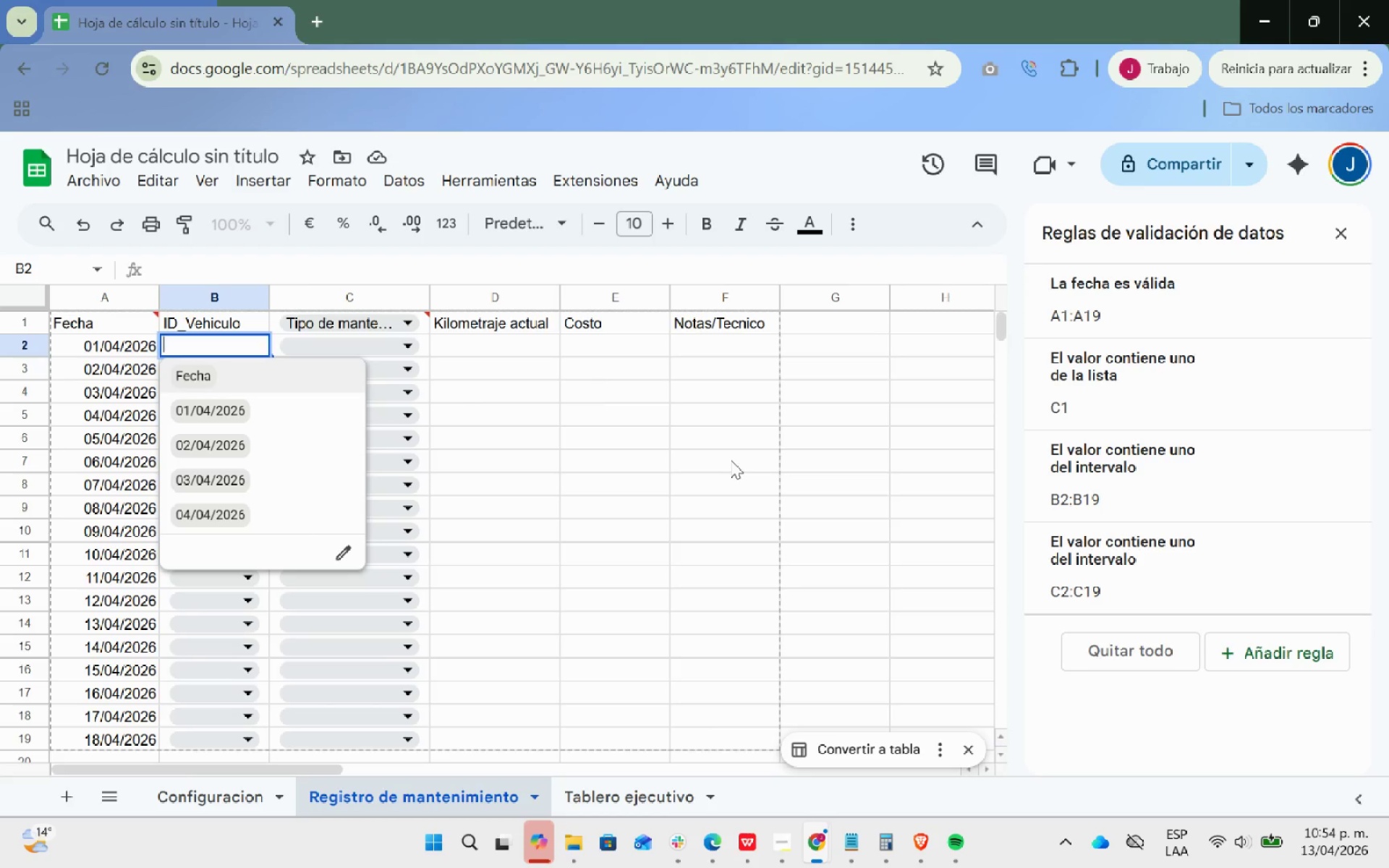 
wait(6.45)
 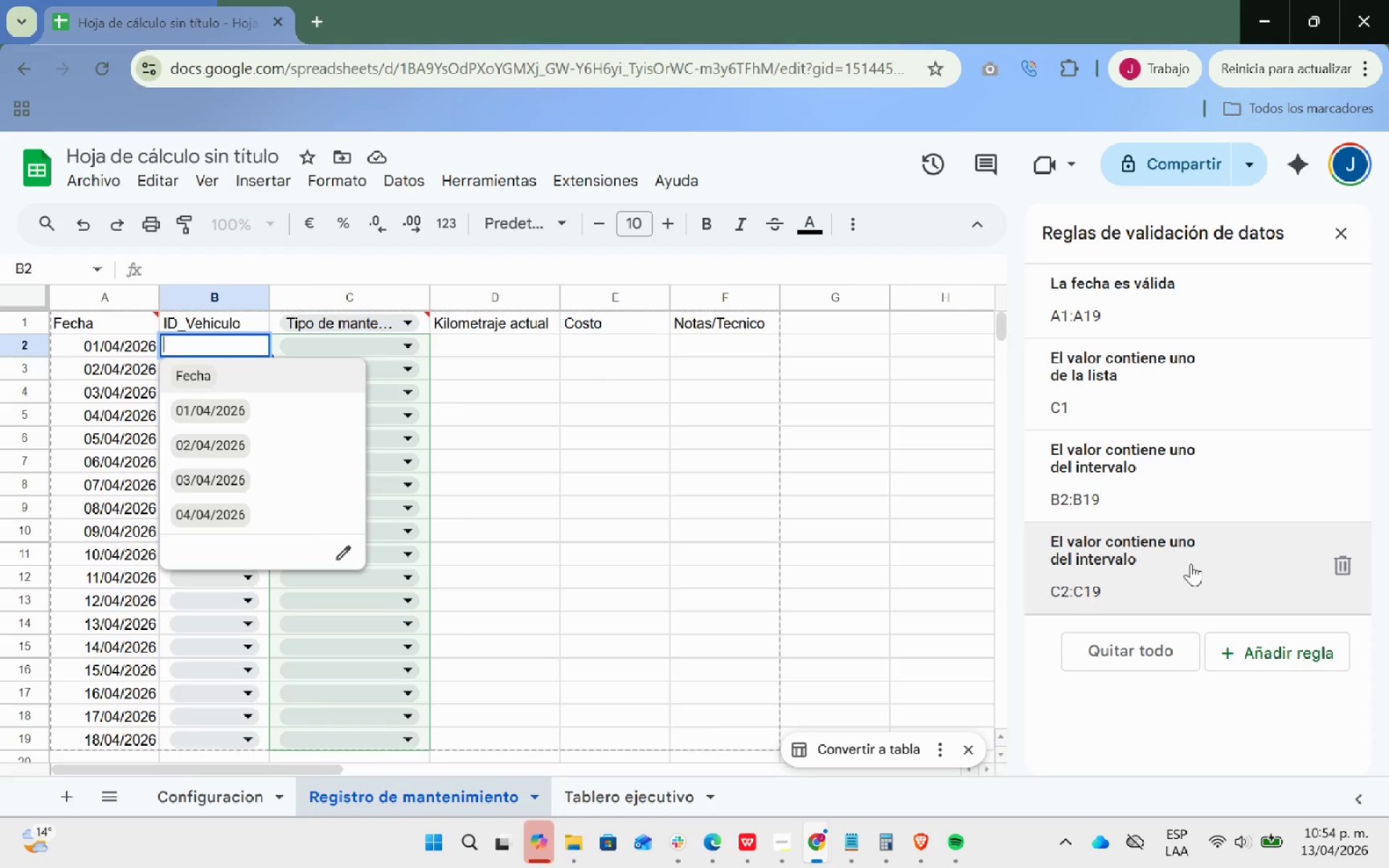 
scroll: coordinate [1131, 459], scroll_direction: up, amount: 4.0
 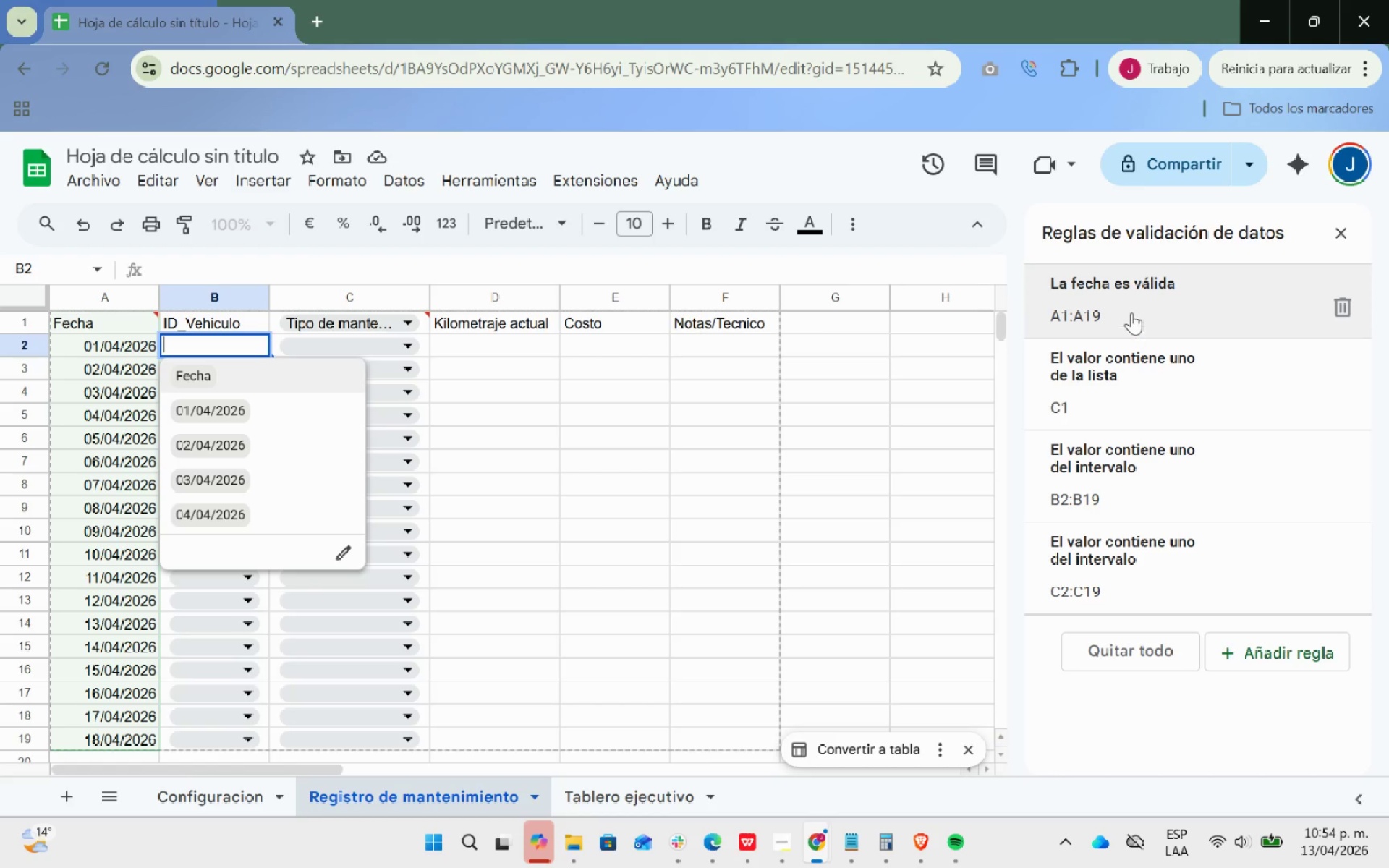 
mouse_move([1148, 308])
 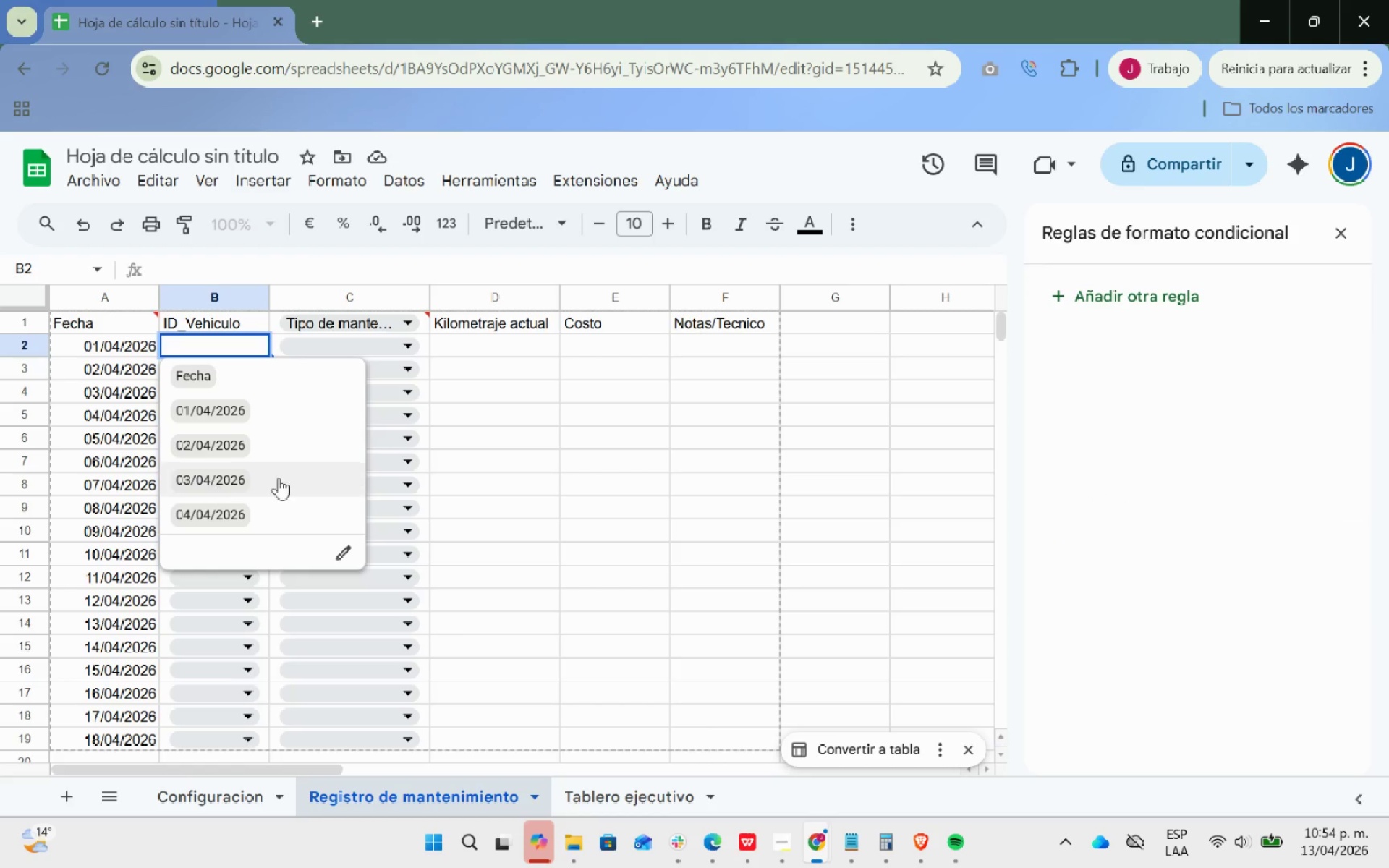 
left_click([1135, 310])
 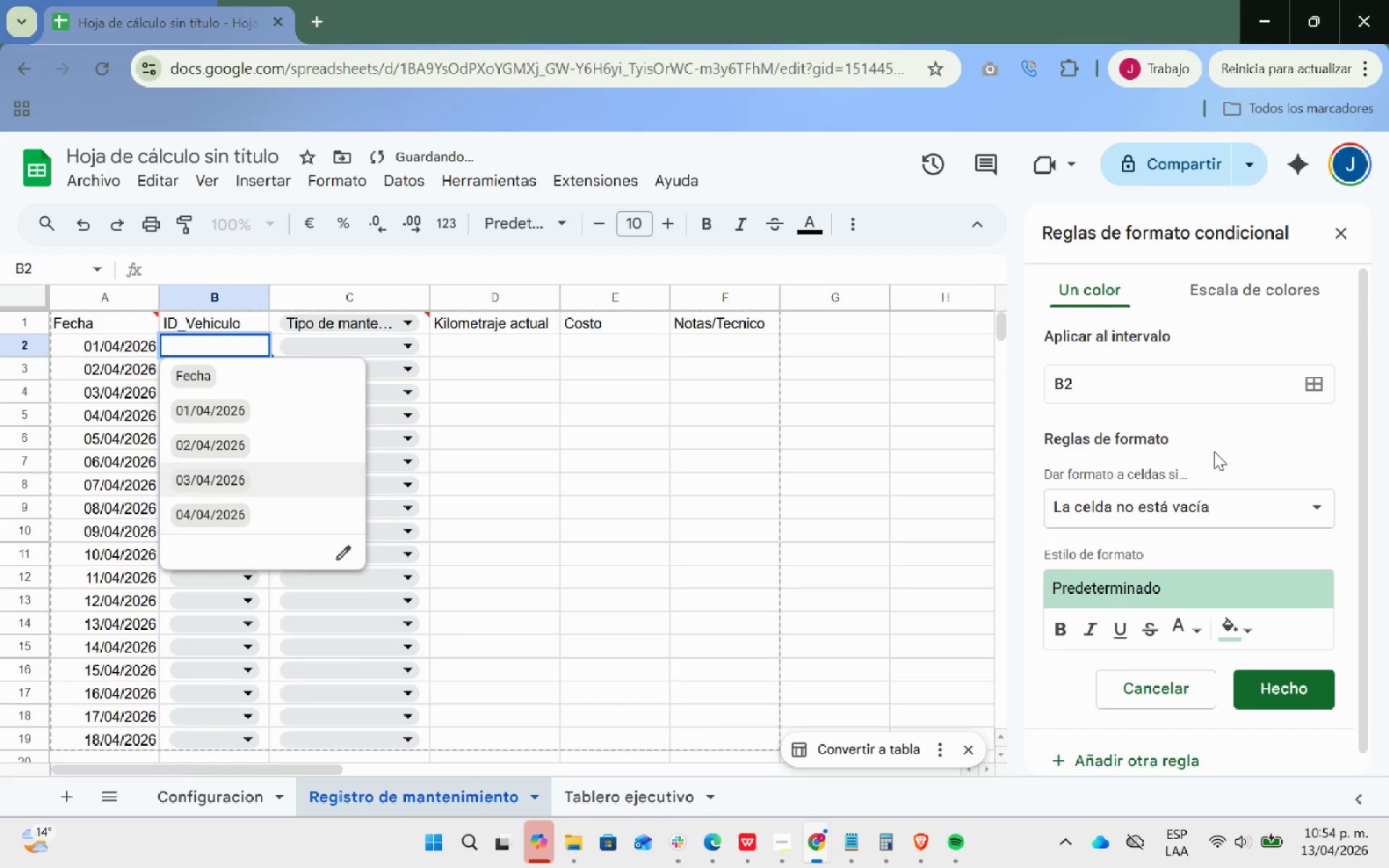 
scroll: coordinate [1214, 451], scroll_direction: down, amount: 5.0
 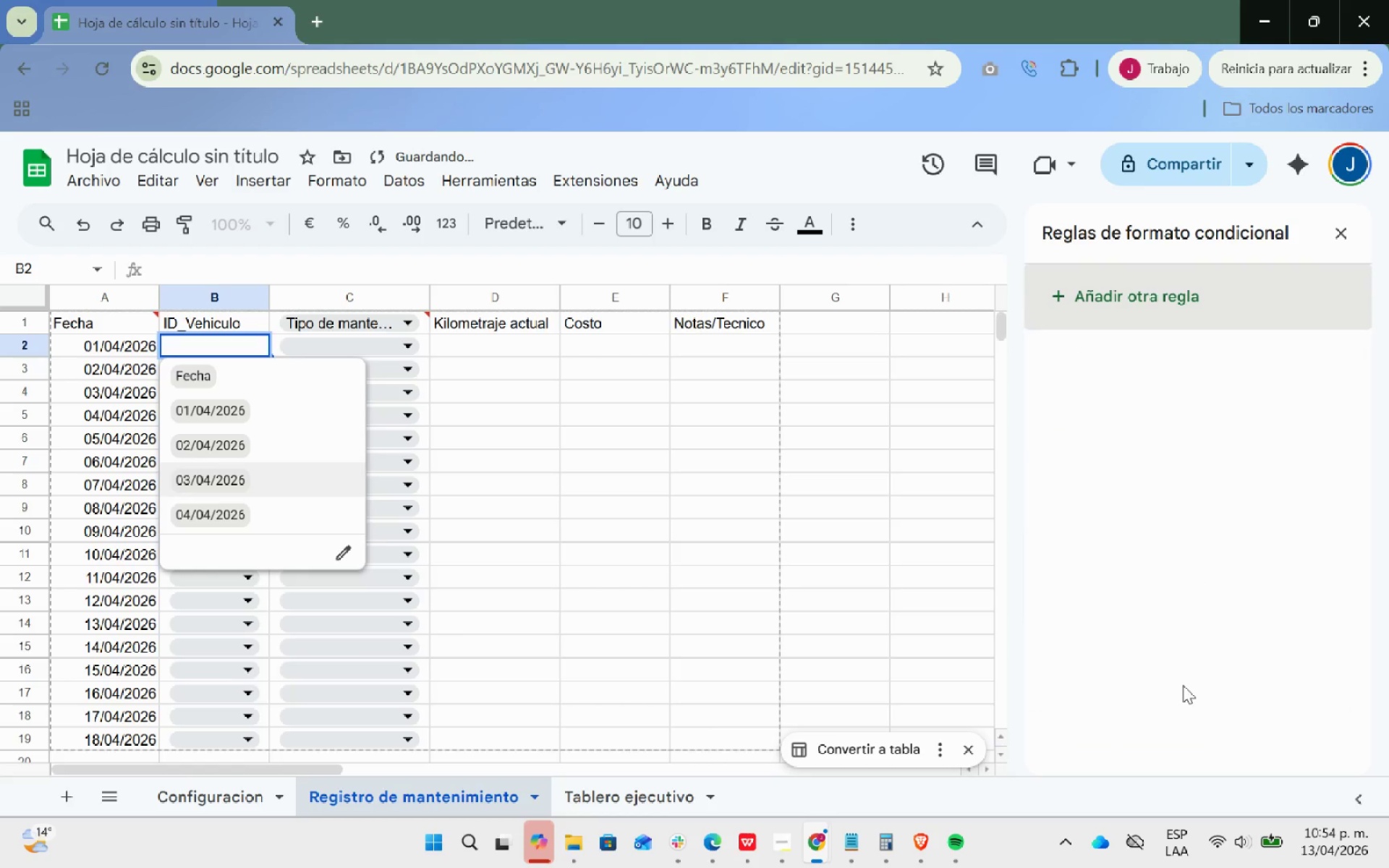 
scroll: coordinate [1191, 646], scroll_direction: up, amount: 11.0
 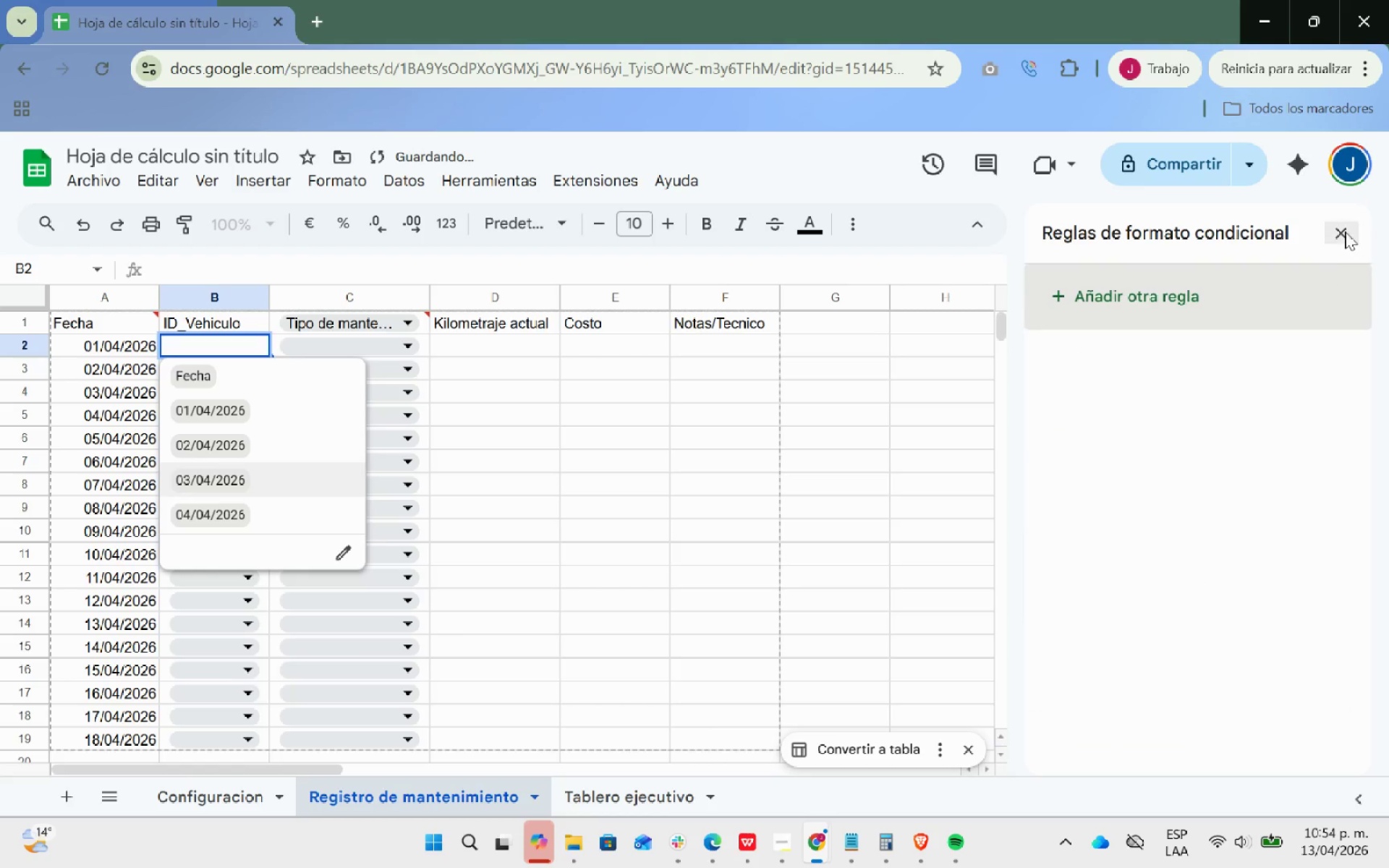 
left_click([1345, 231])
 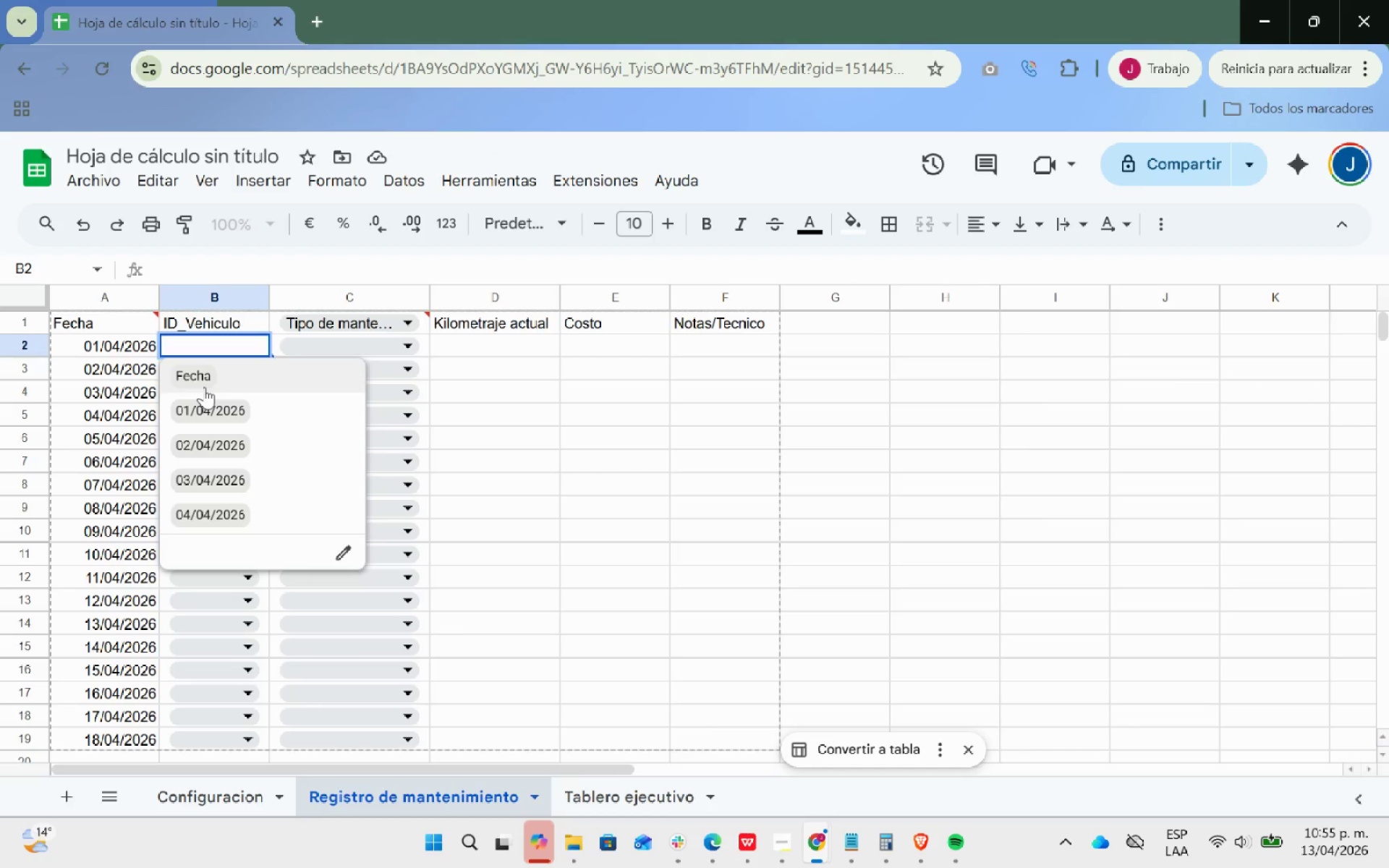 
wait(7.99)
 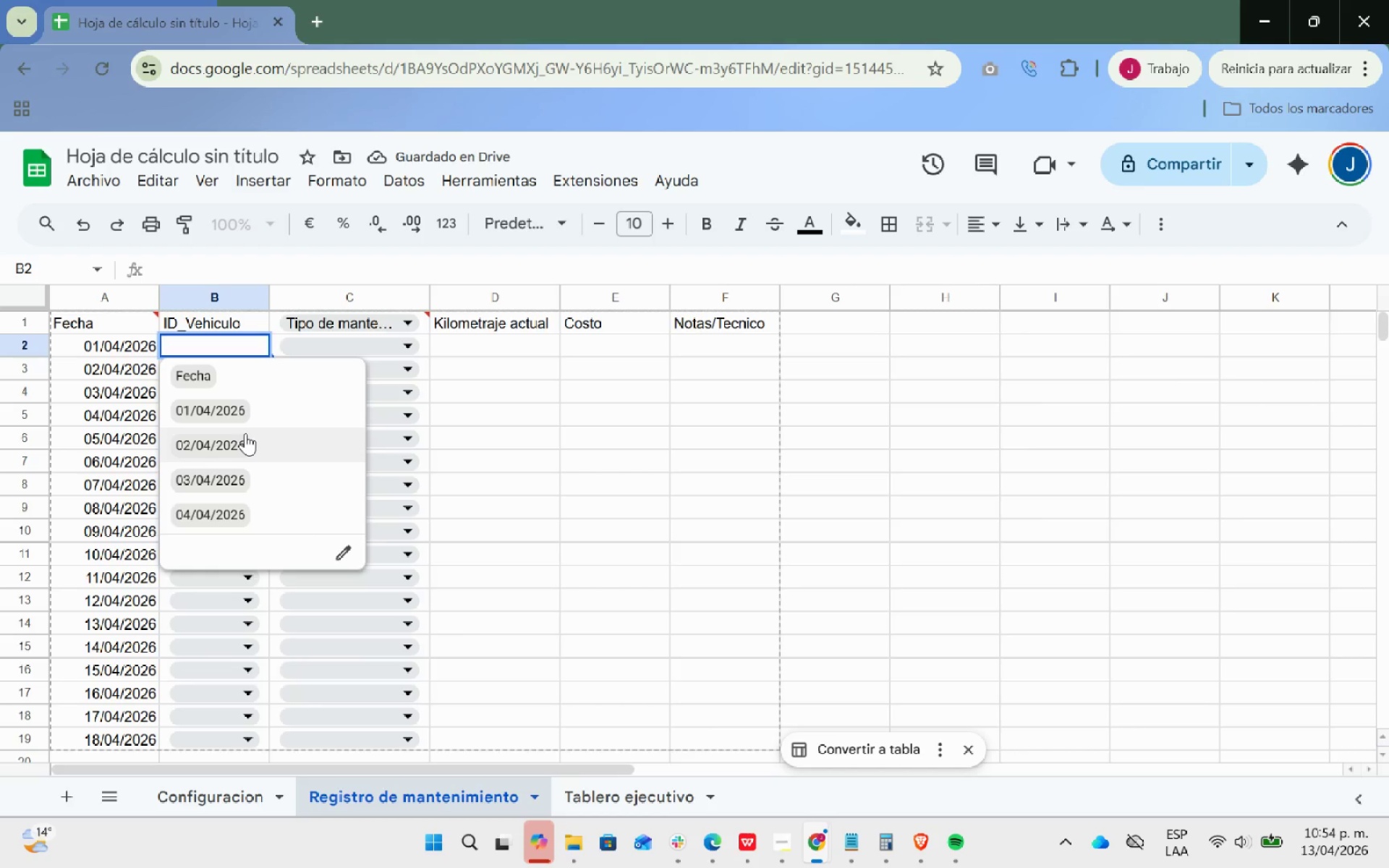 
left_click([402, 346])
 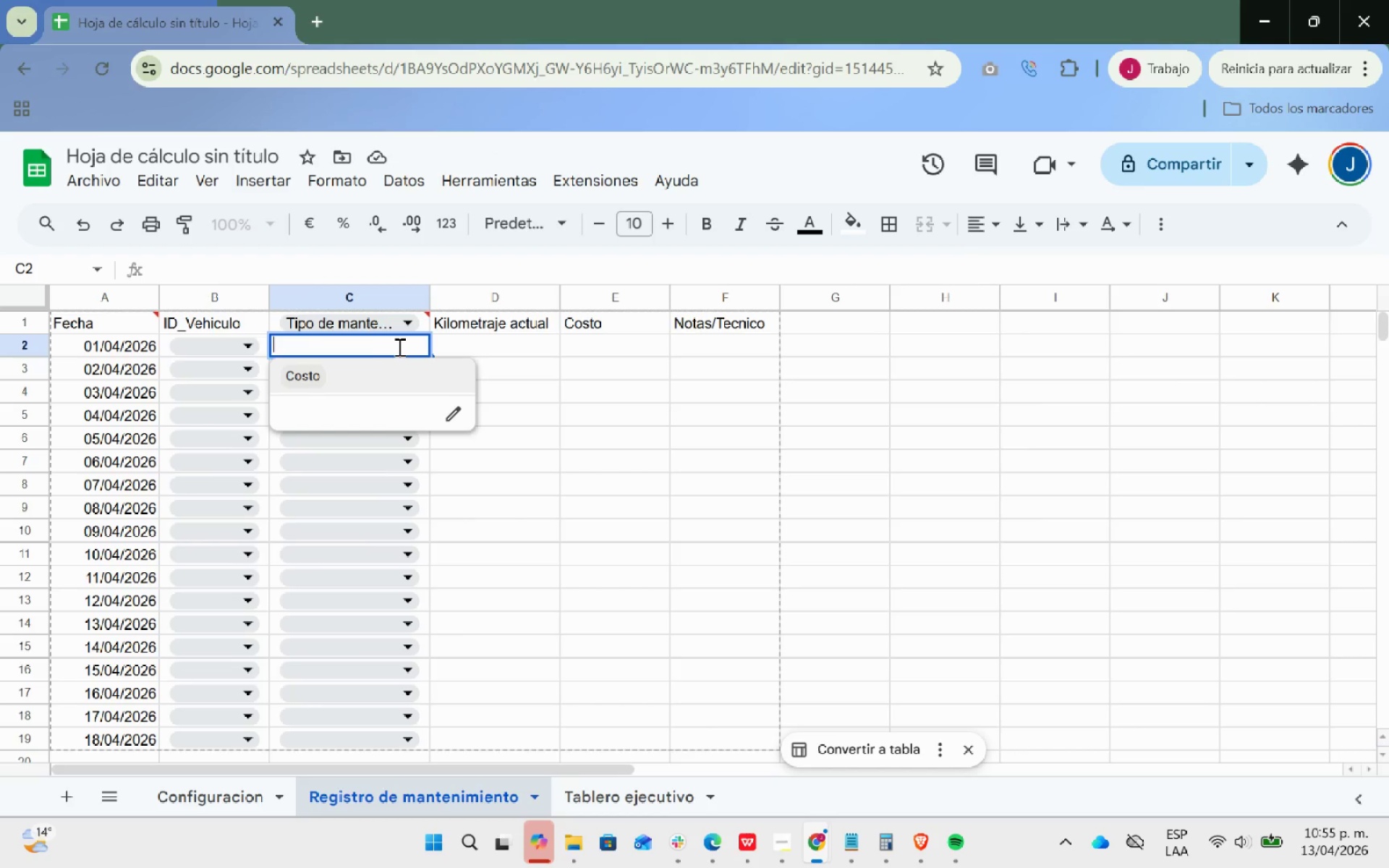 
left_click_drag(start_coordinate=[603, 359], to_coordinate=[603, 362])
 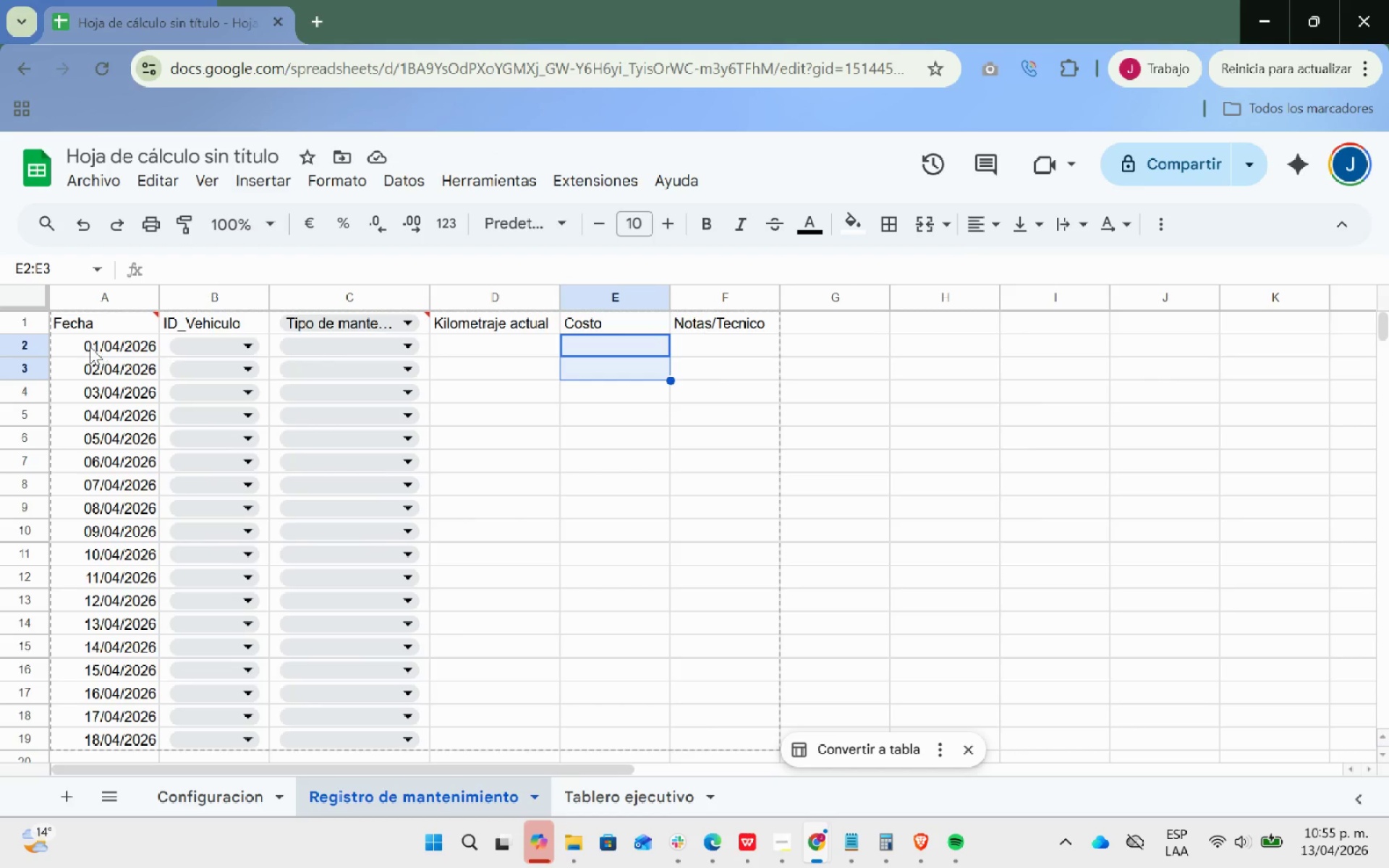 
left_click([91, 326])
 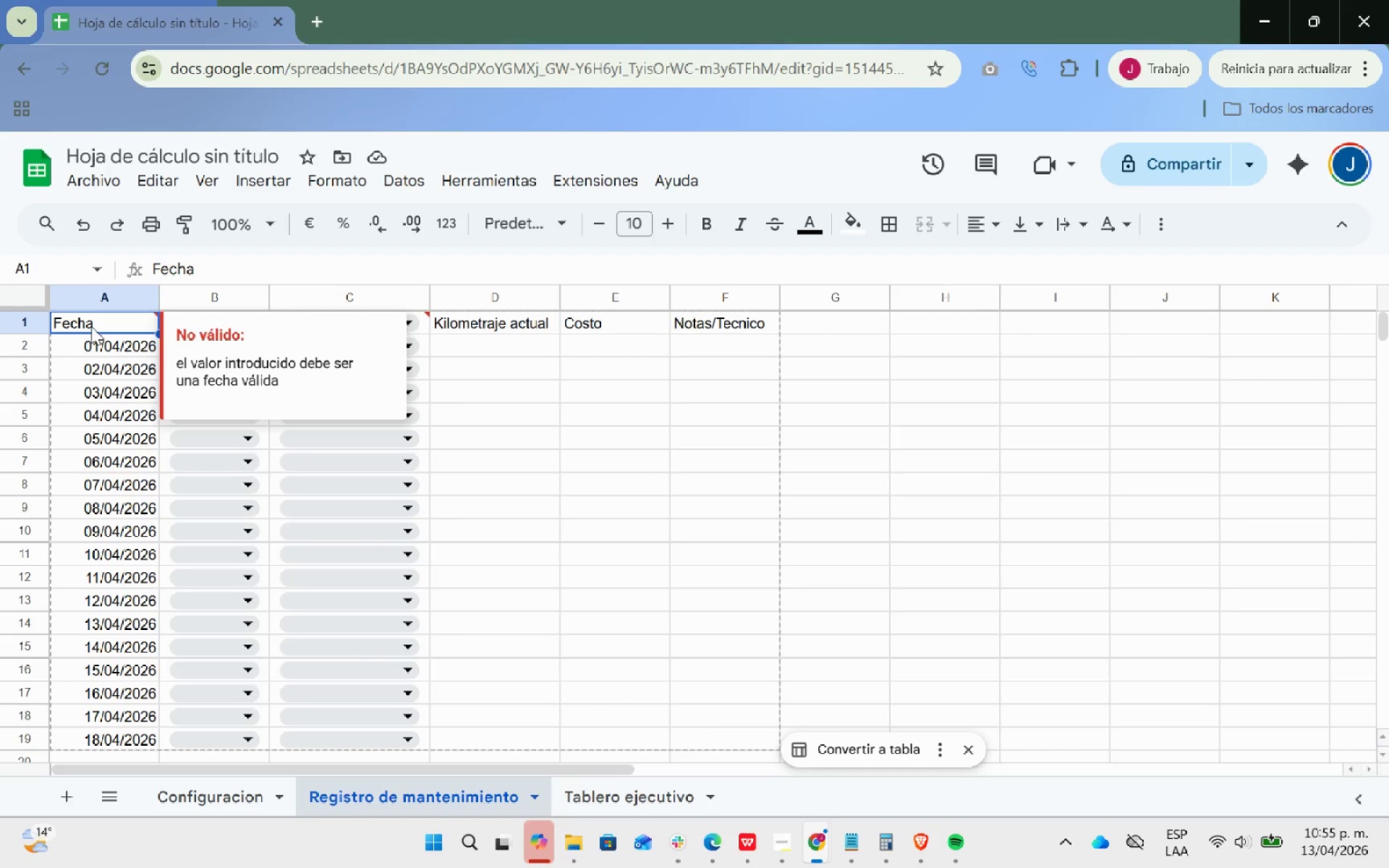 
wait(8.26)
 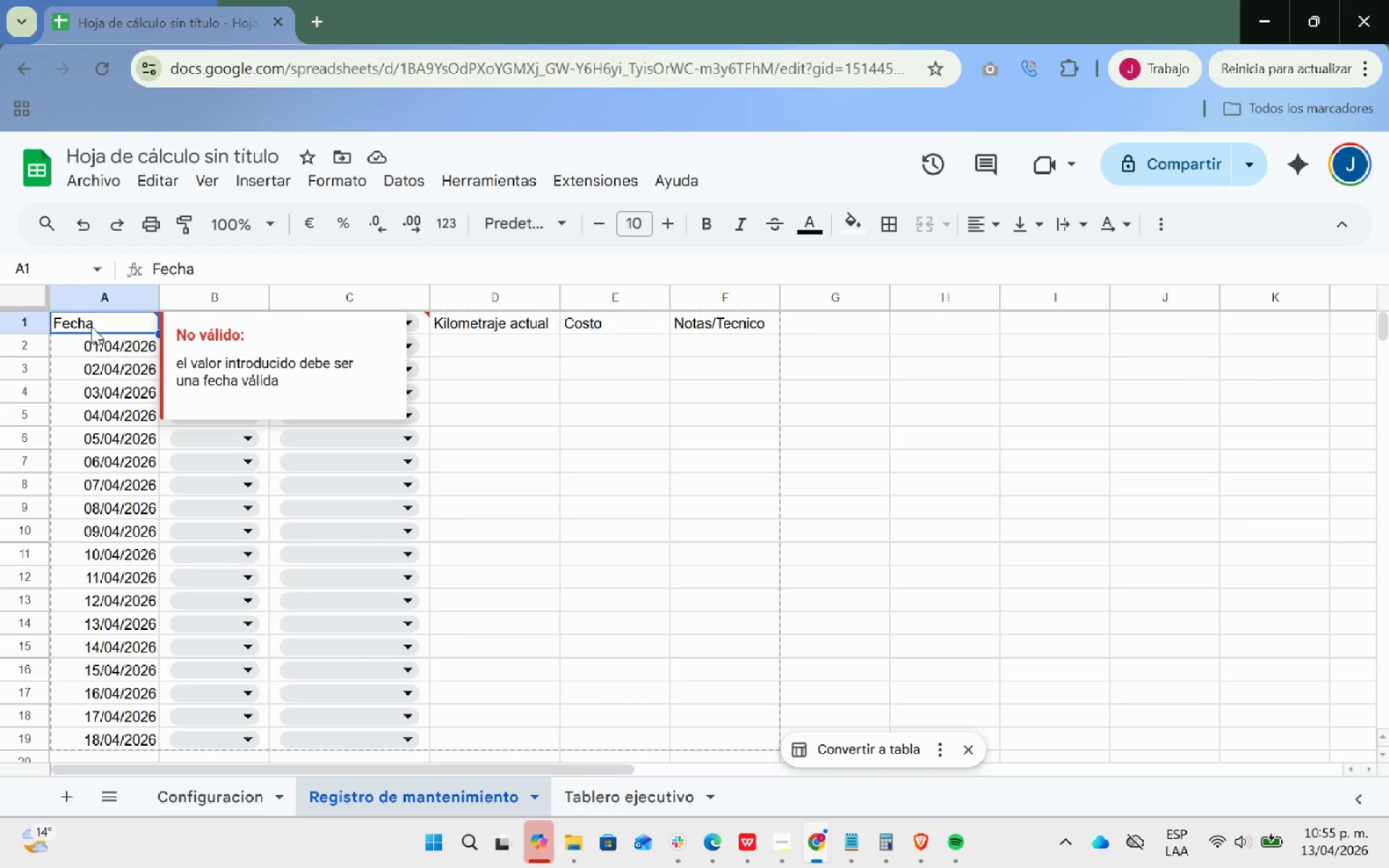 
left_click([543, 385])
 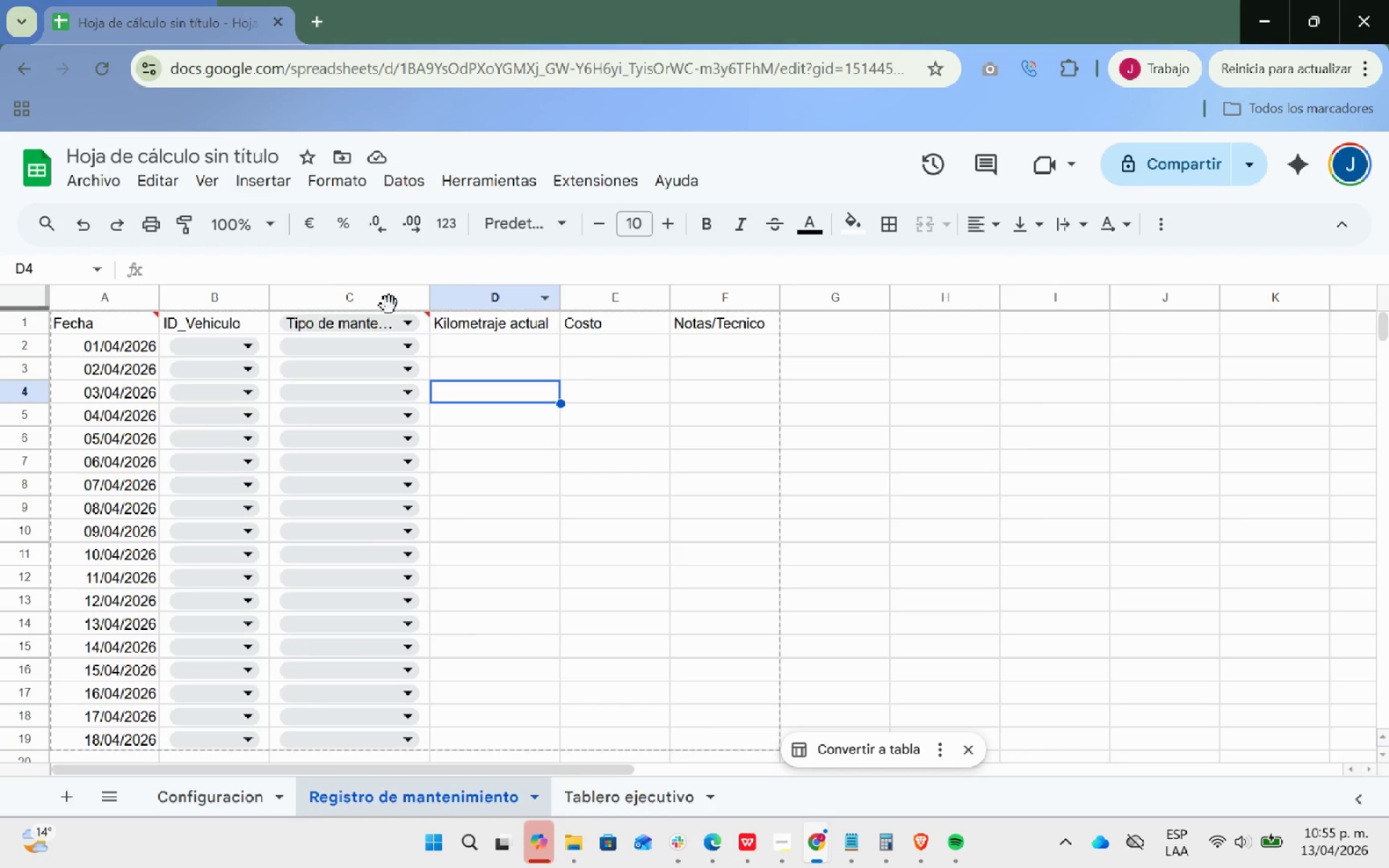 
mouse_move([348, 323])
 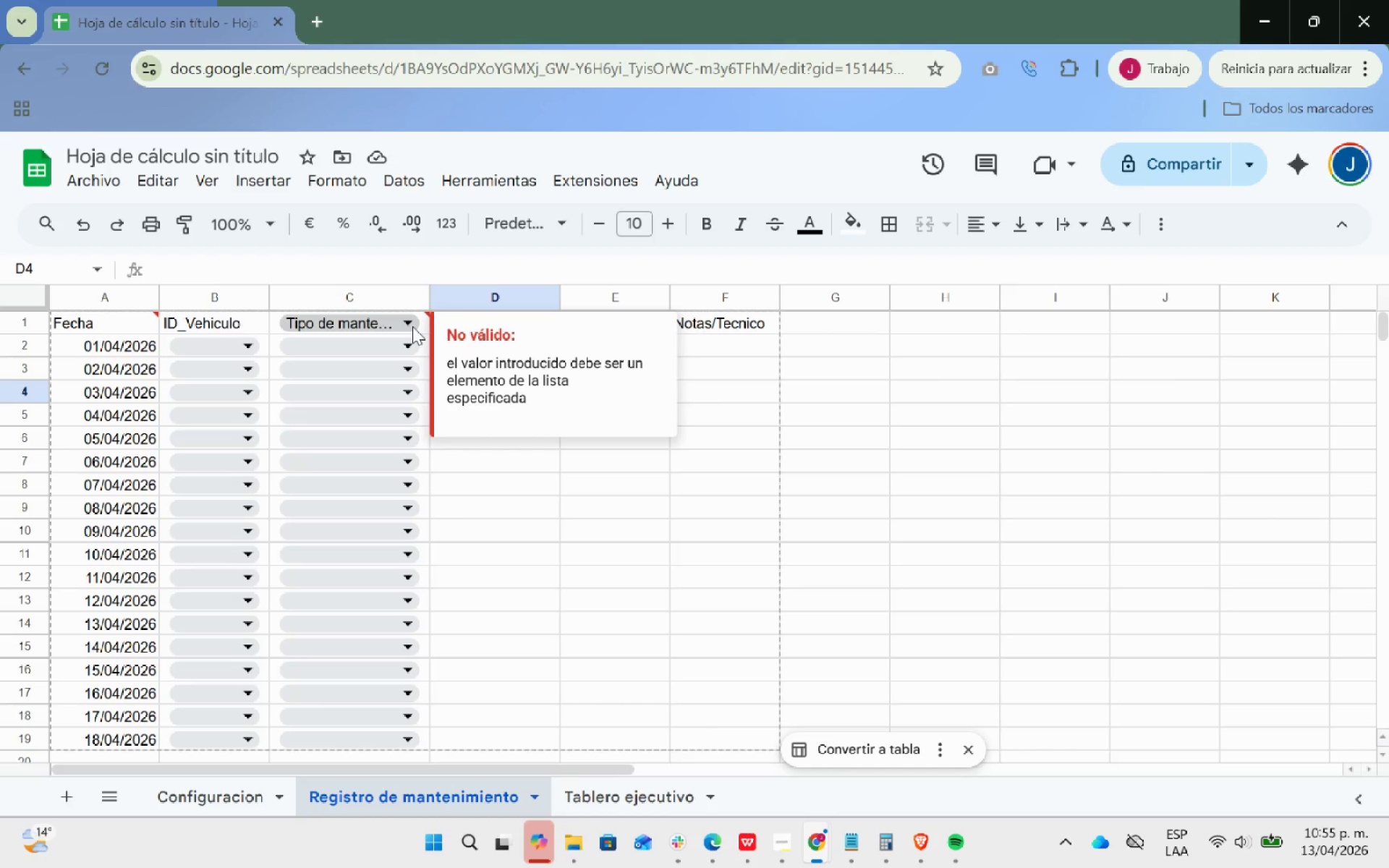 
left_click([412, 326])
 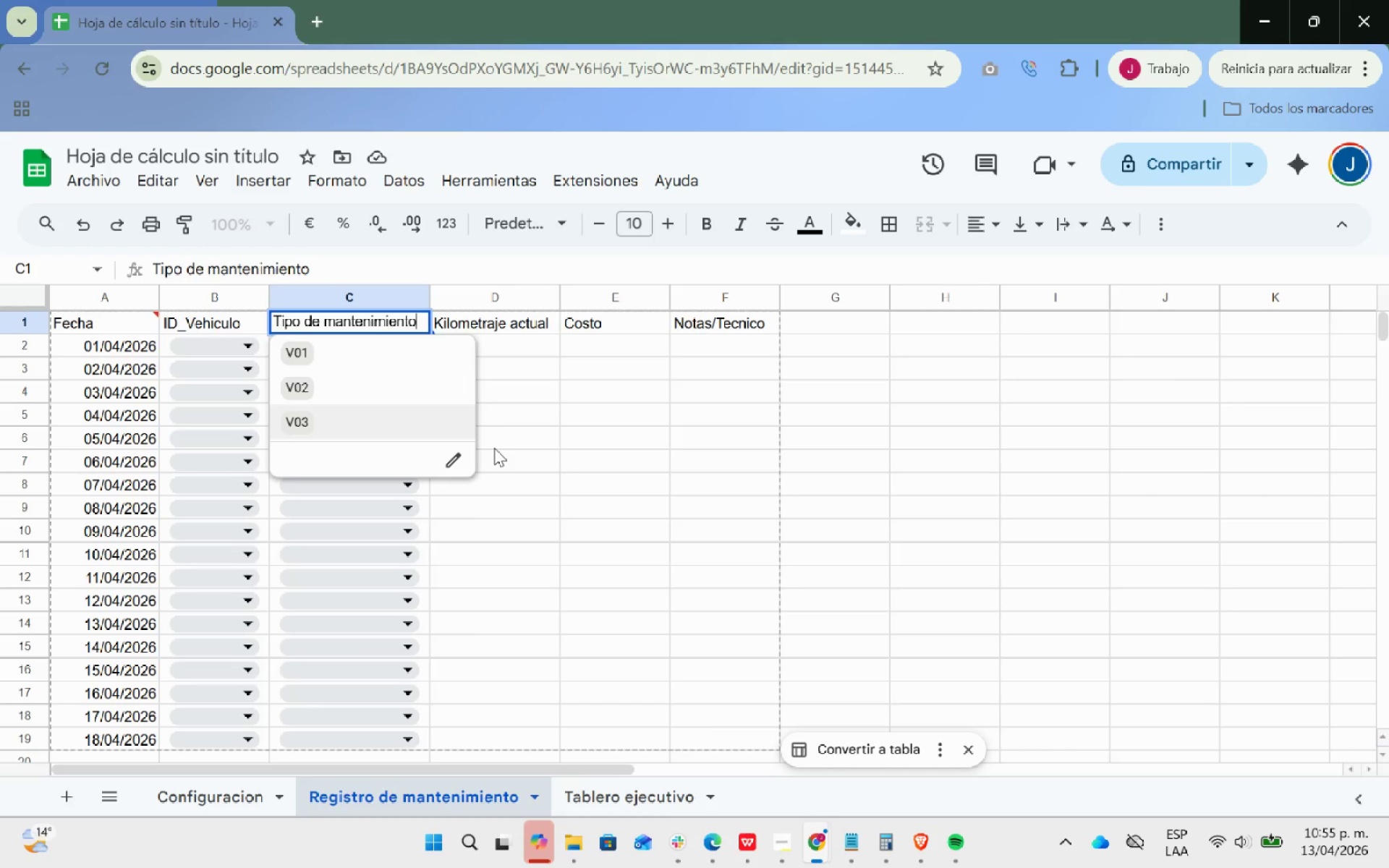 
left_click([503, 457])
 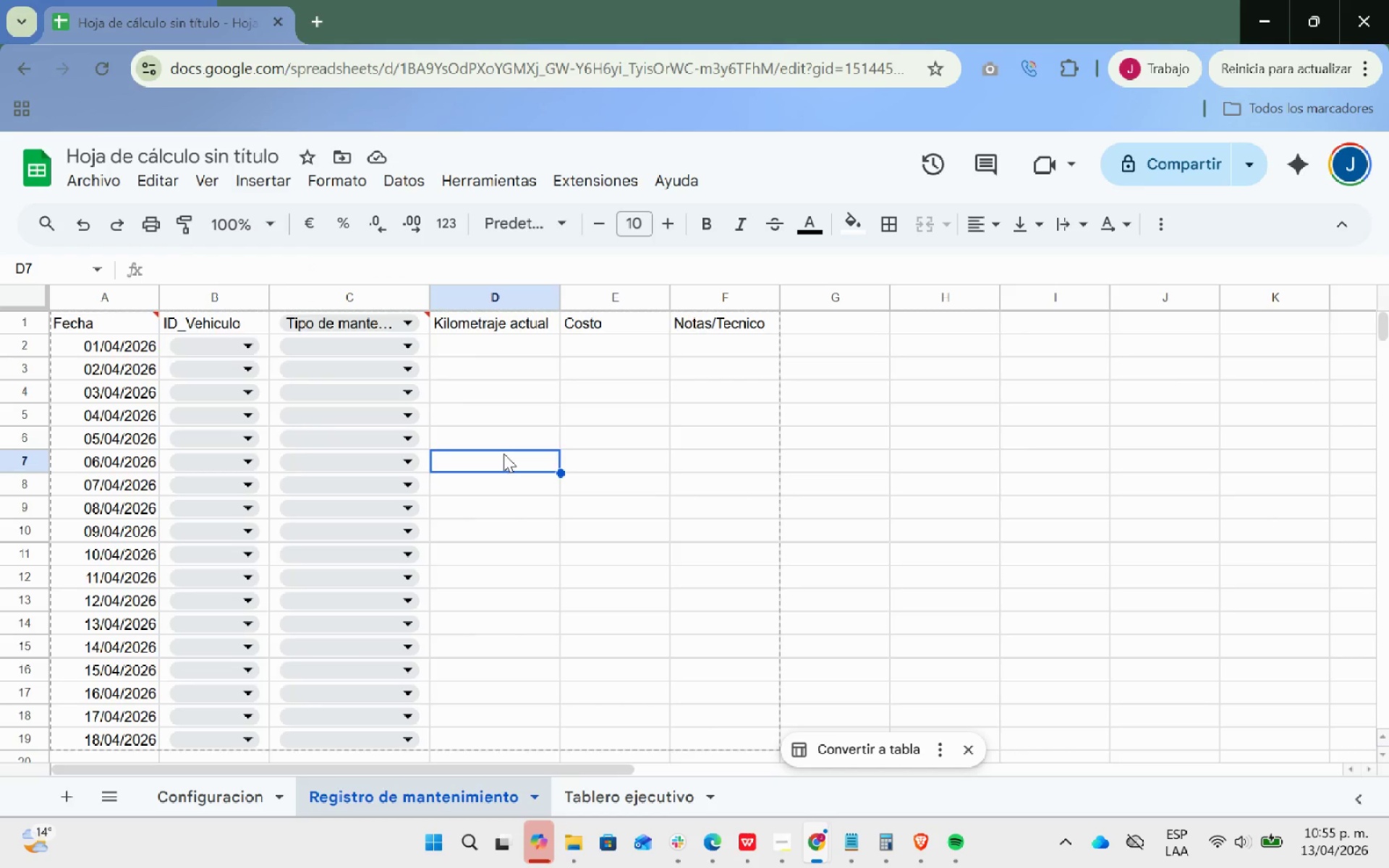 
wait(9.34)
 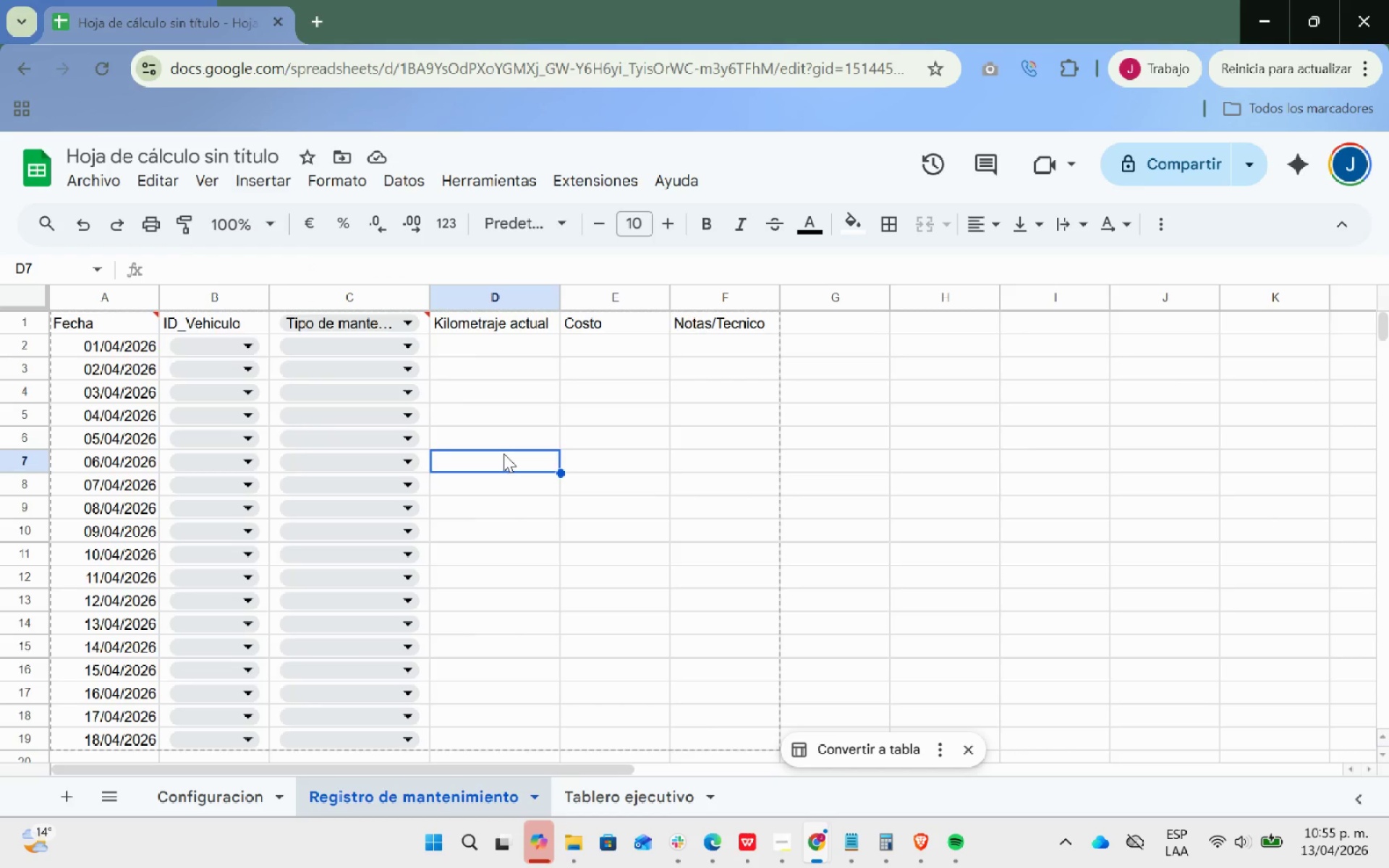 
mouse_move([272, 310])
 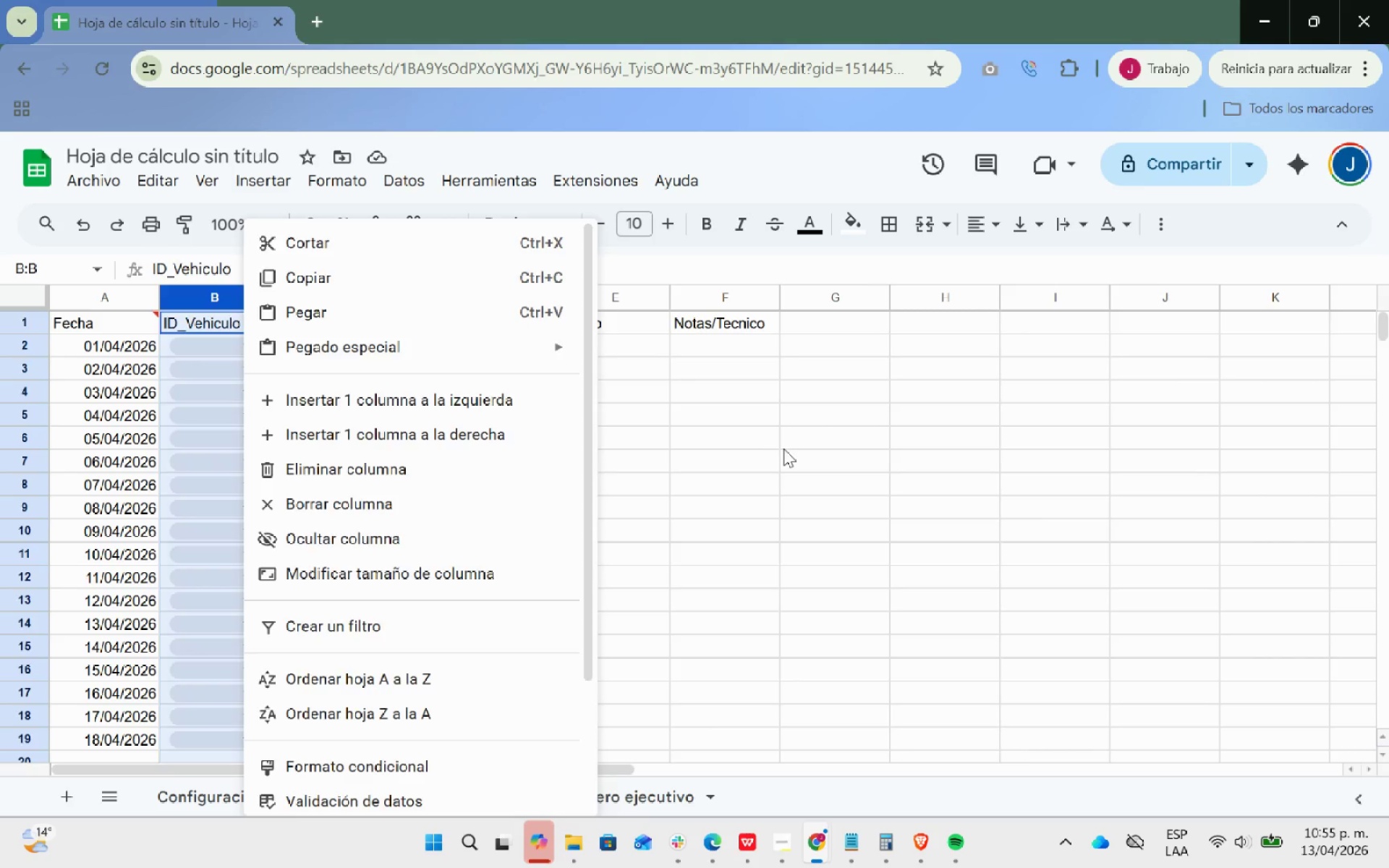 
left_click([783, 448])
 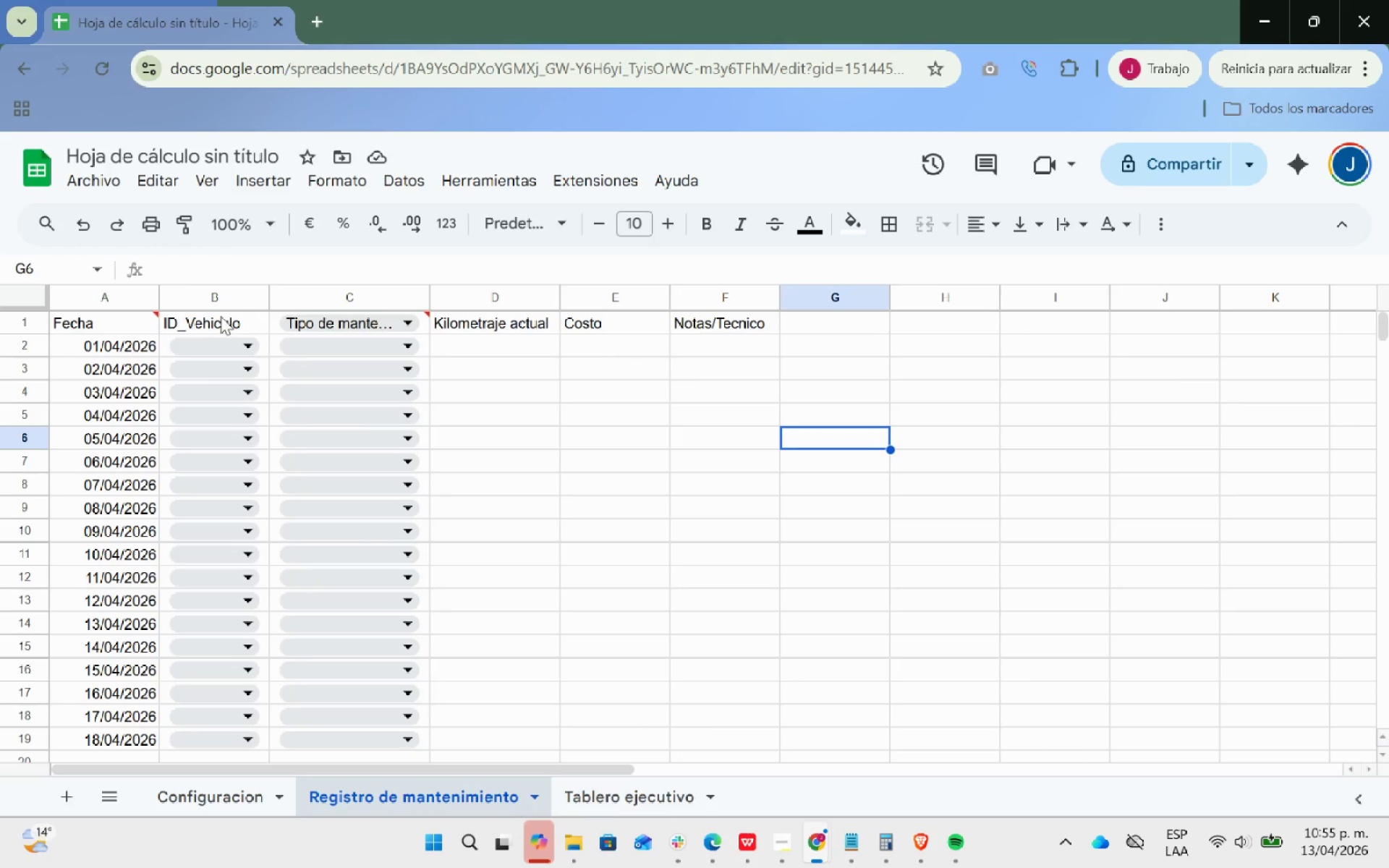 
left_click([196, 316])
 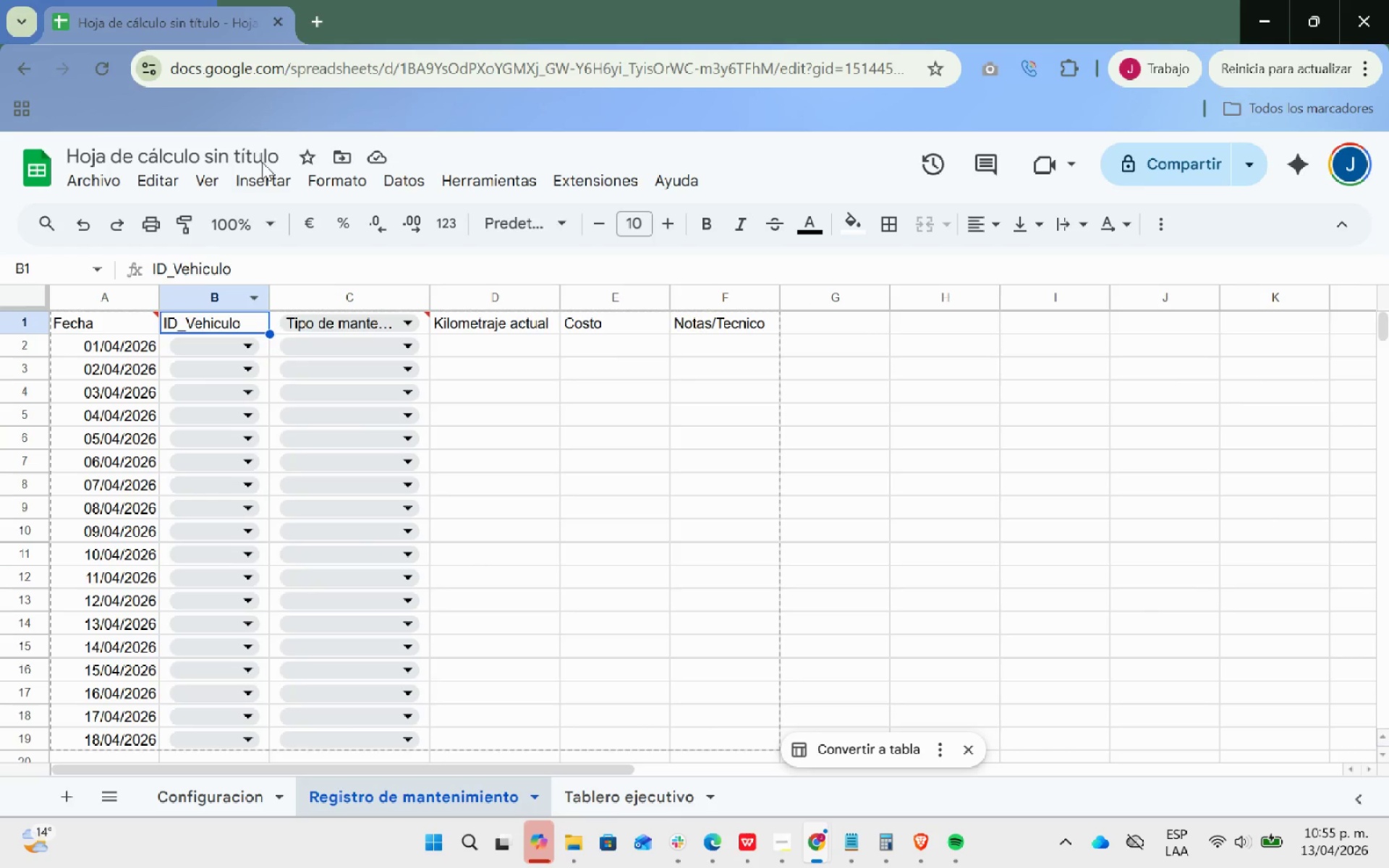 
left_click([266, 176])
 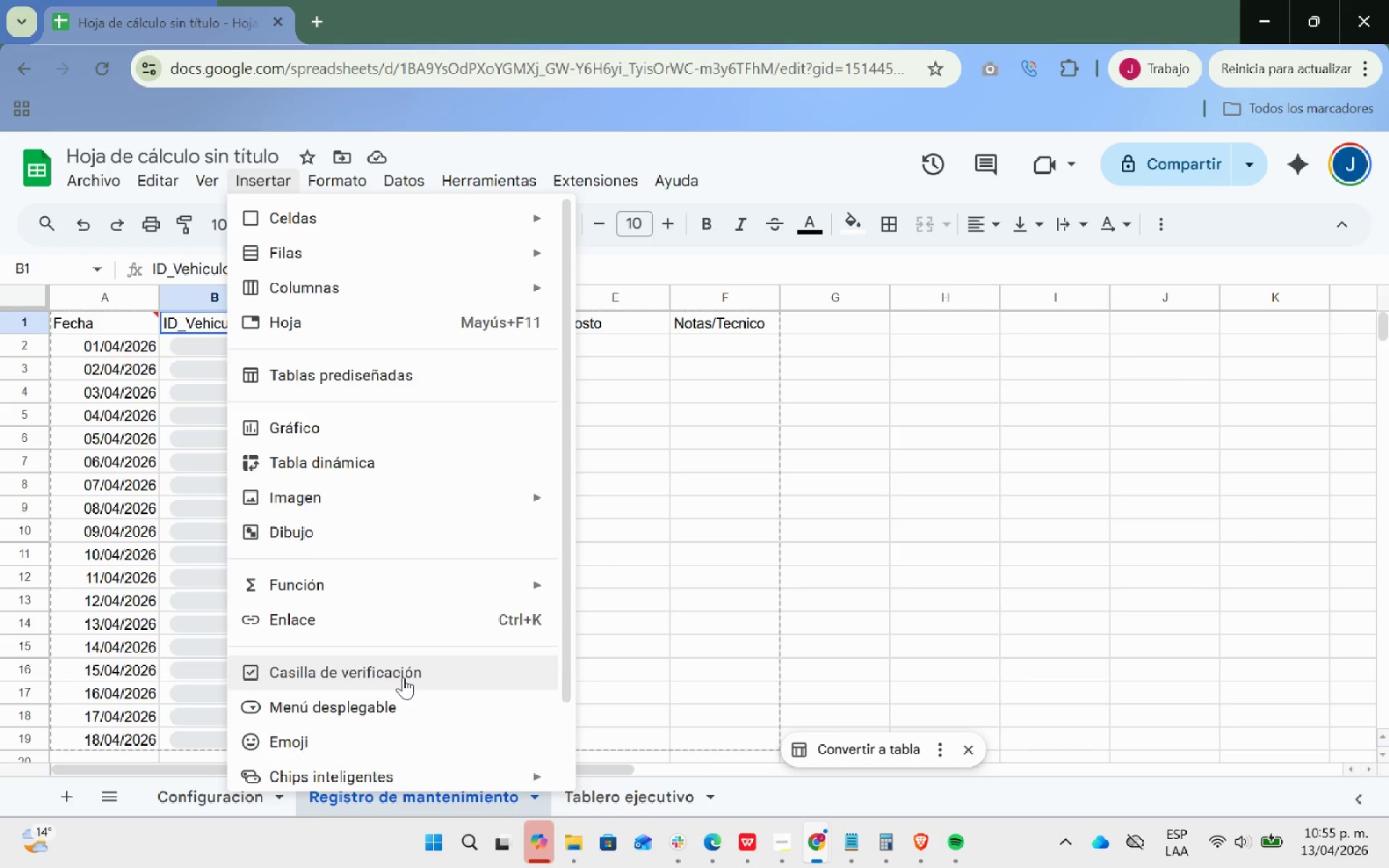 
left_click([406, 693])
 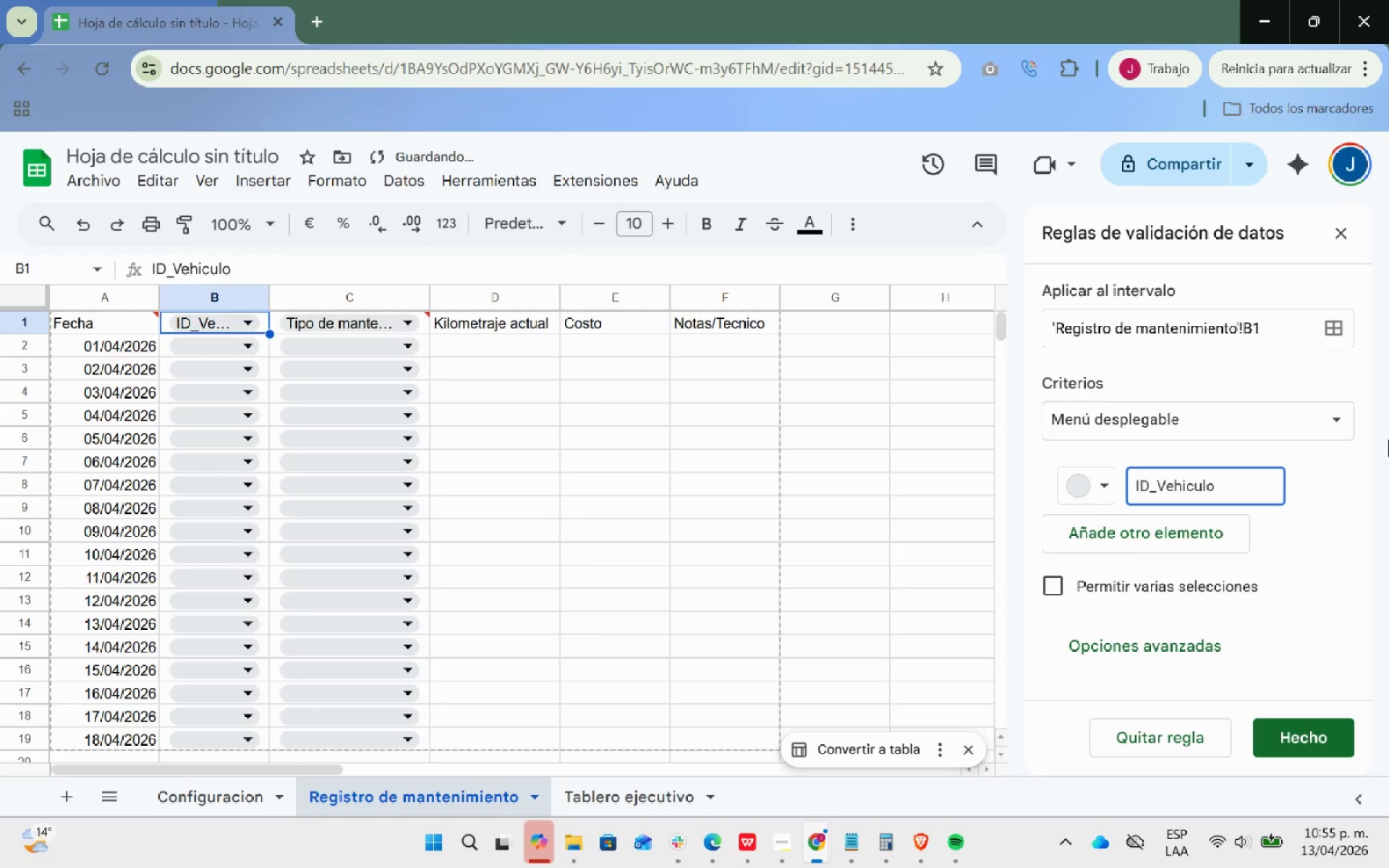 
scroll: coordinate [1302, 469], scroll_direction: down, amount: 4.0
 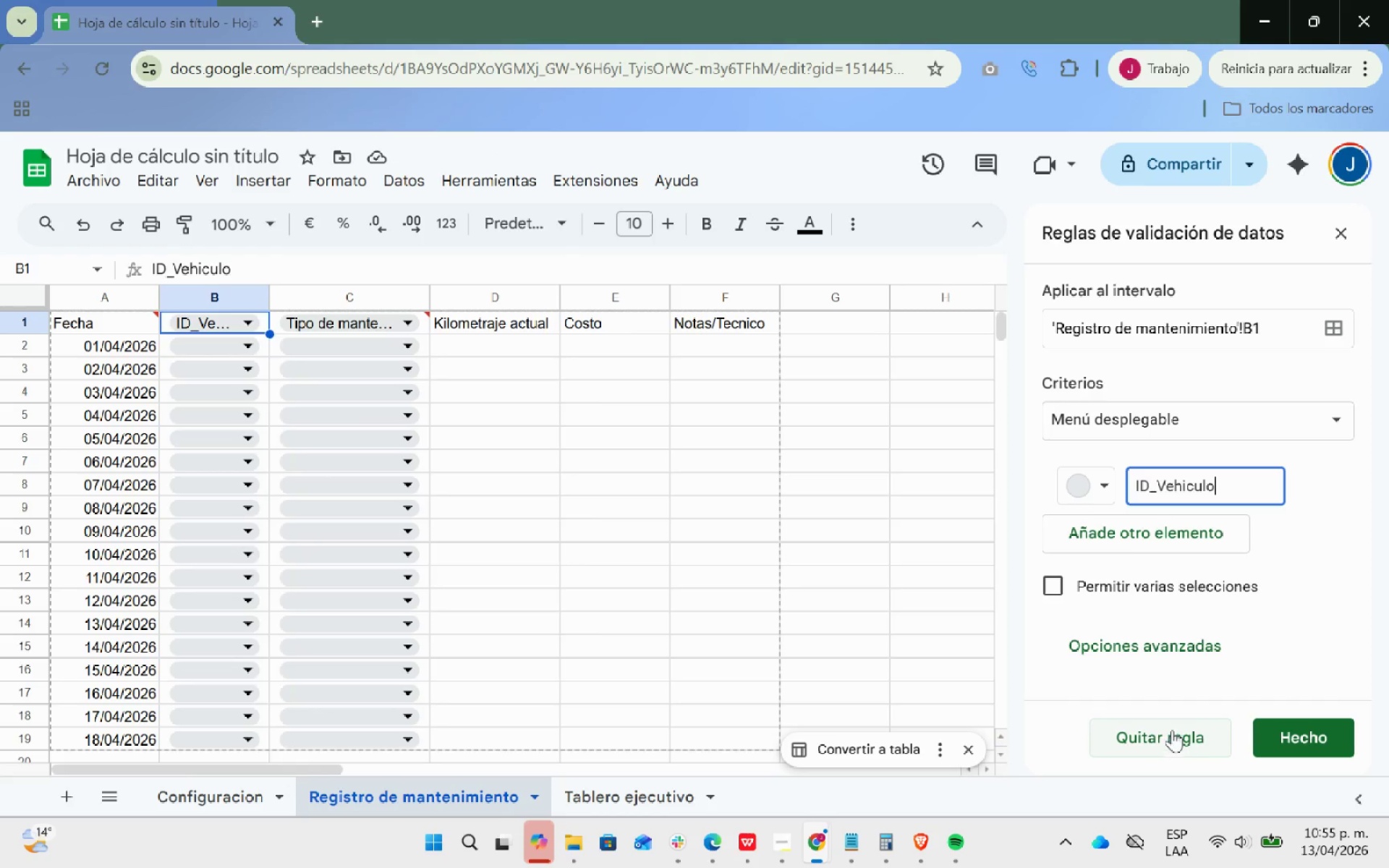 
wait(5.84)
 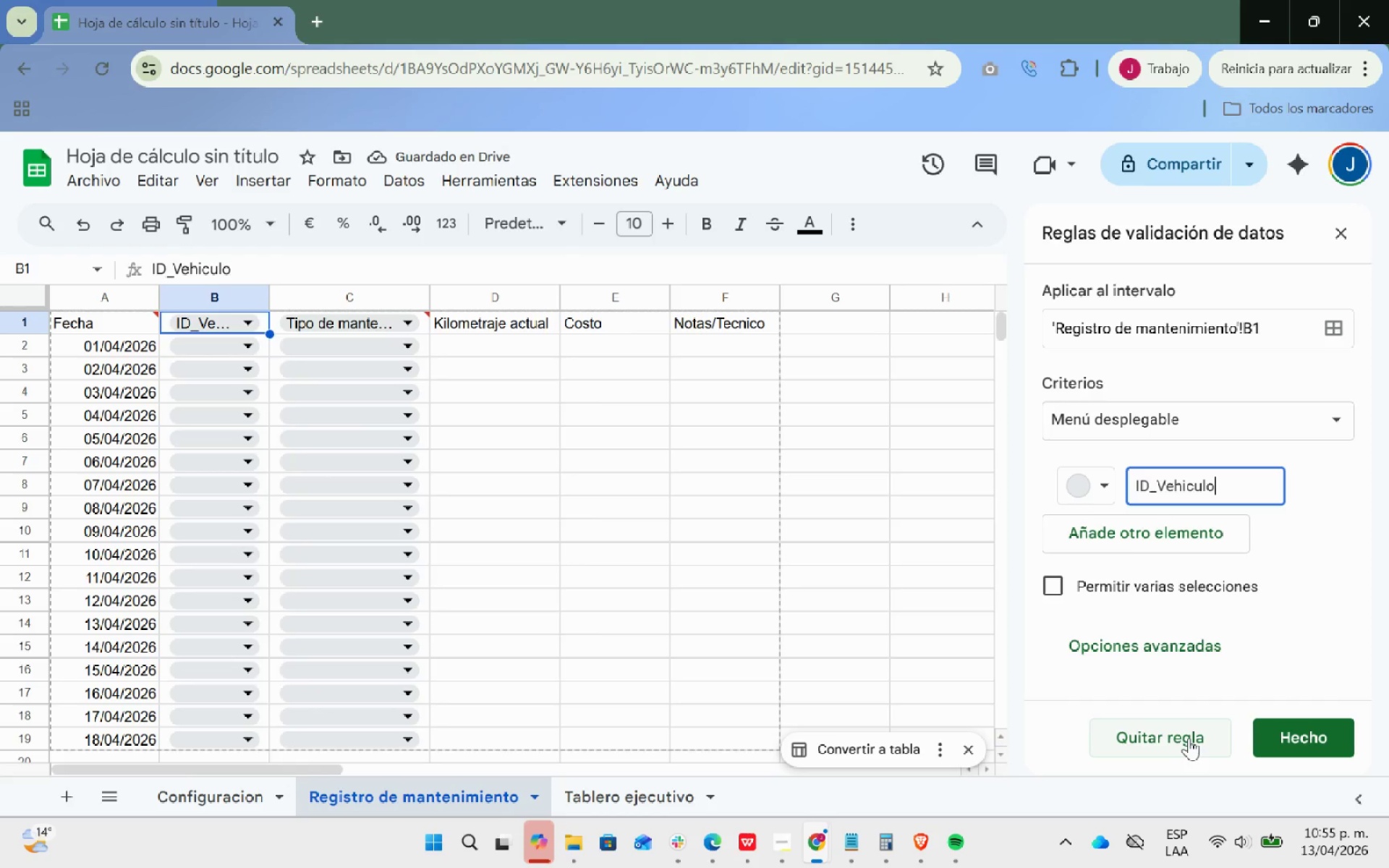 
left_click([1338, 238])
 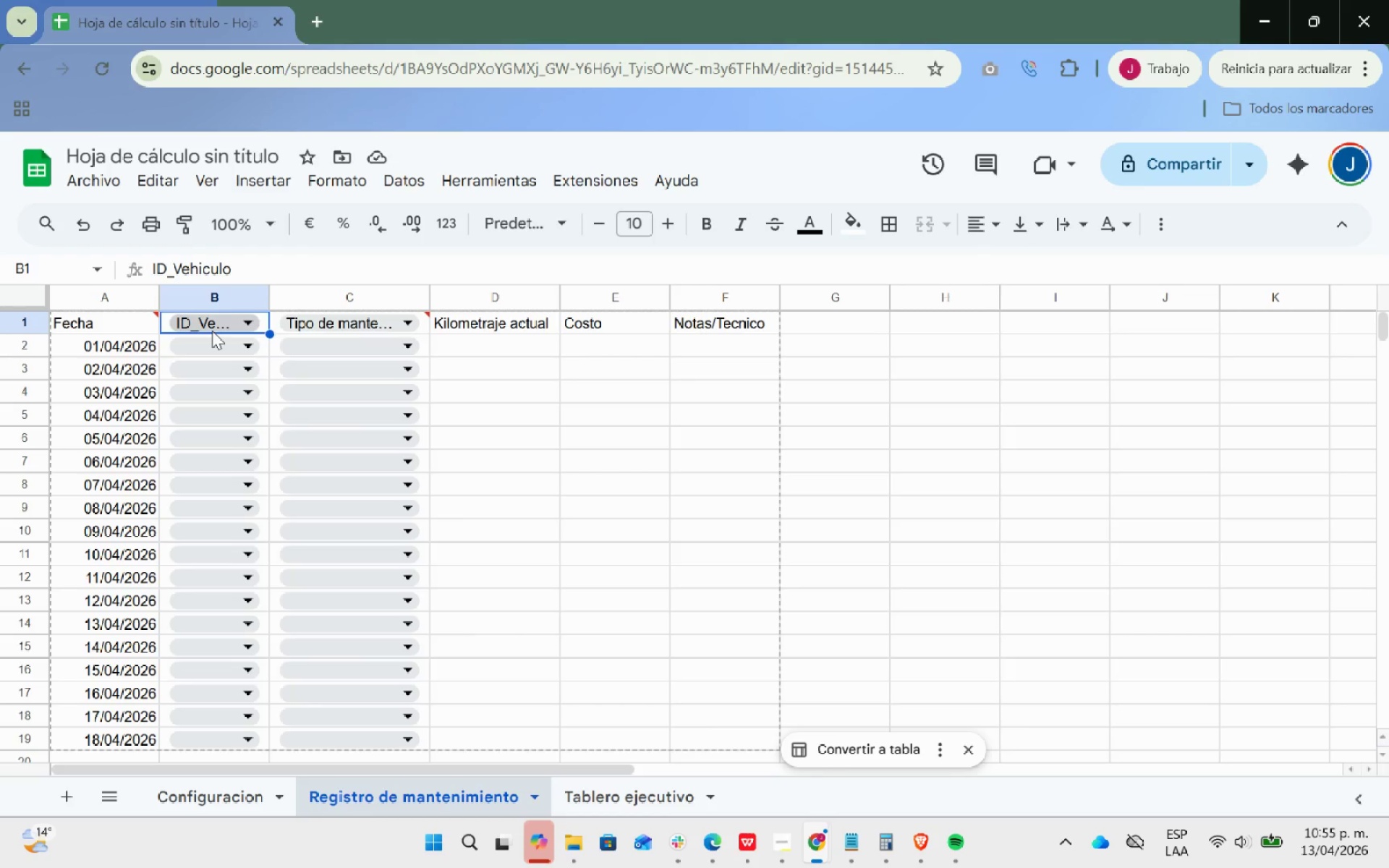 
wait(5.62)
 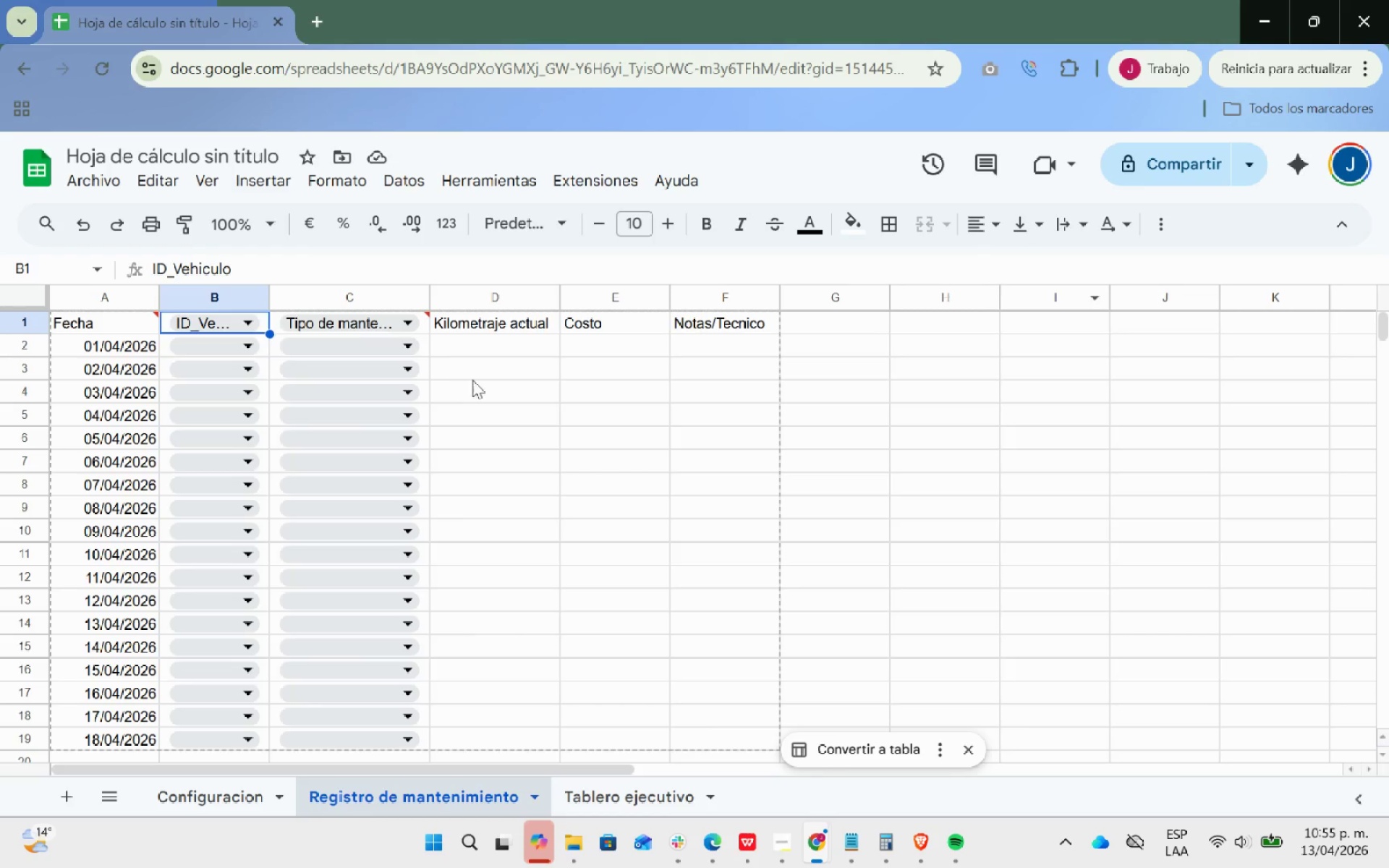 
mouse_move([344, 316])
 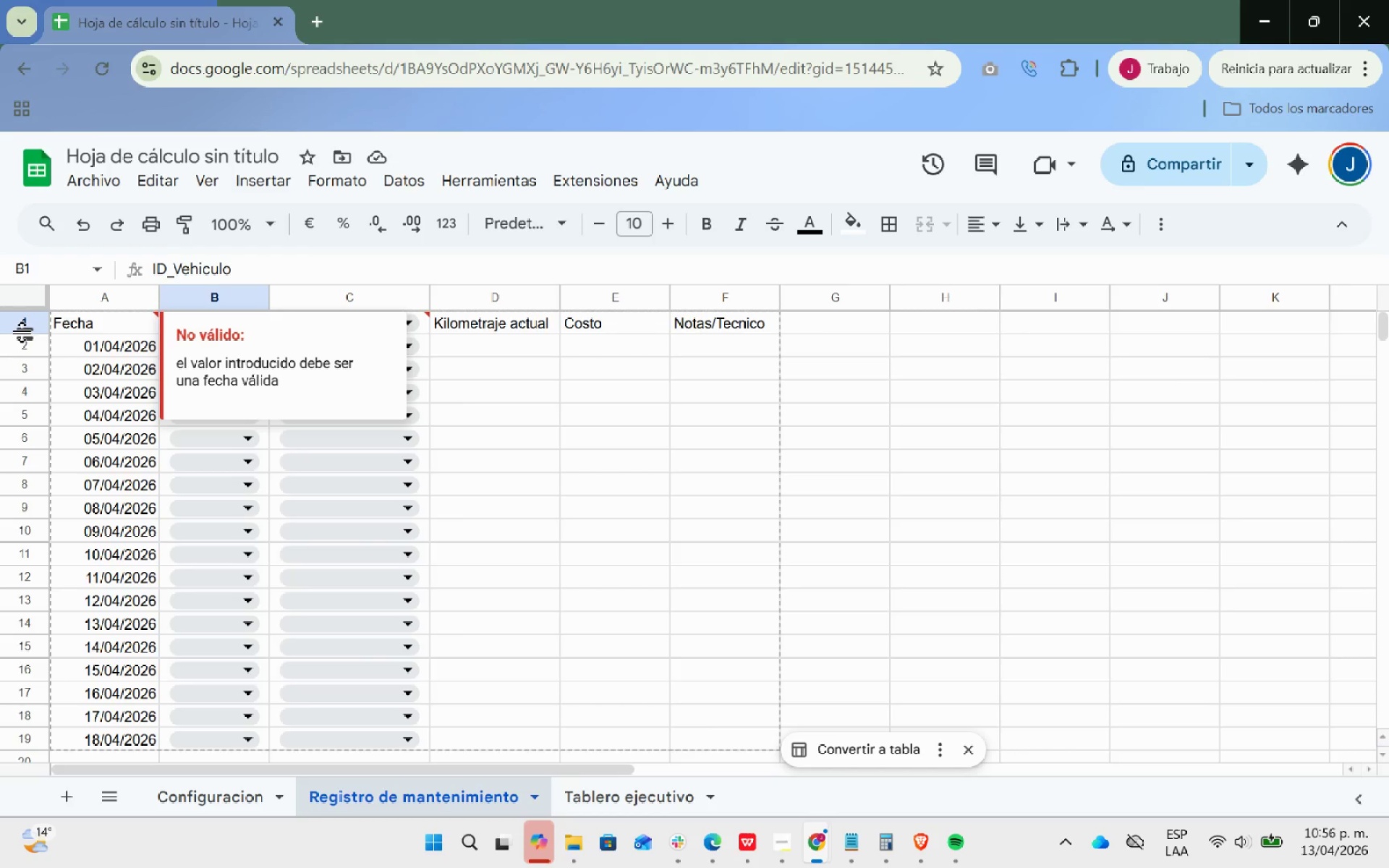 
right_click([23, 332])
 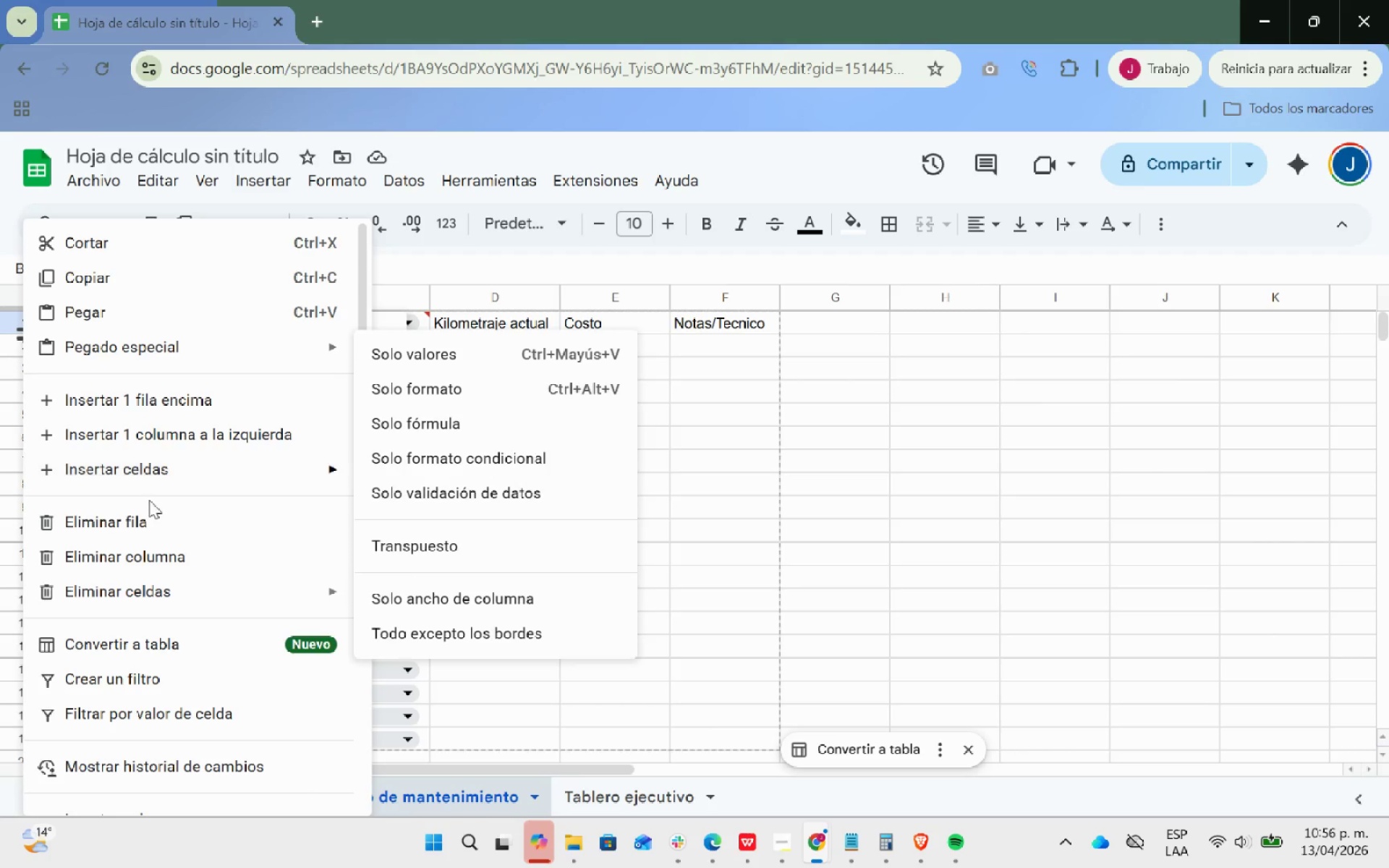 
left_click_drag(start_coordinate=[149, 522], to_coordinate=[153, 569])
 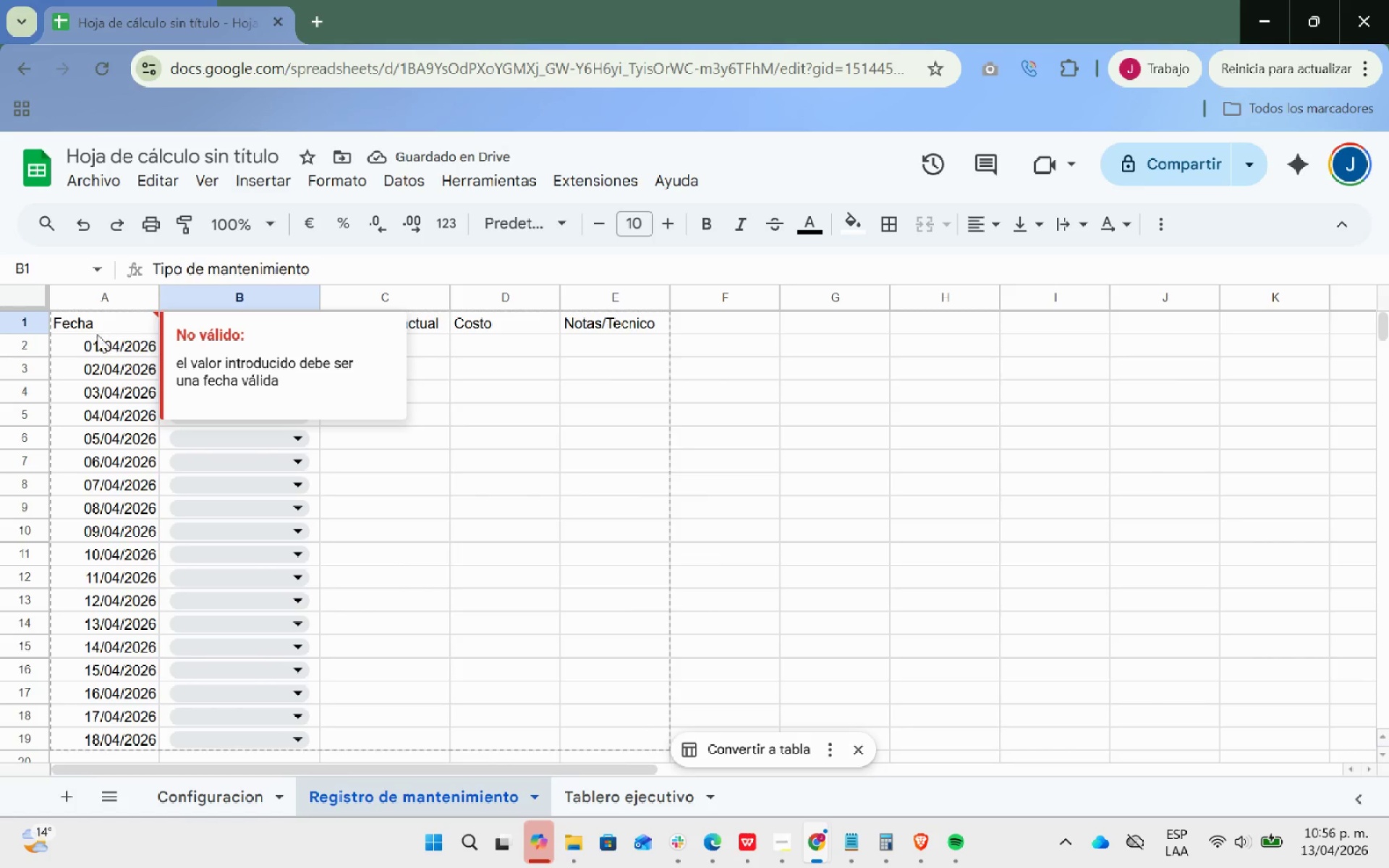 
left_click([68, 332])
 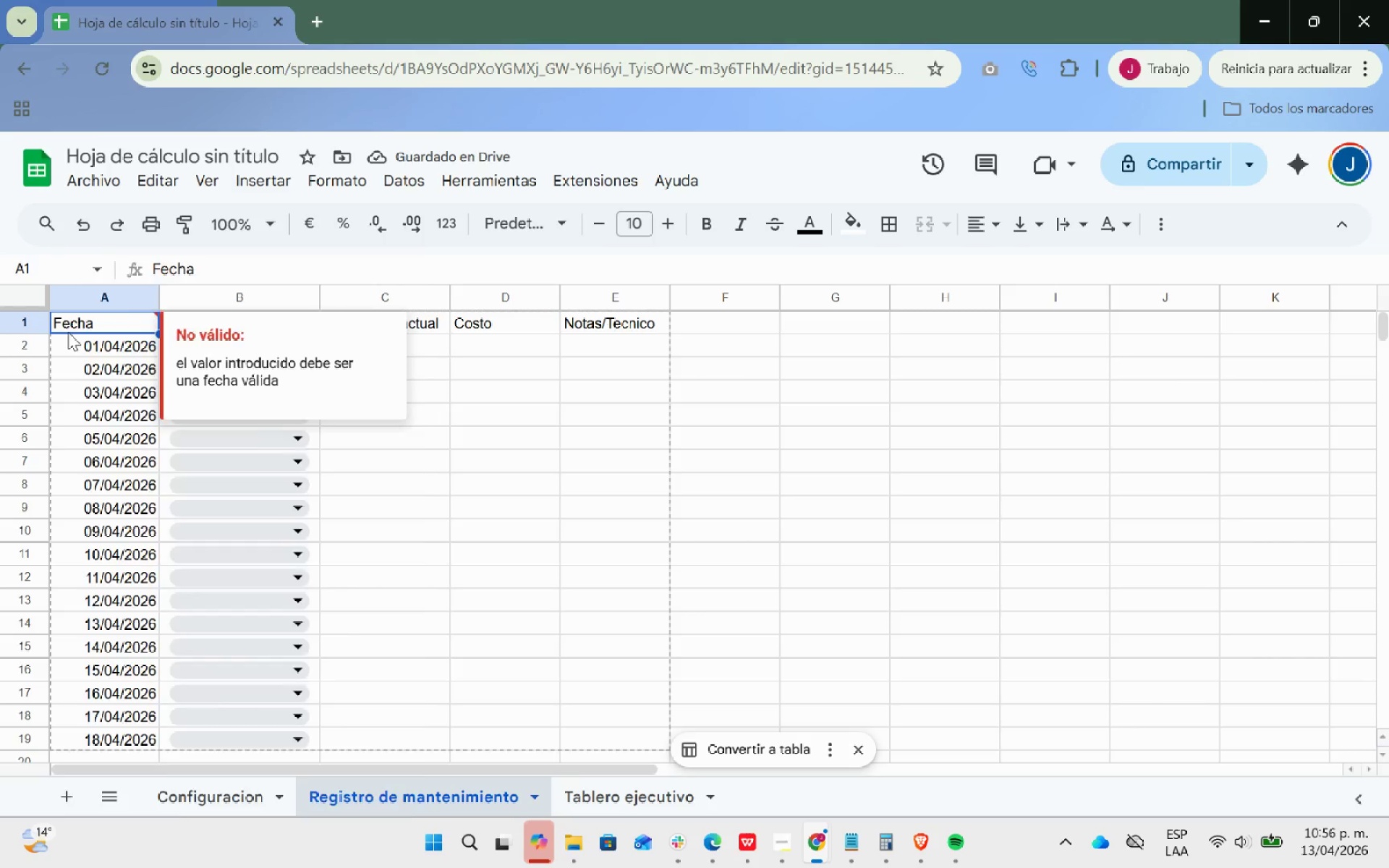 
right_click([68, 332])
 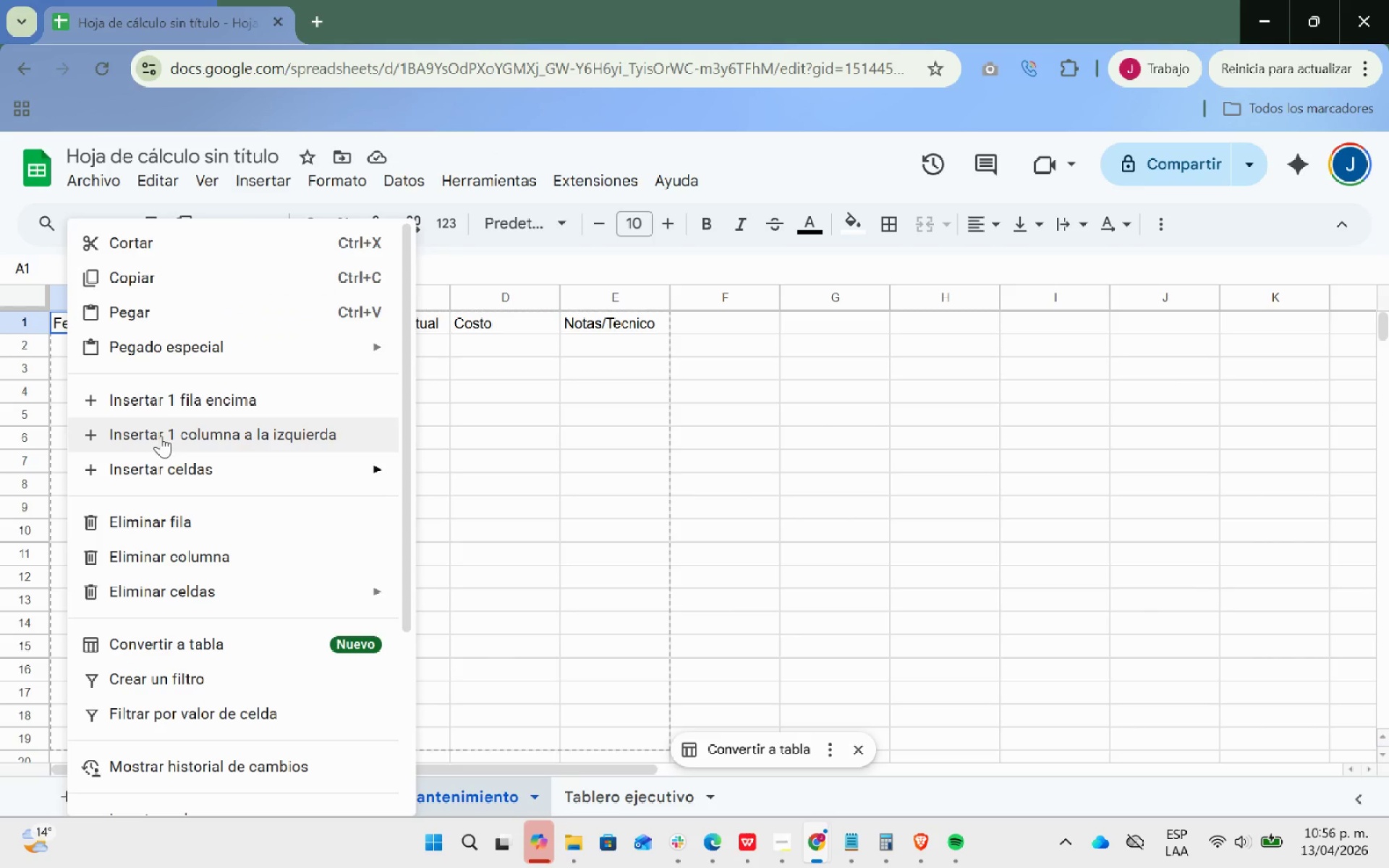 
left_click([163, 401])
 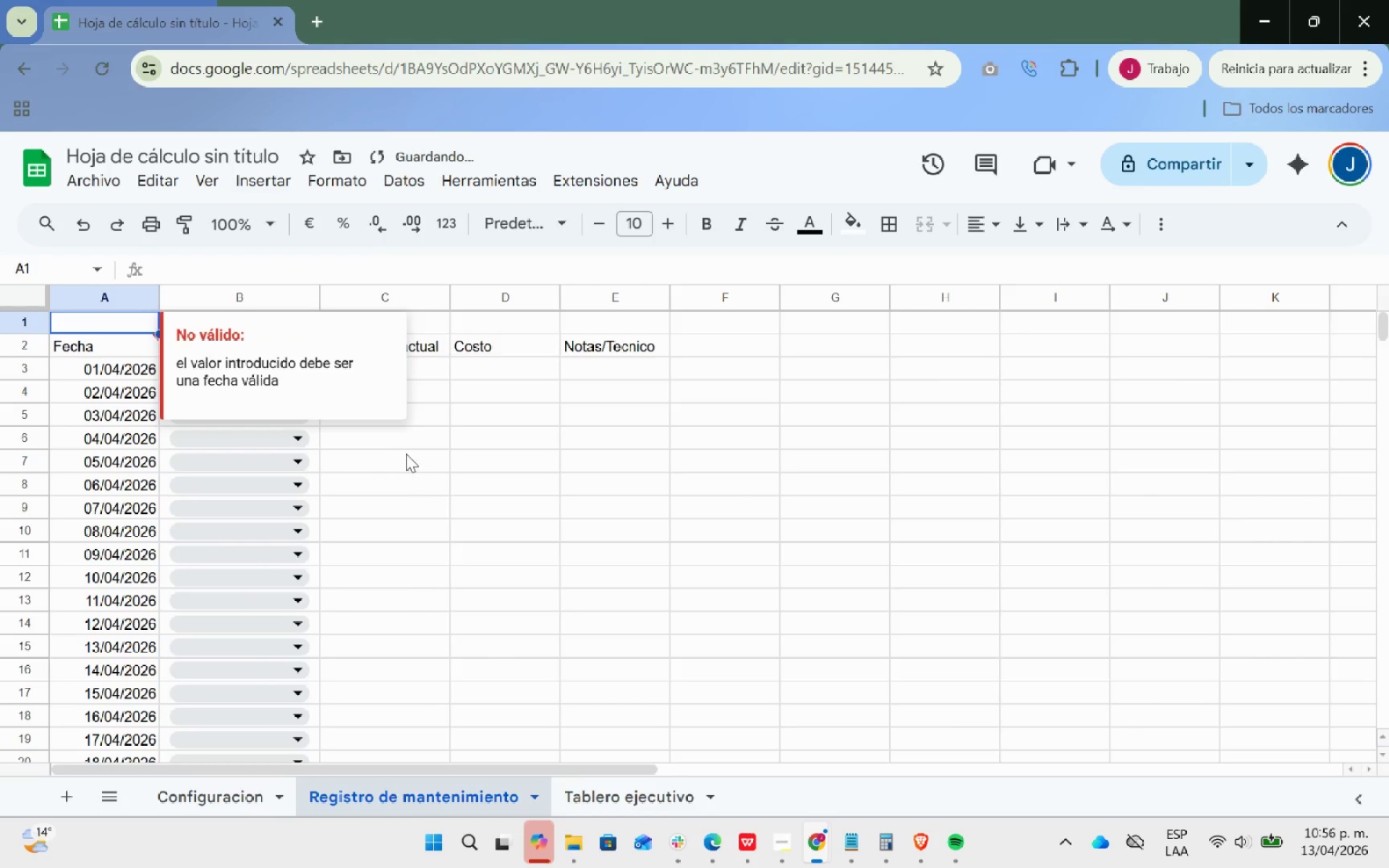 
left_click([448, 457])
 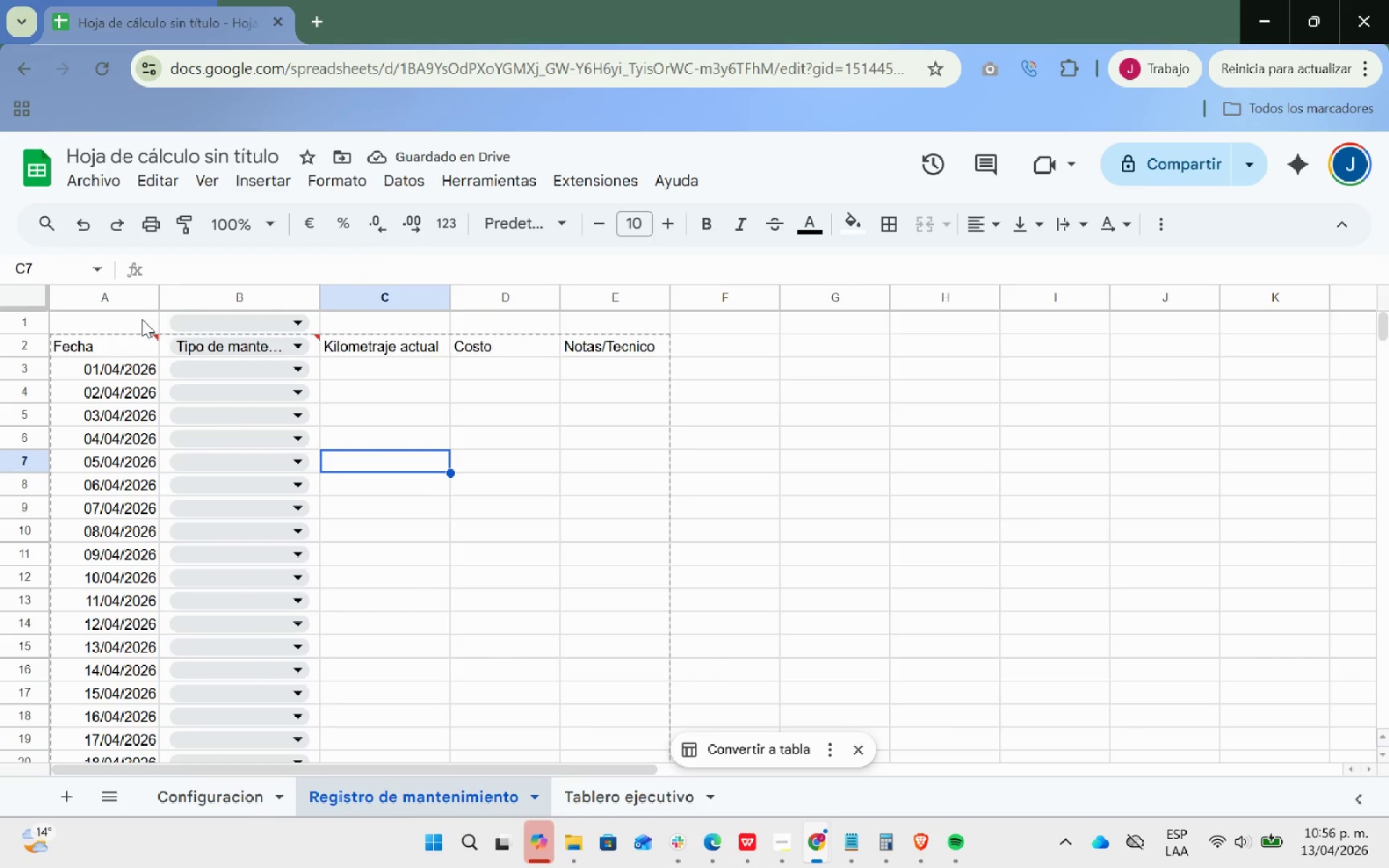 
mouse_move([124, 333])
 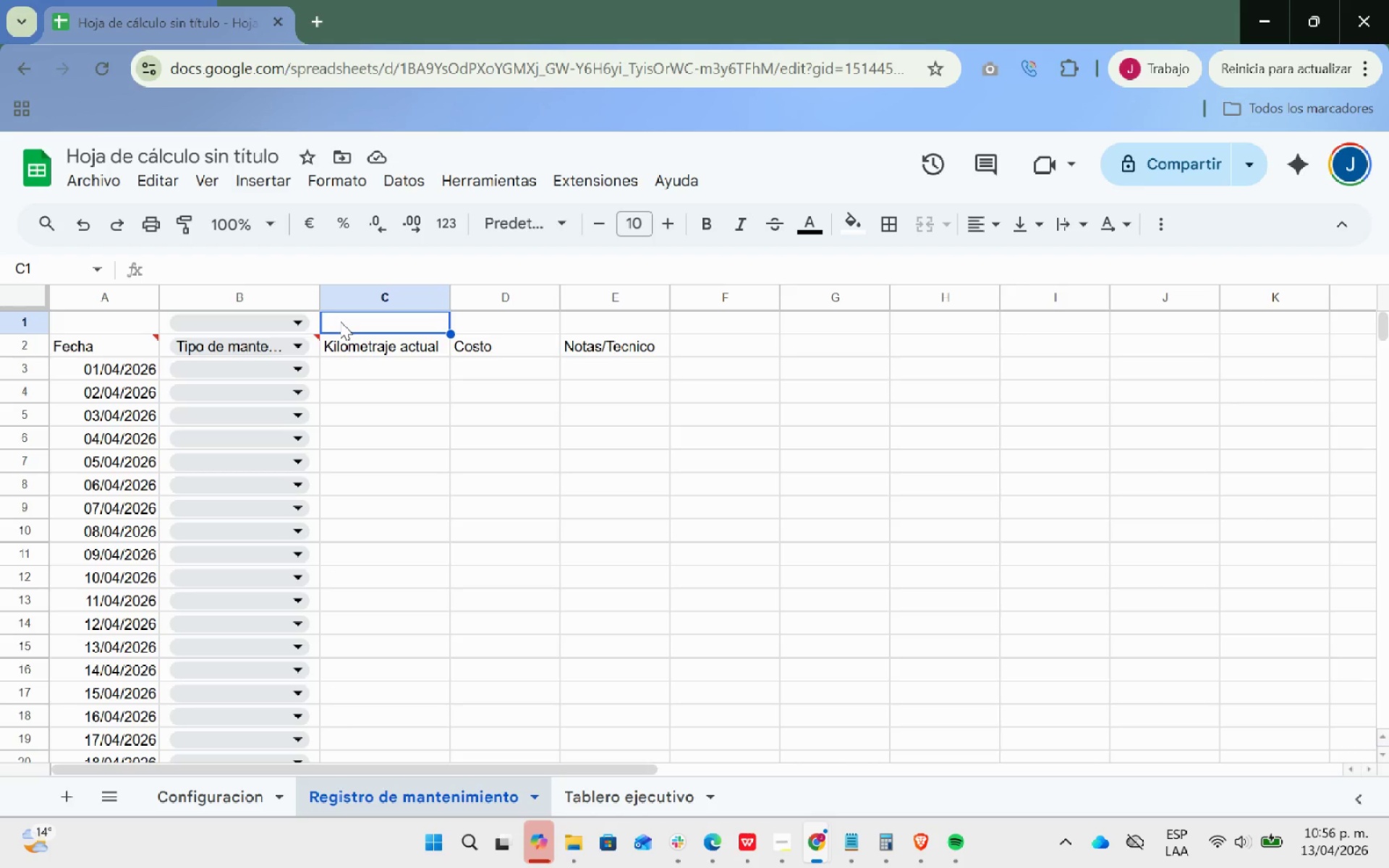 
key(ArrowLeft)
 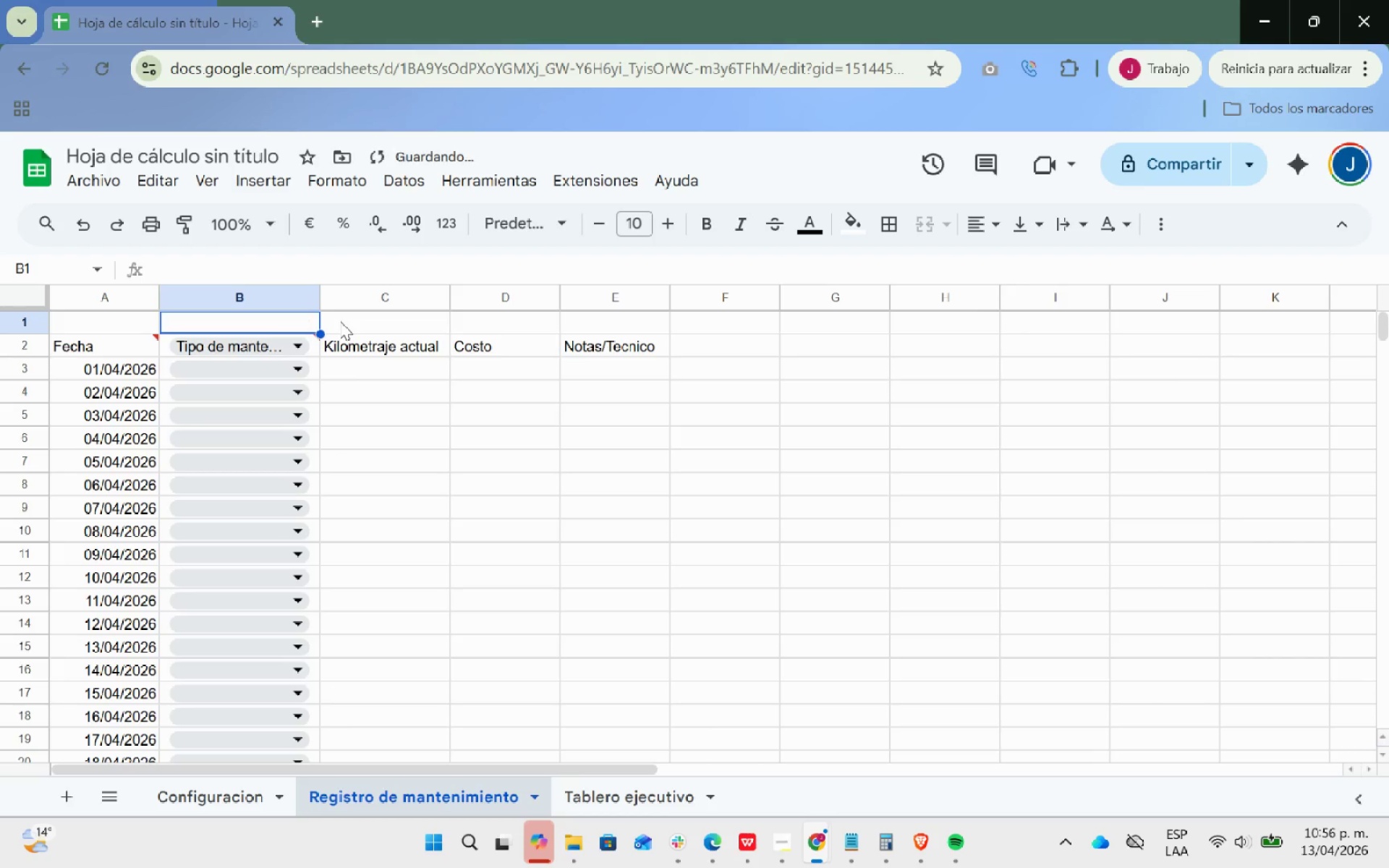 
key(Backspace)
 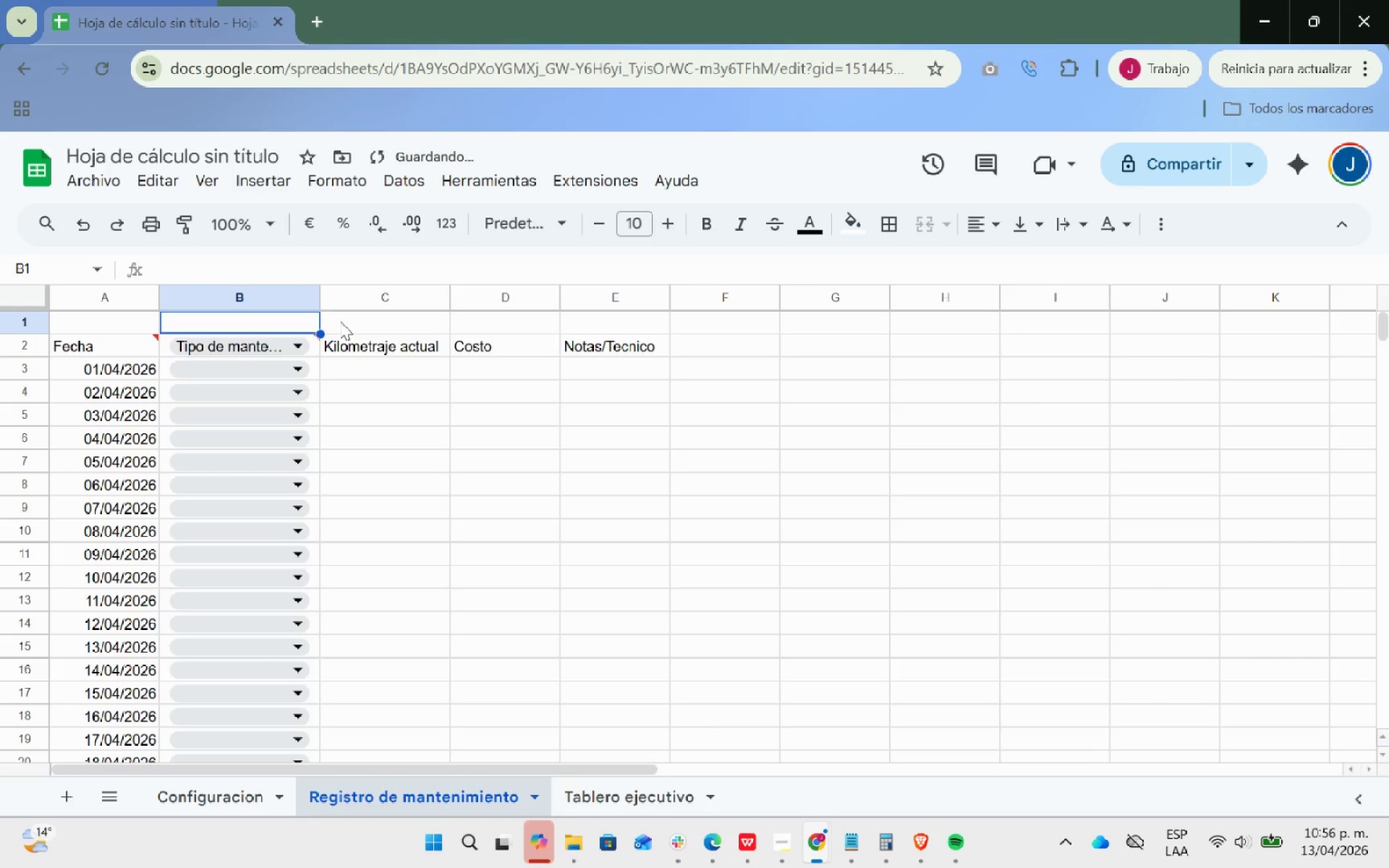 
key(ArrowDown)
 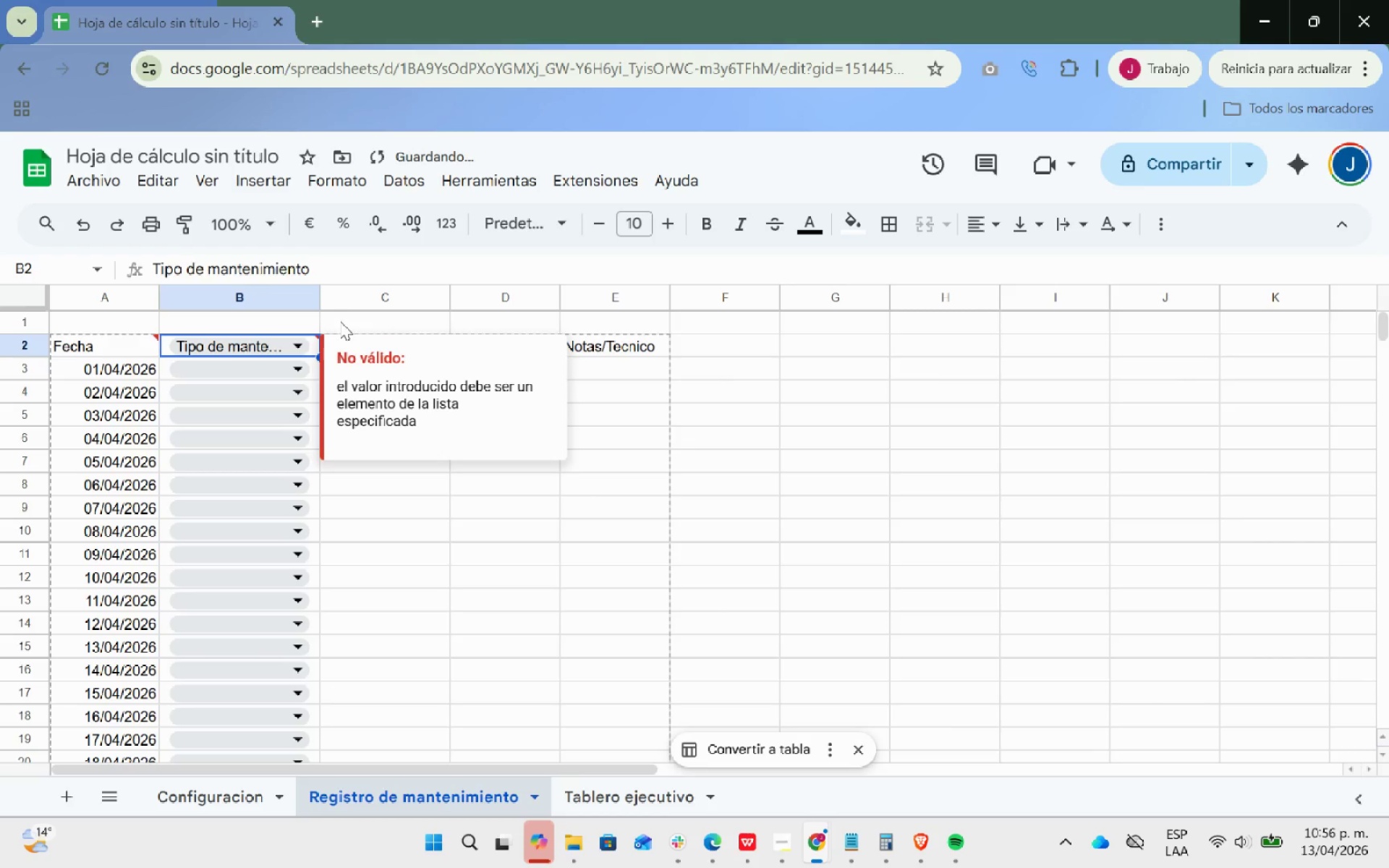 
key(Backspace)
 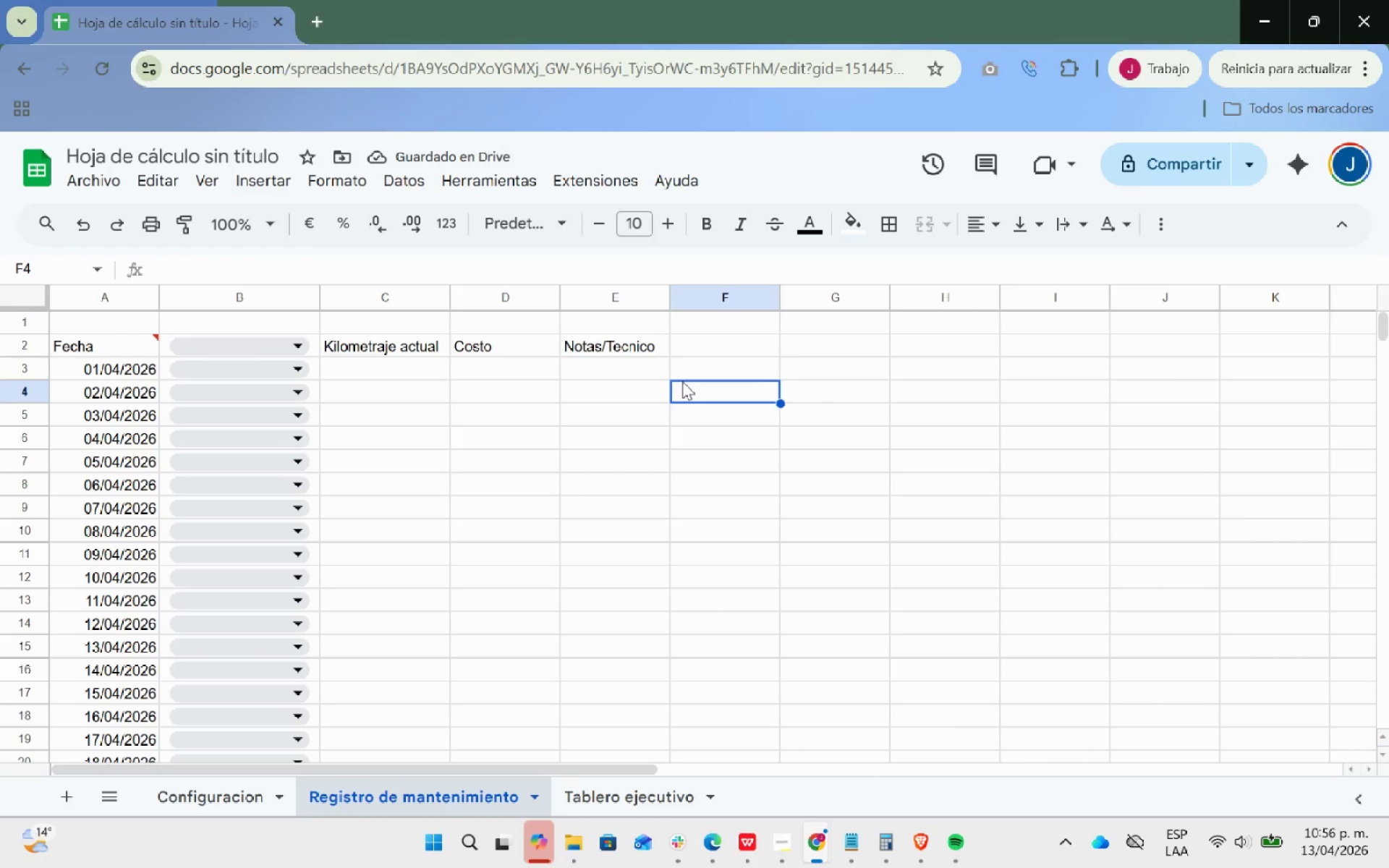 
left_click([110, 342])
 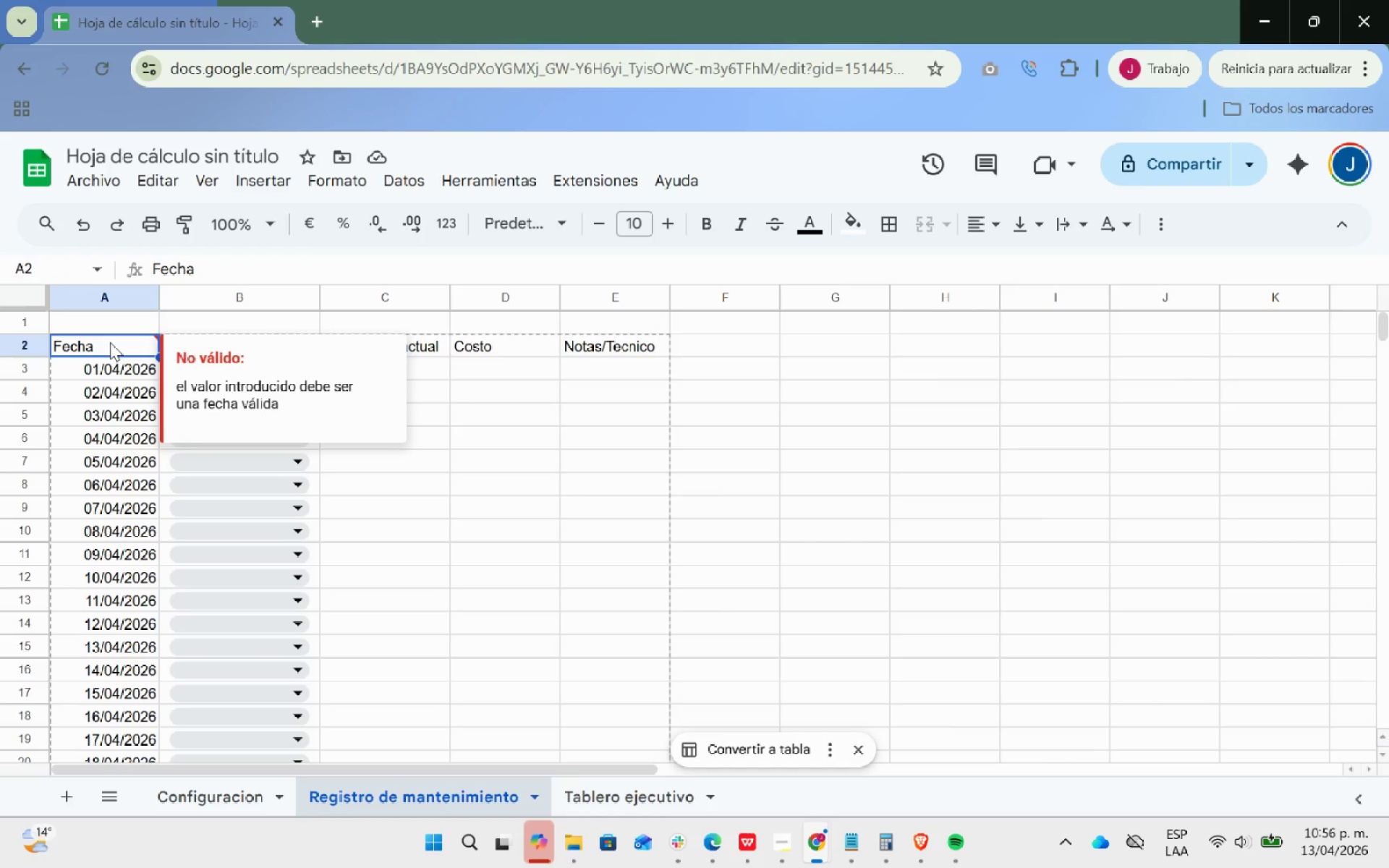 
key(Control+ControlLeft)
 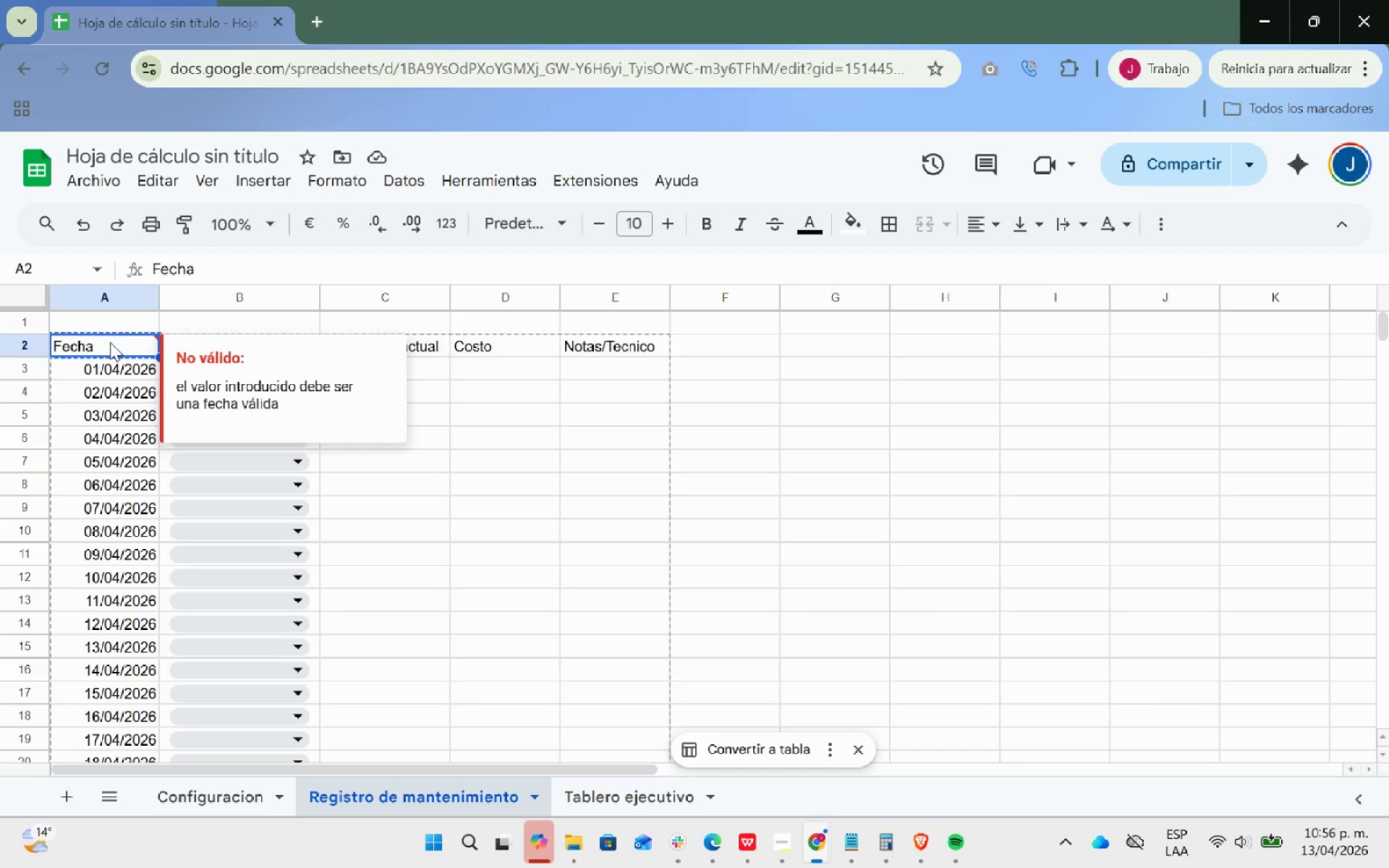 
key(Control+C)
 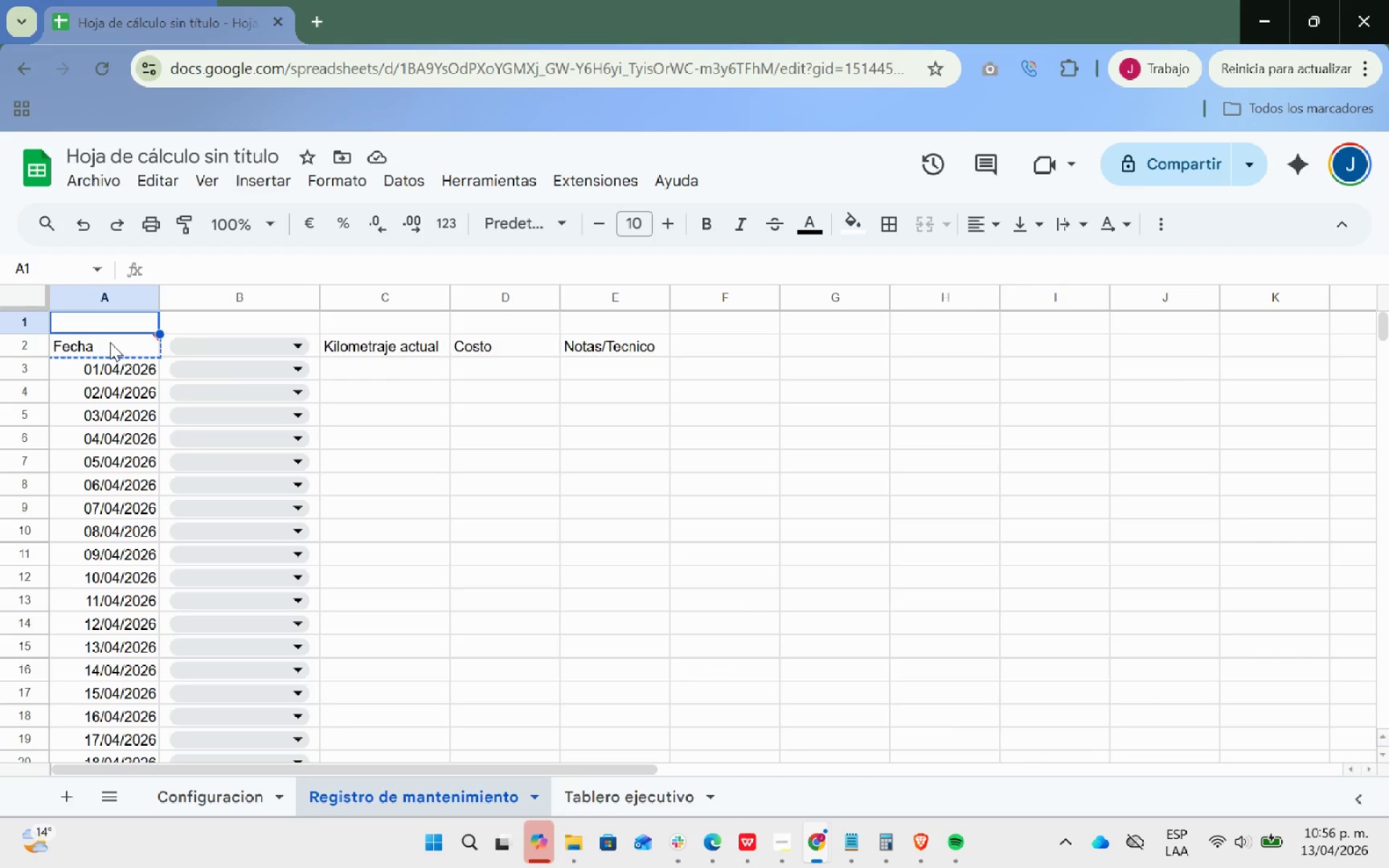 
key(ArrowUp)
 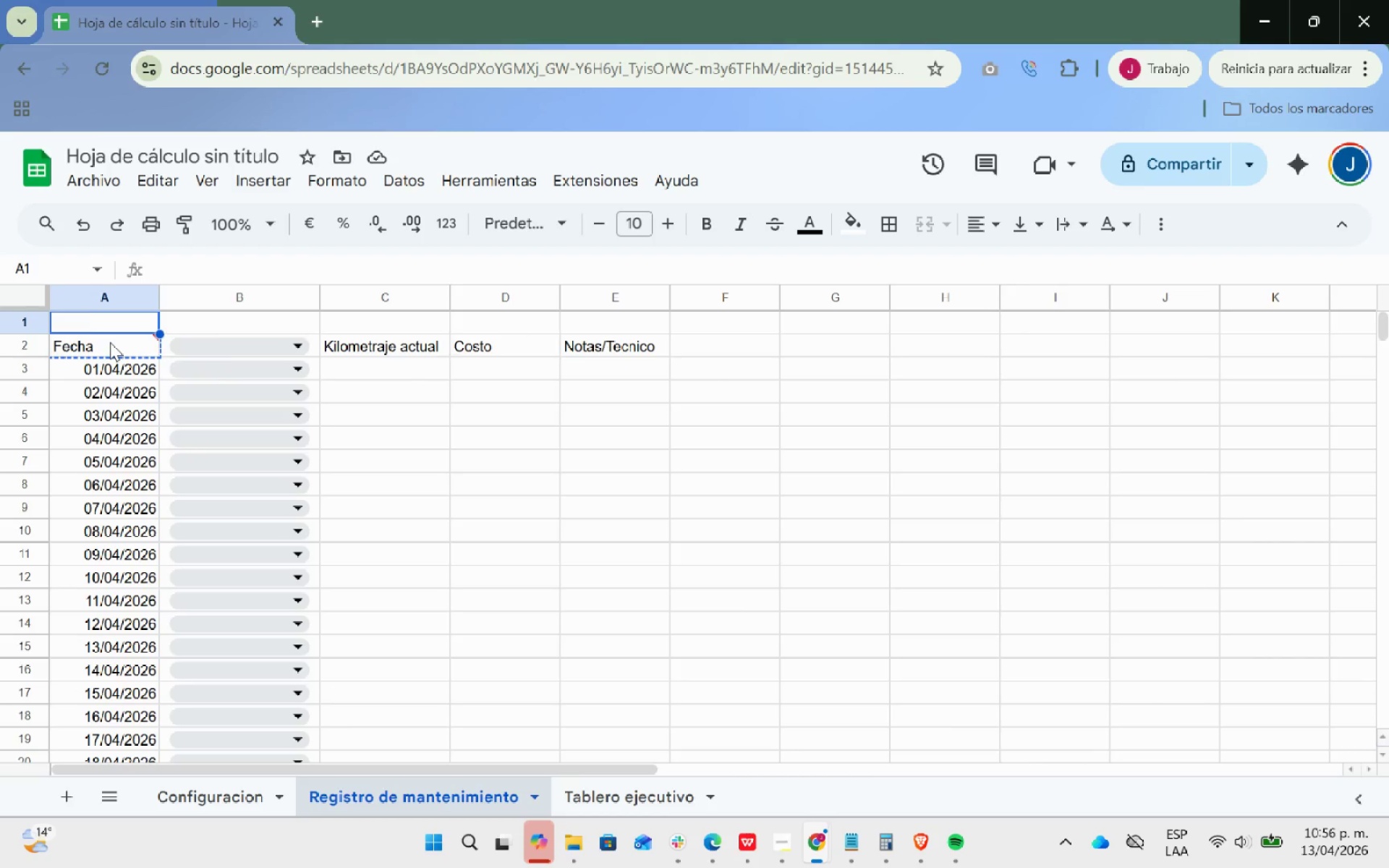 
key(Control+ControlLeft)
 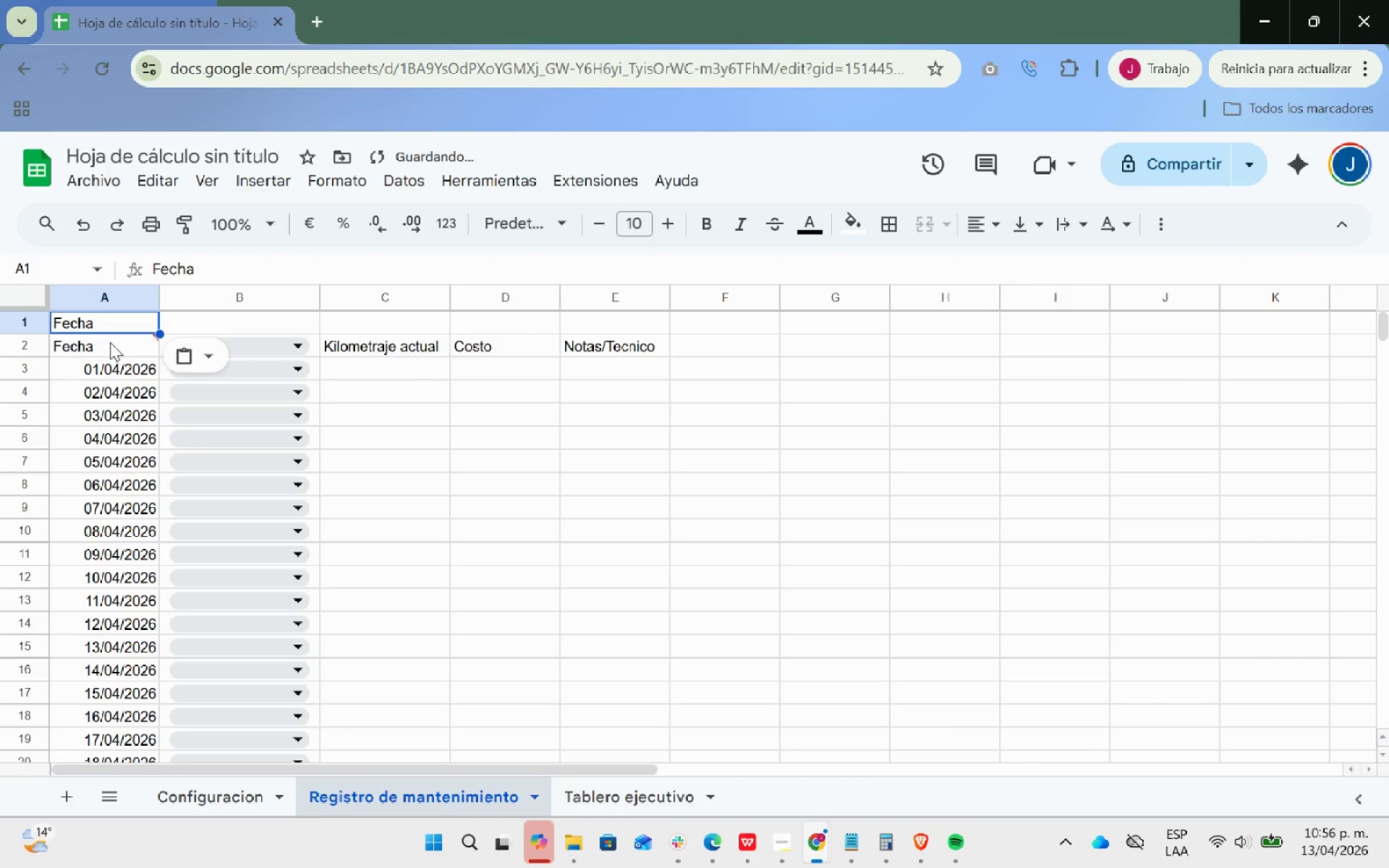 
key(Control+V)
 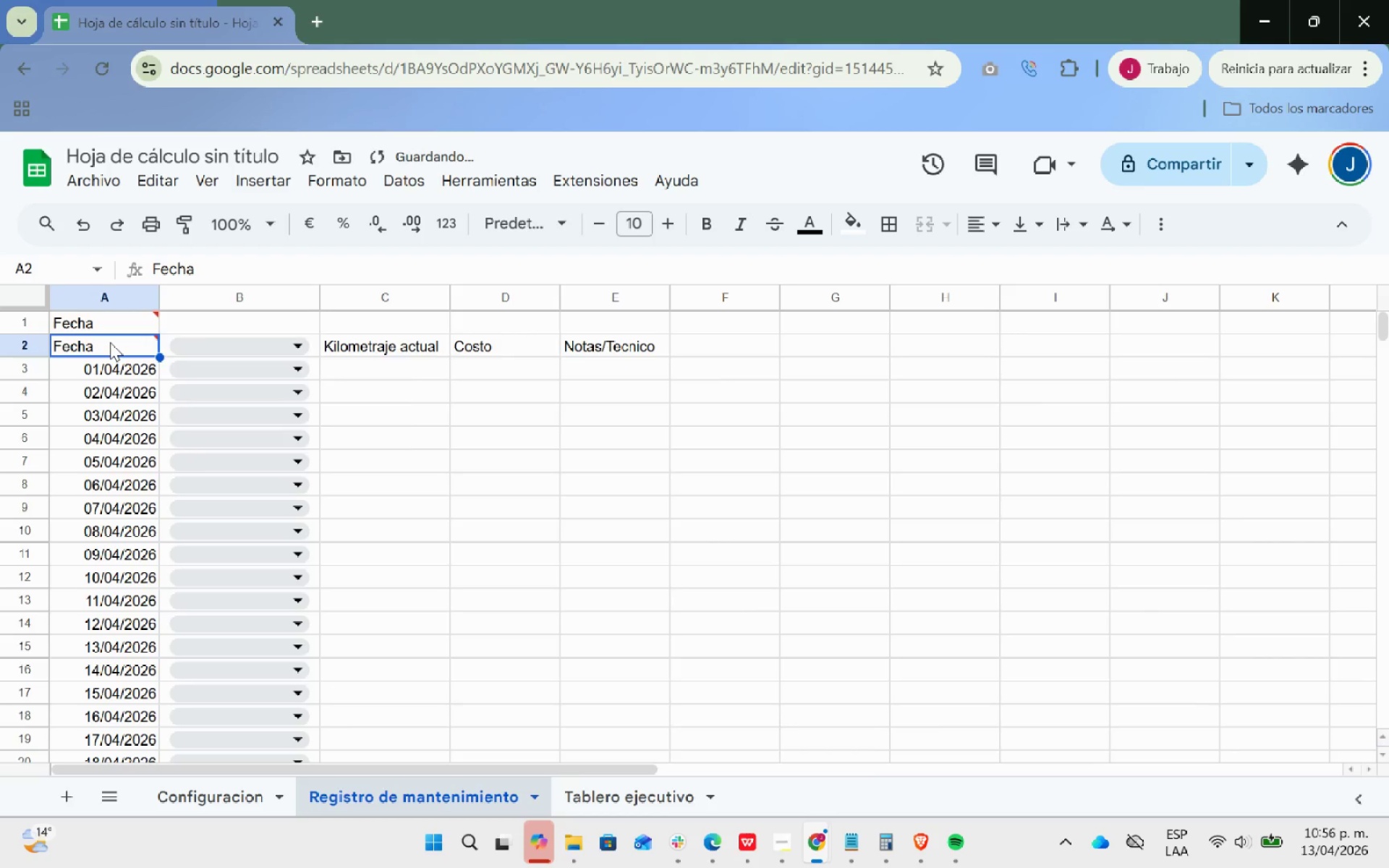 
key(ArrowDown)
 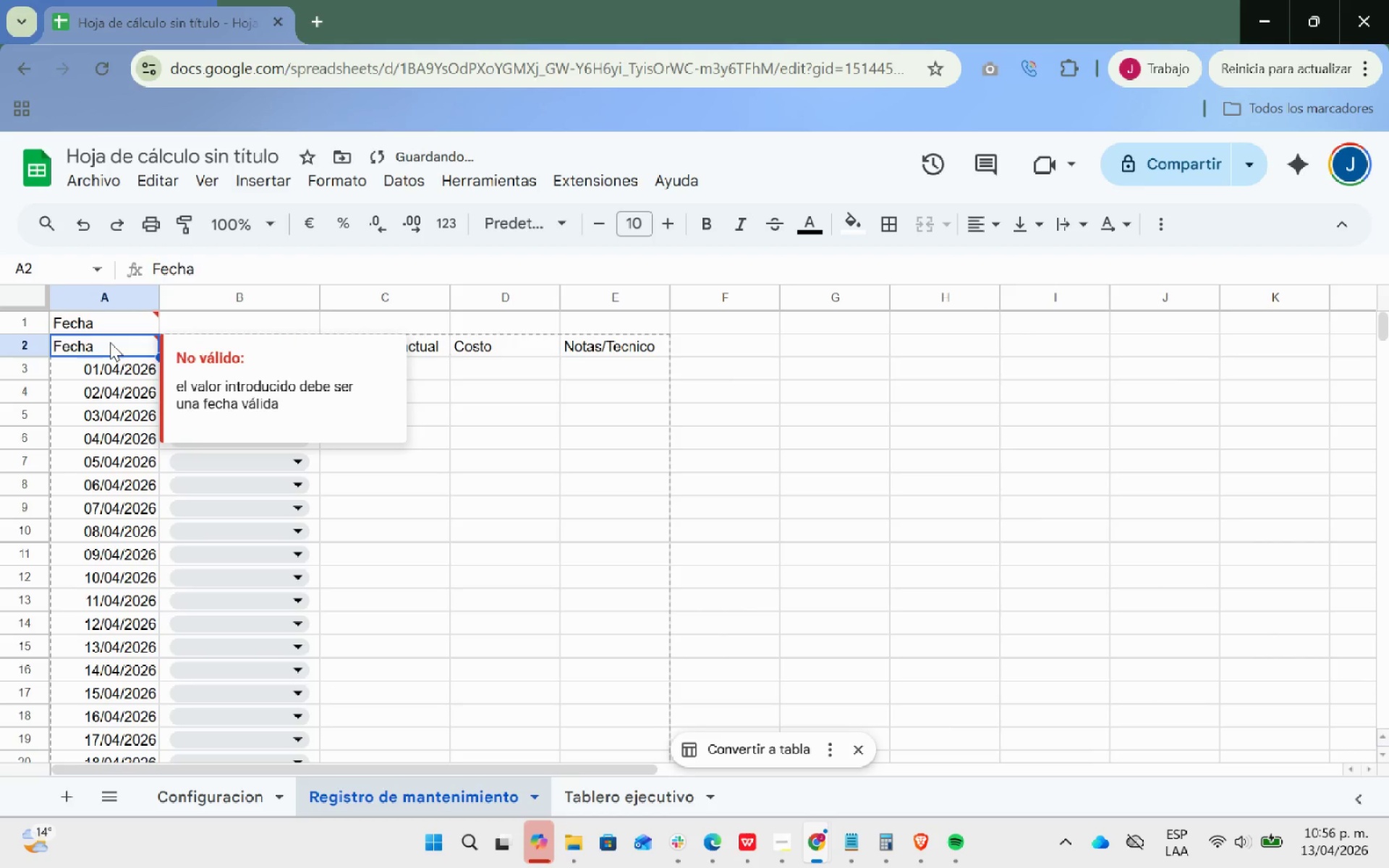 
key(Backspace)
 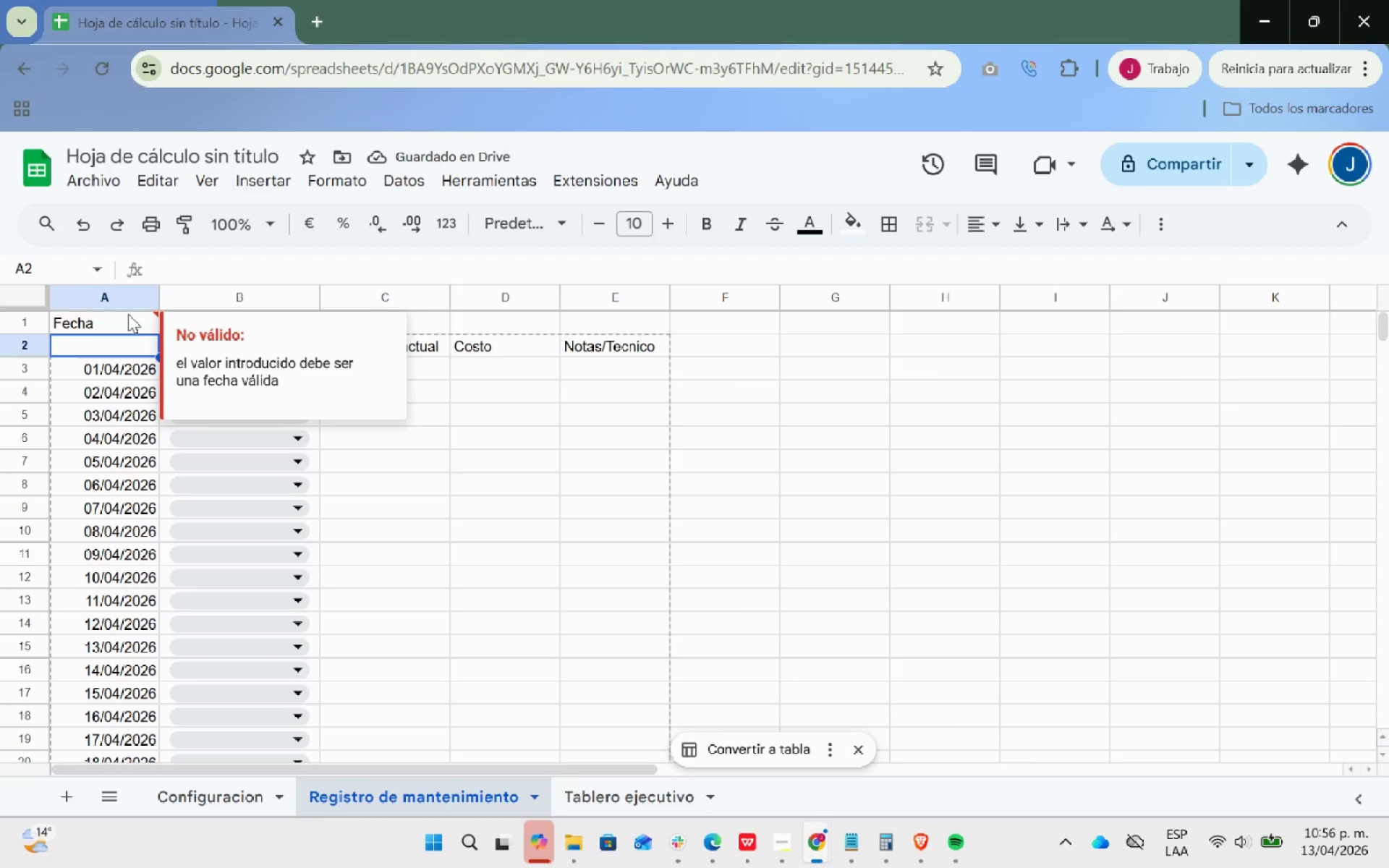 
left_click([128, 315])
 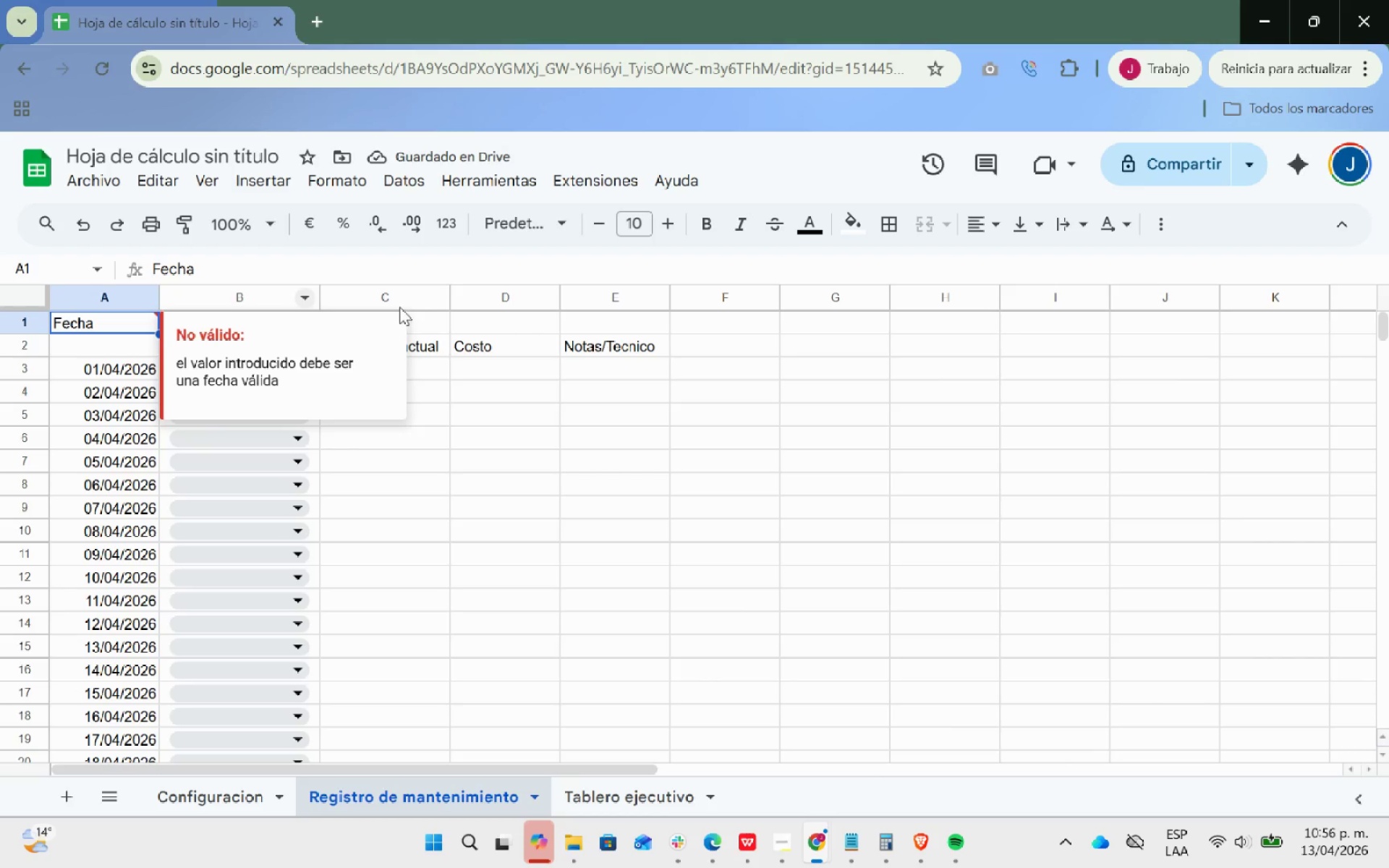 
left_click([581, 420])
 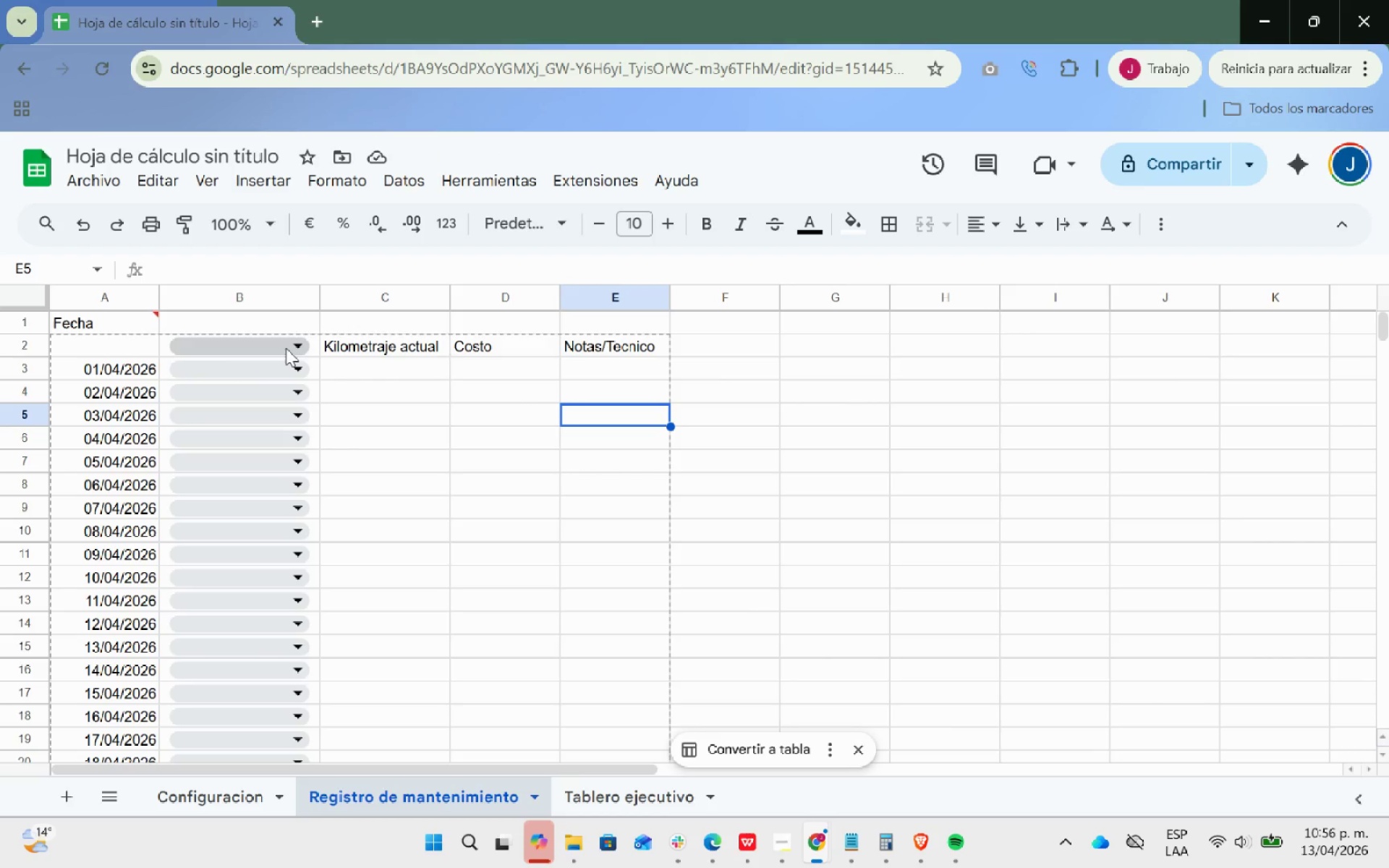 
wait(10.81)
 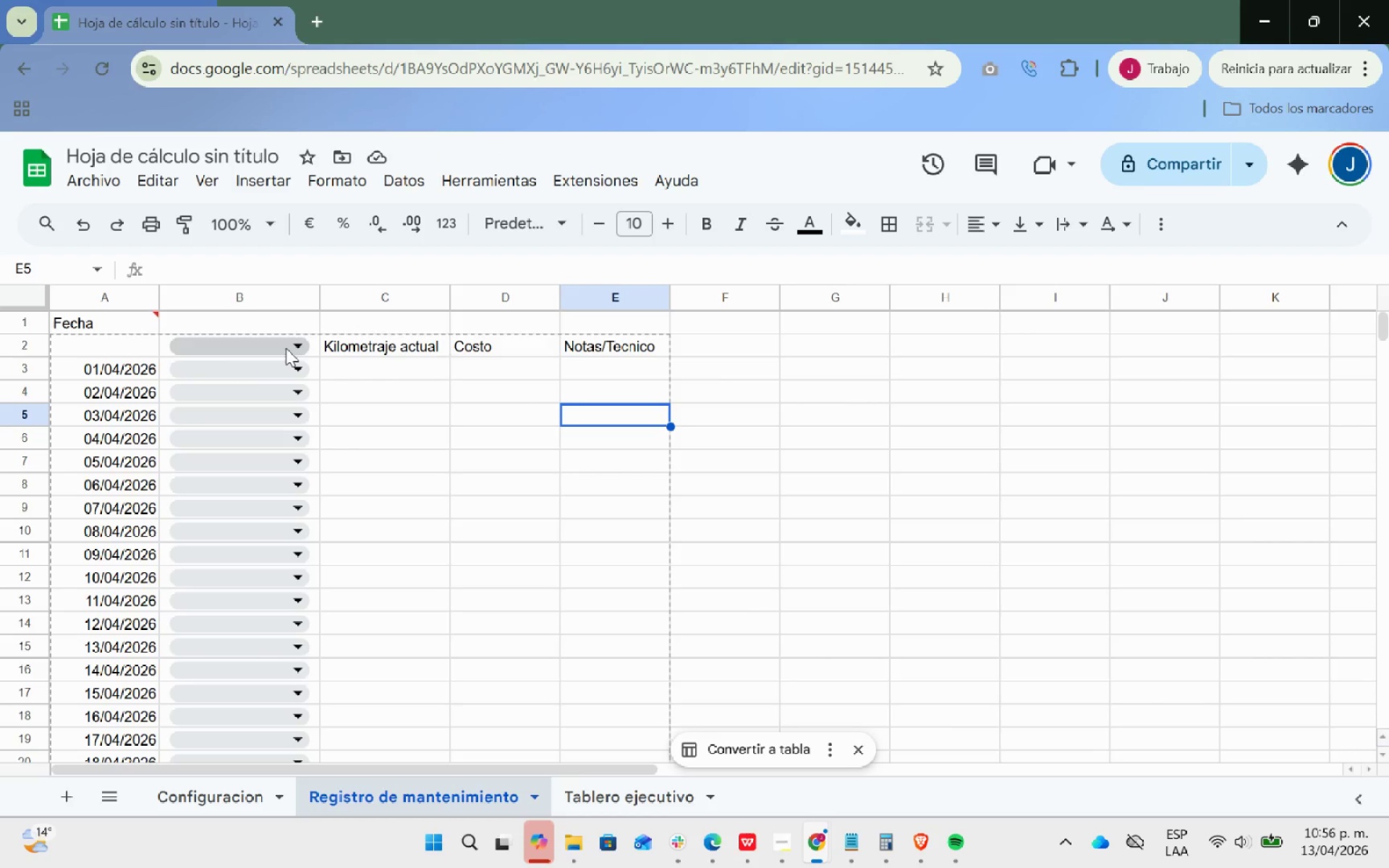 
left_click([247, 318])
 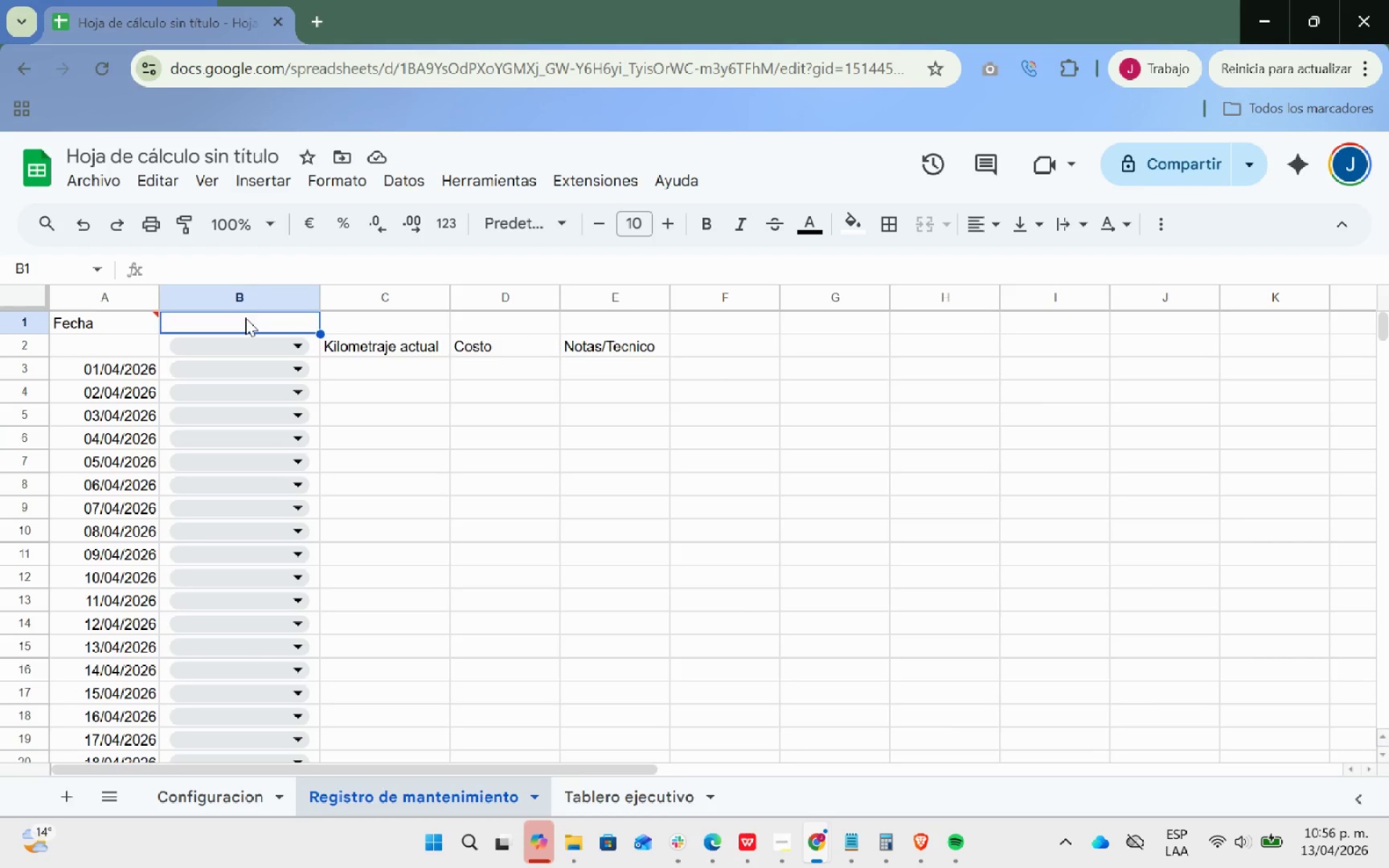 
type(ID_vehiculo)
 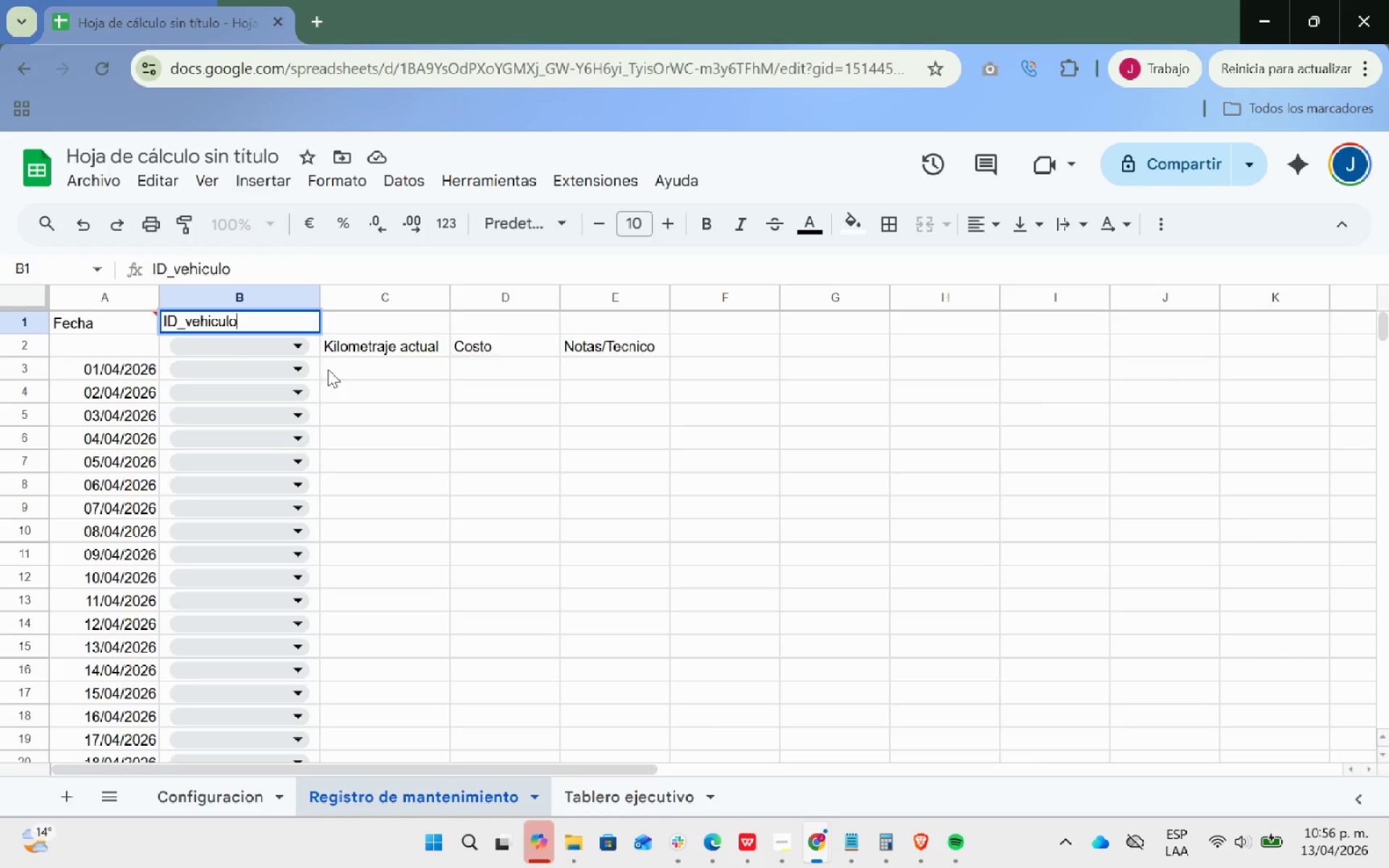 
key(Control+ControlLeft)
 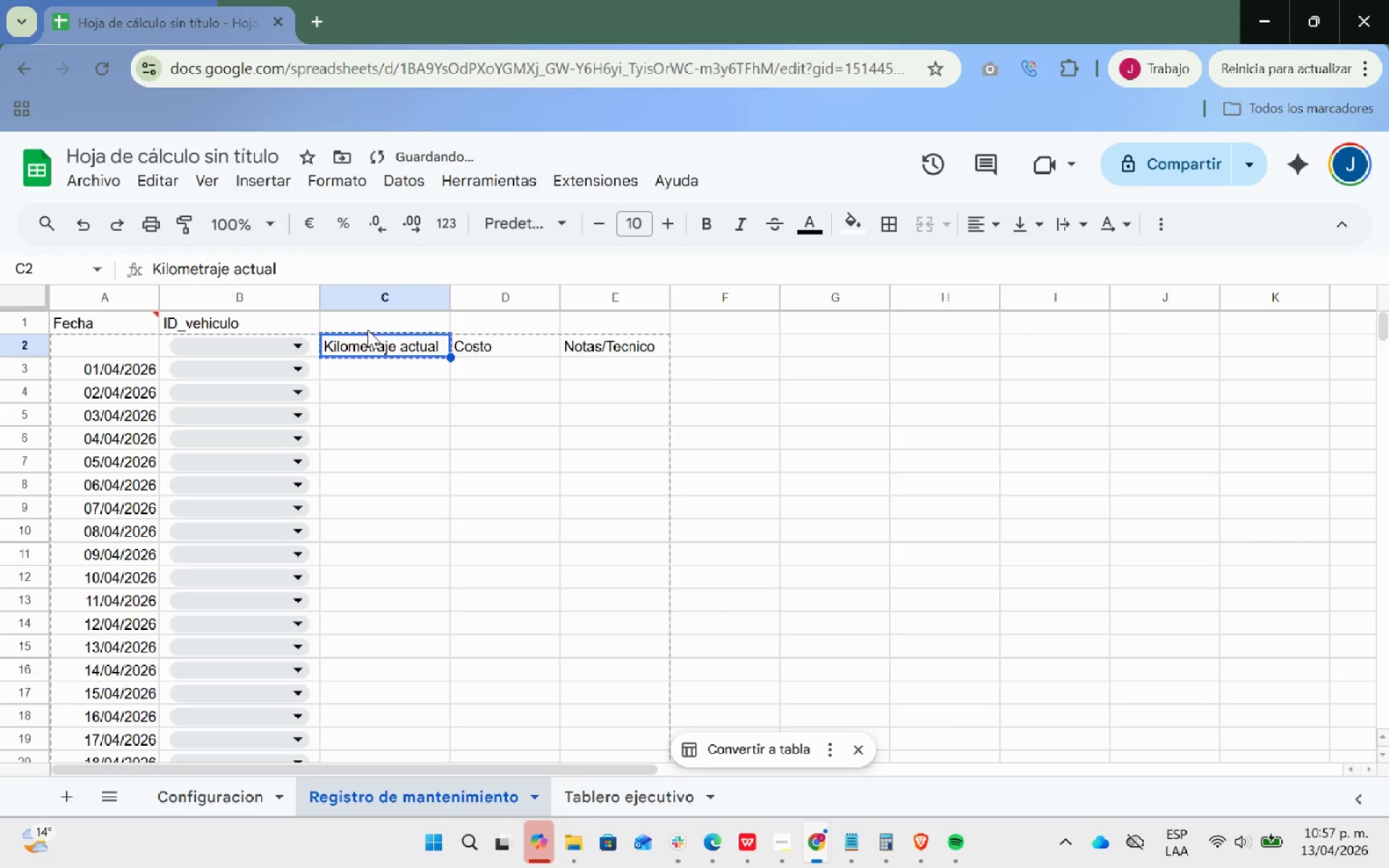 
key(Control+C)
 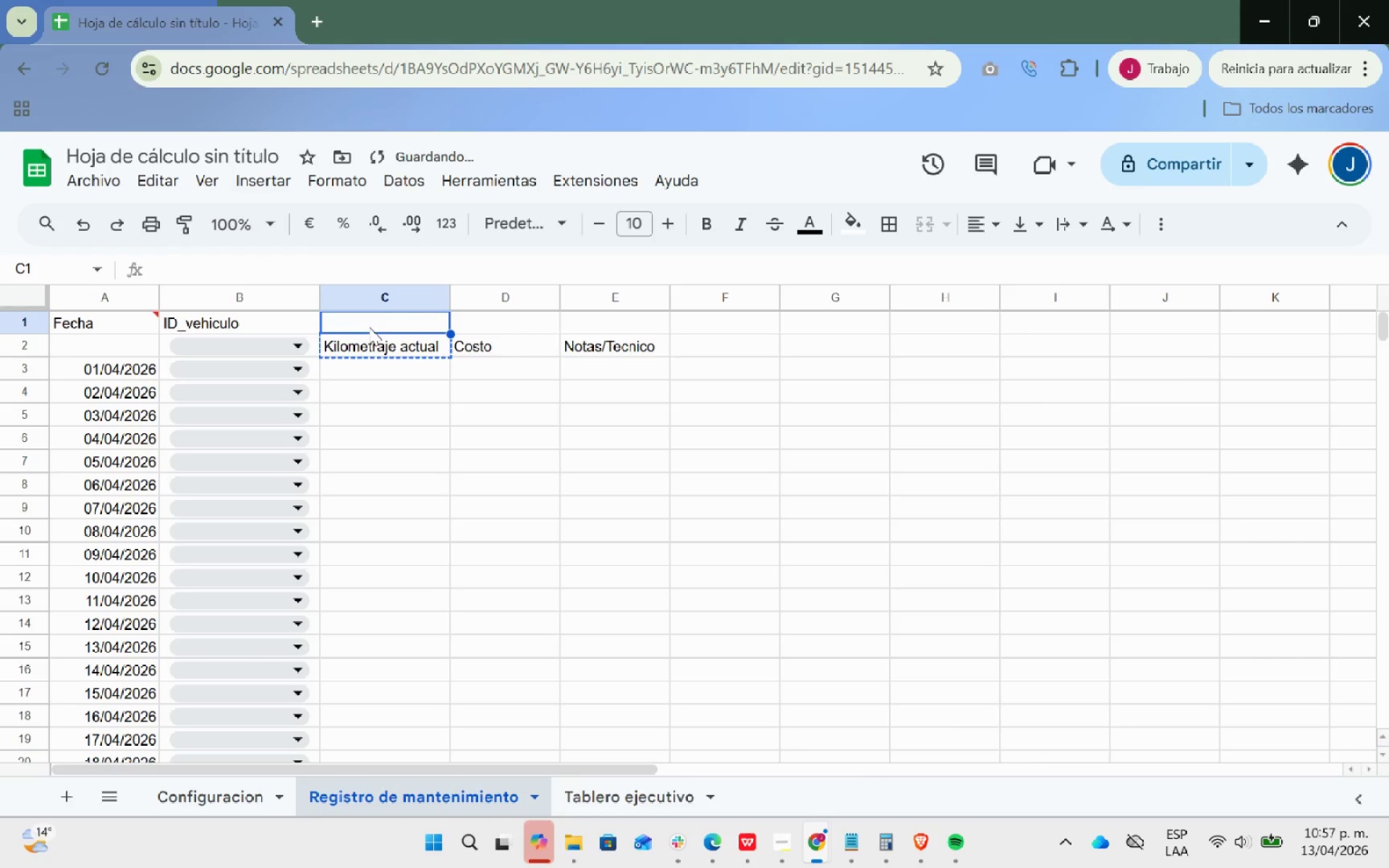 
key(Control+ControlLeft)
 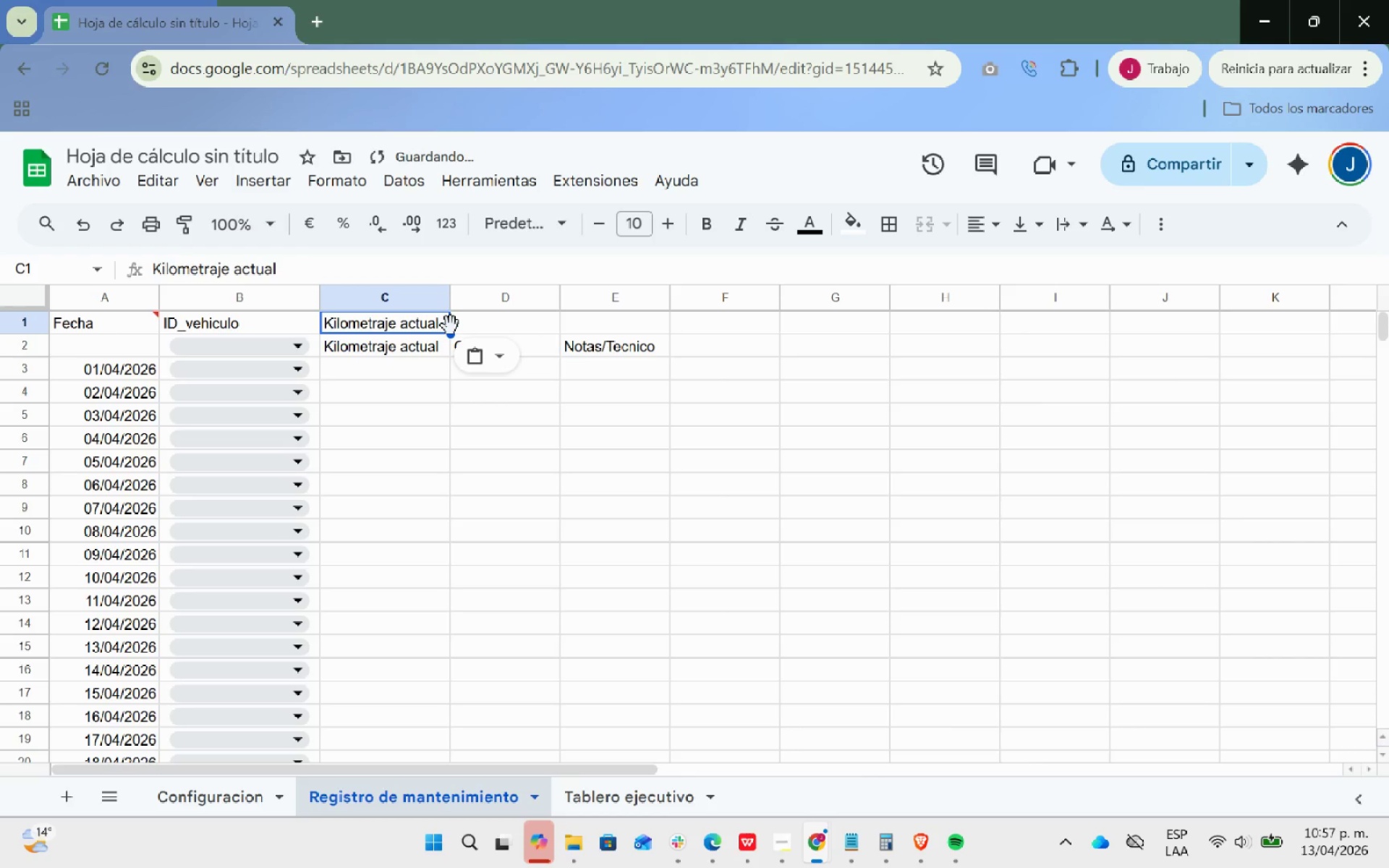 
key(Control+V)
 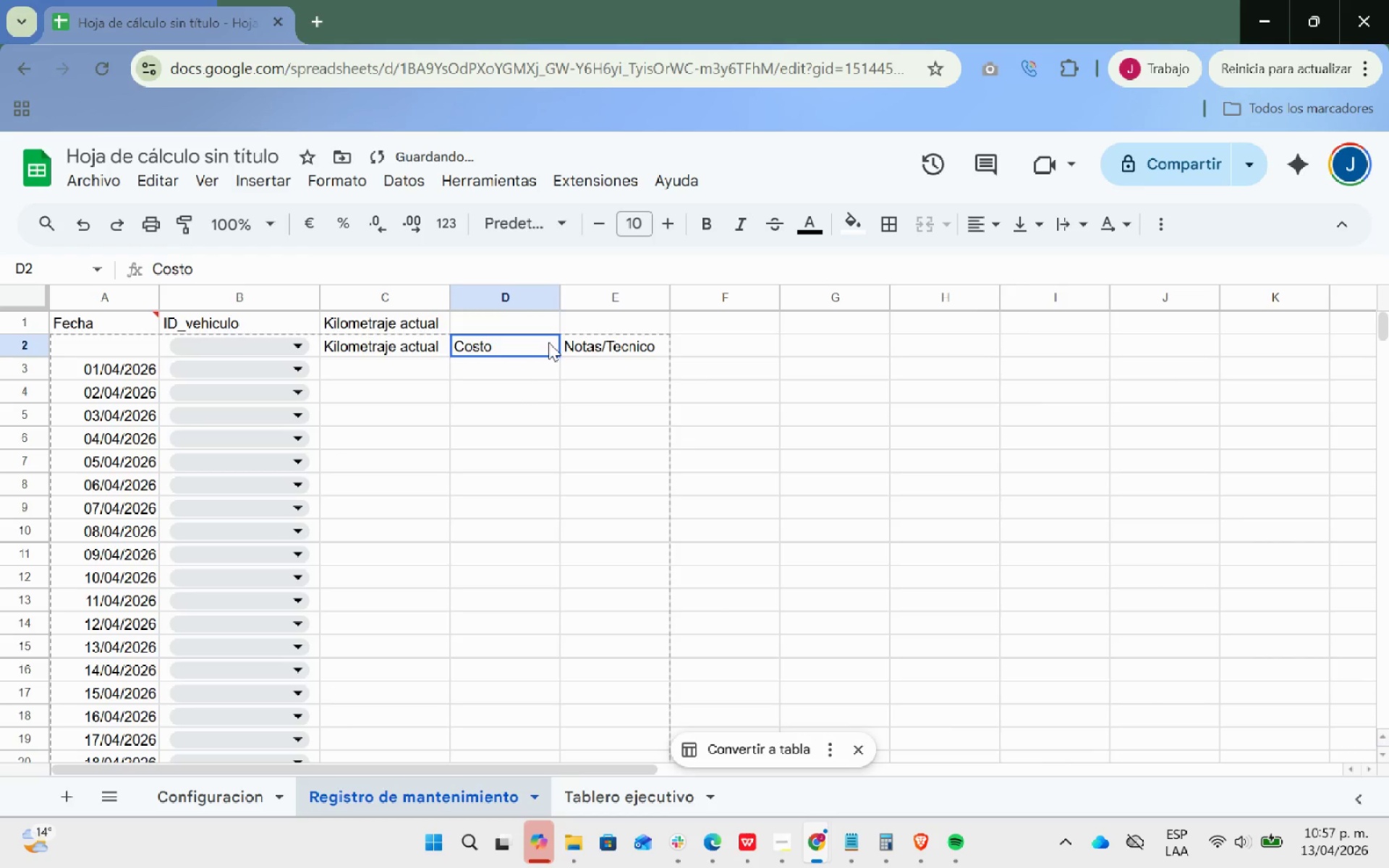 
key(Control+ControlLeft)
 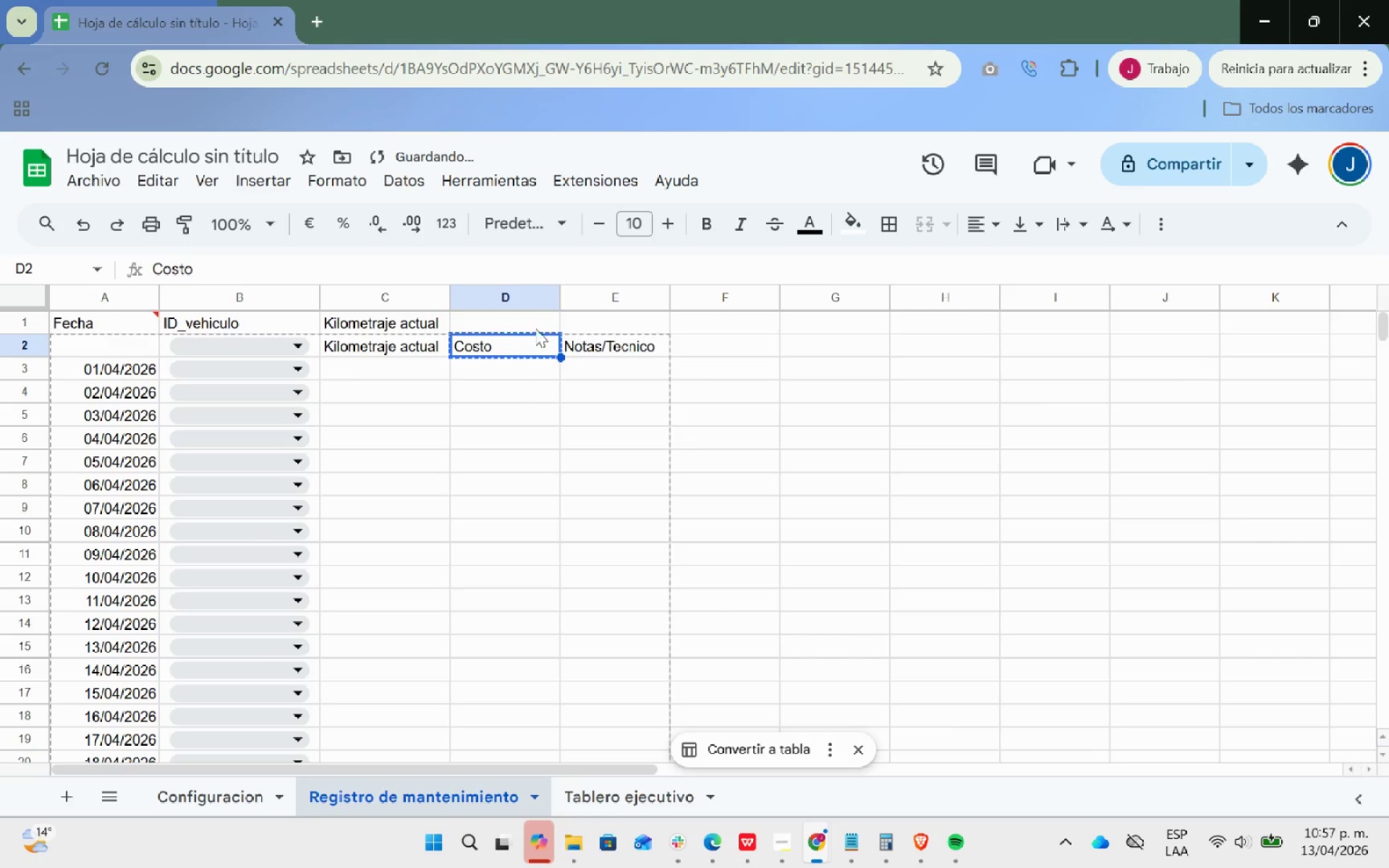 
key(Control+C)
 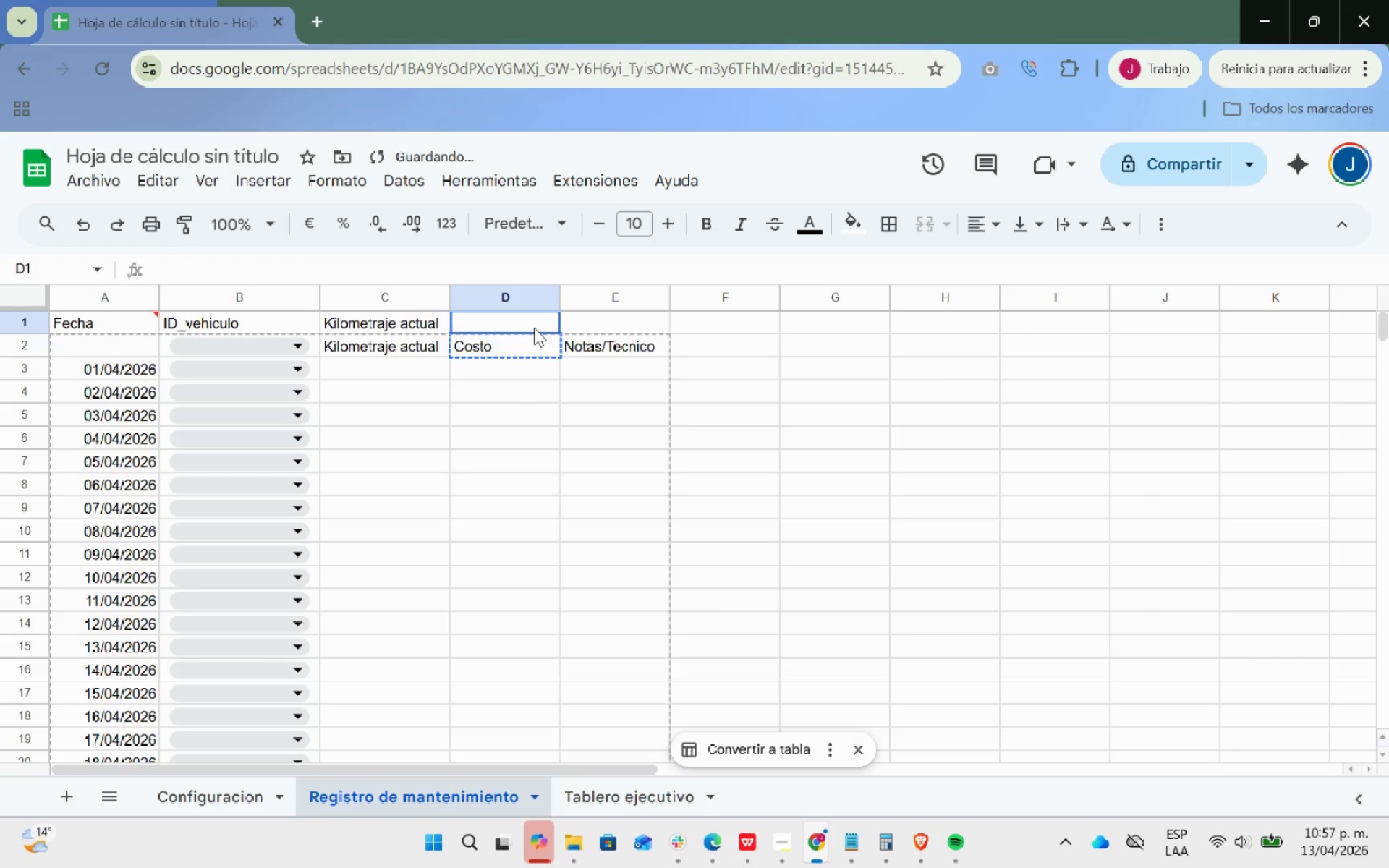 
left_click([534, 328])
 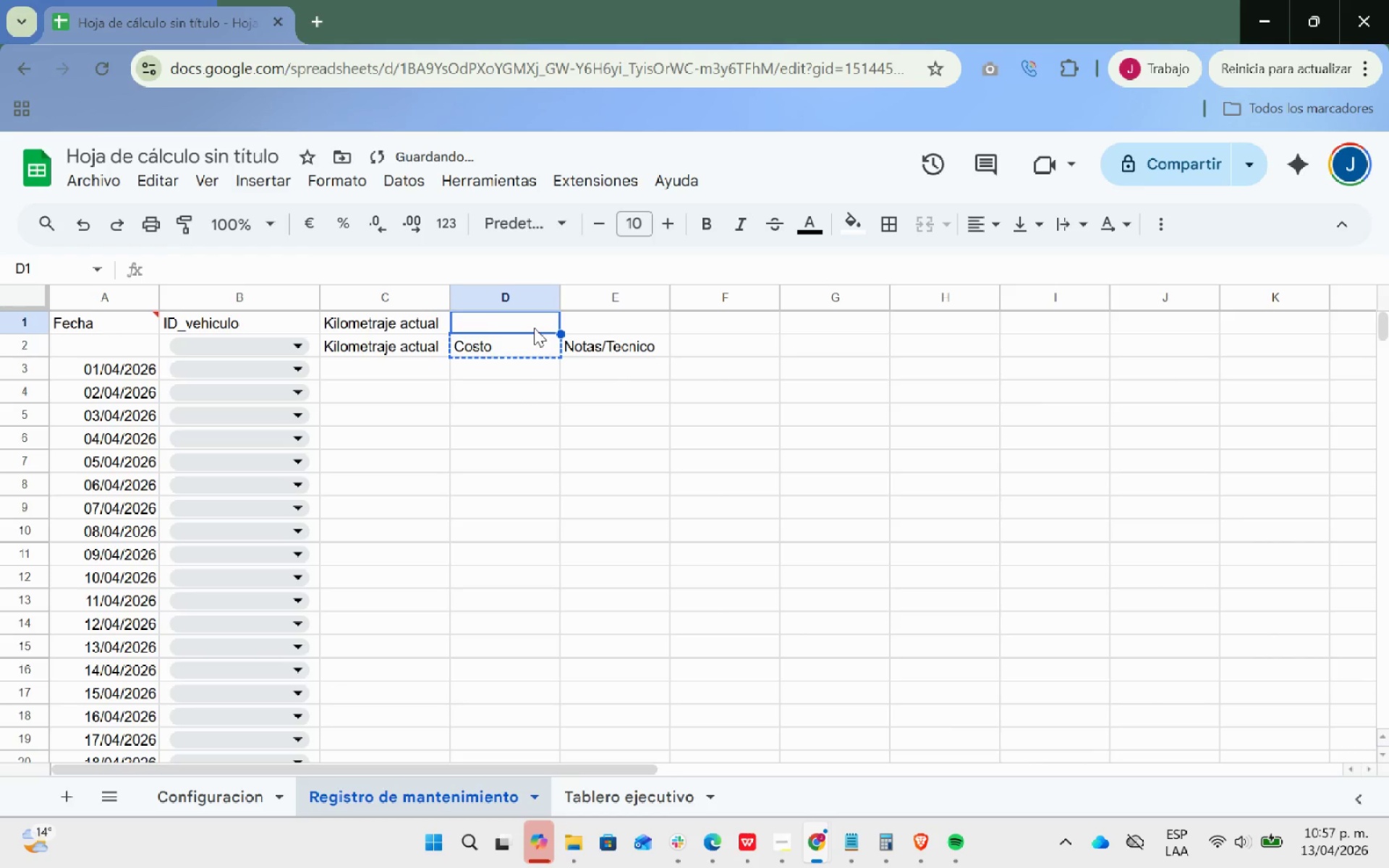 
key(Control+ControlLeft)
 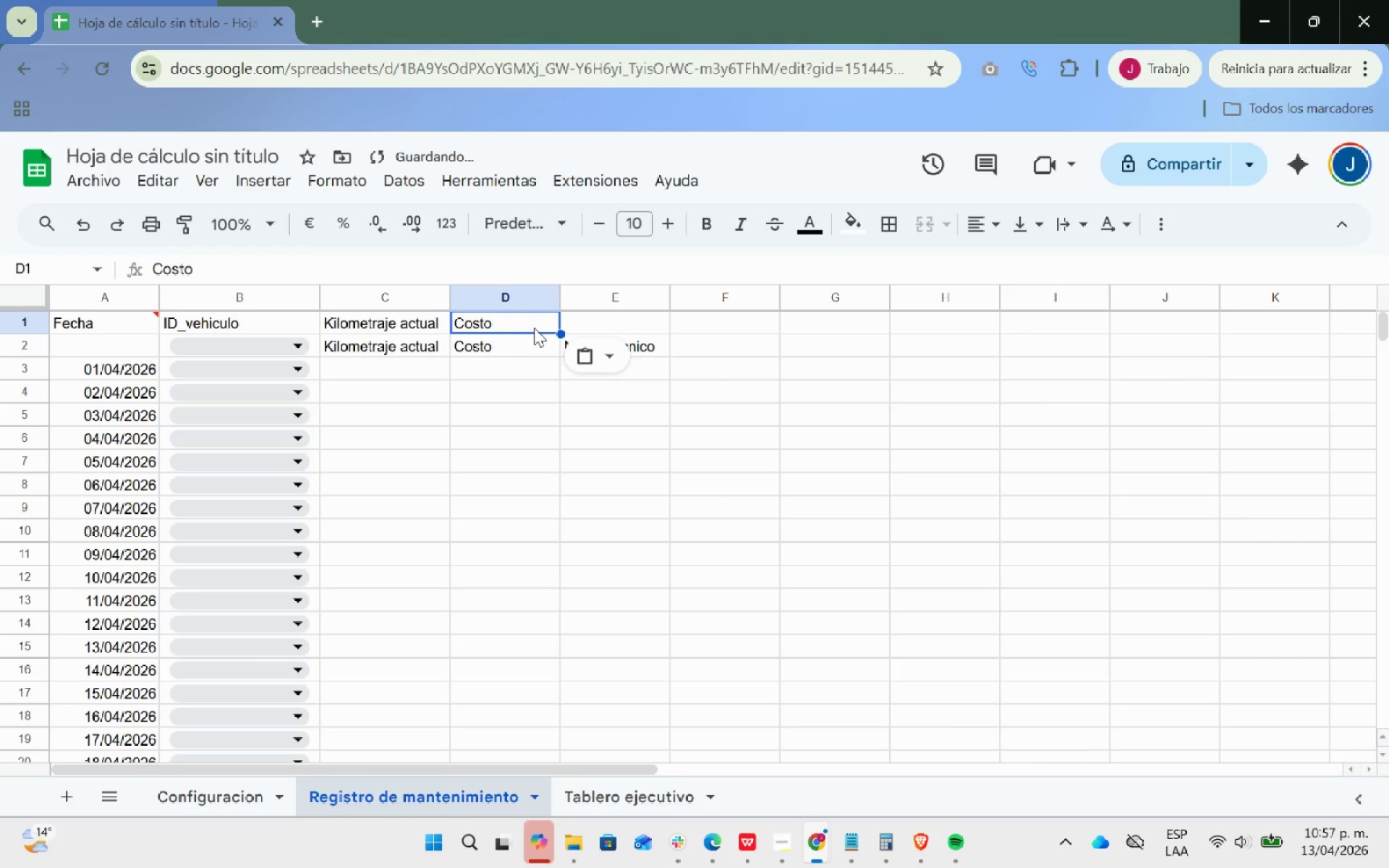 
key(Control+V)
 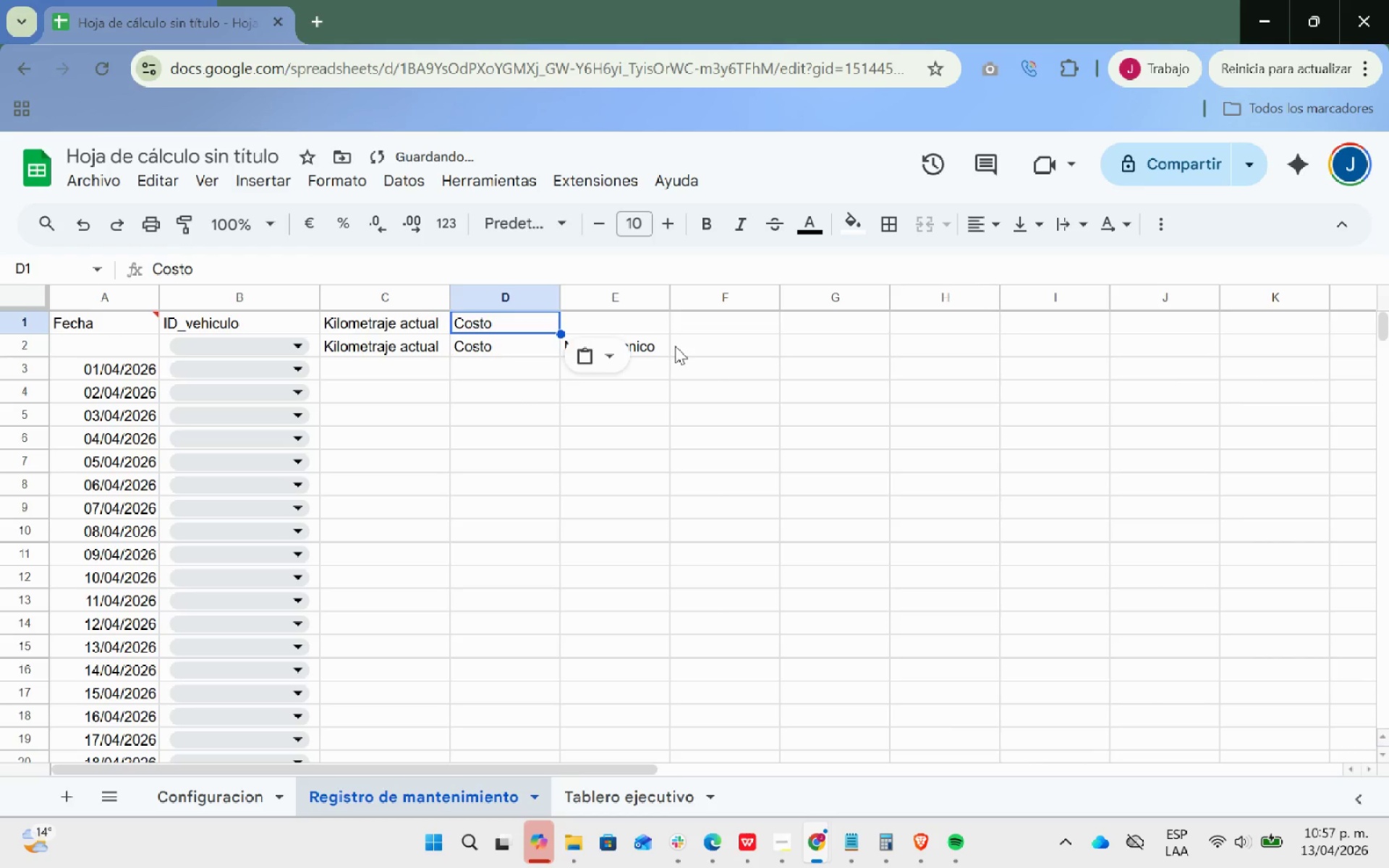 
left_click([675, 346])
 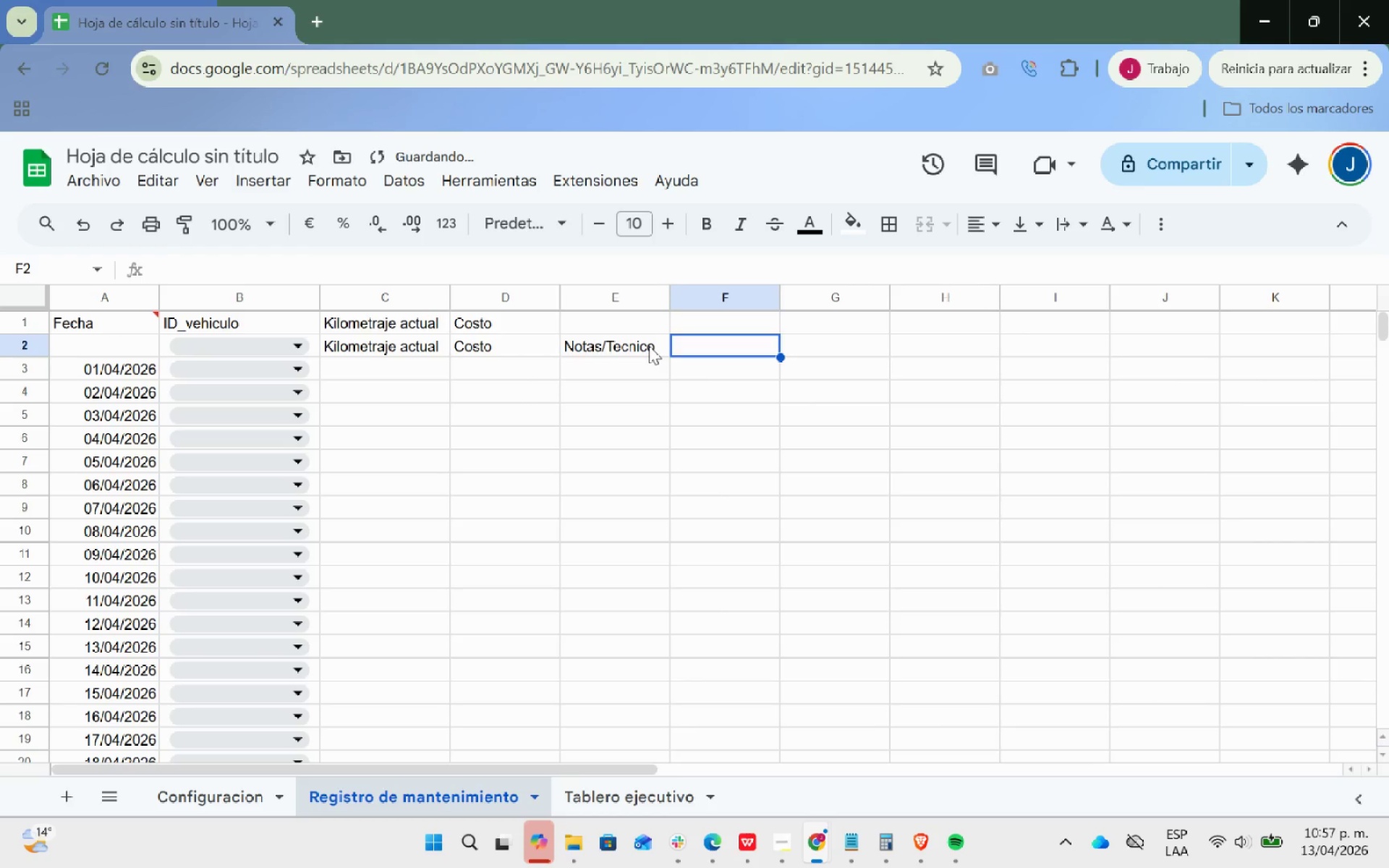 
left_click([647, 346])
 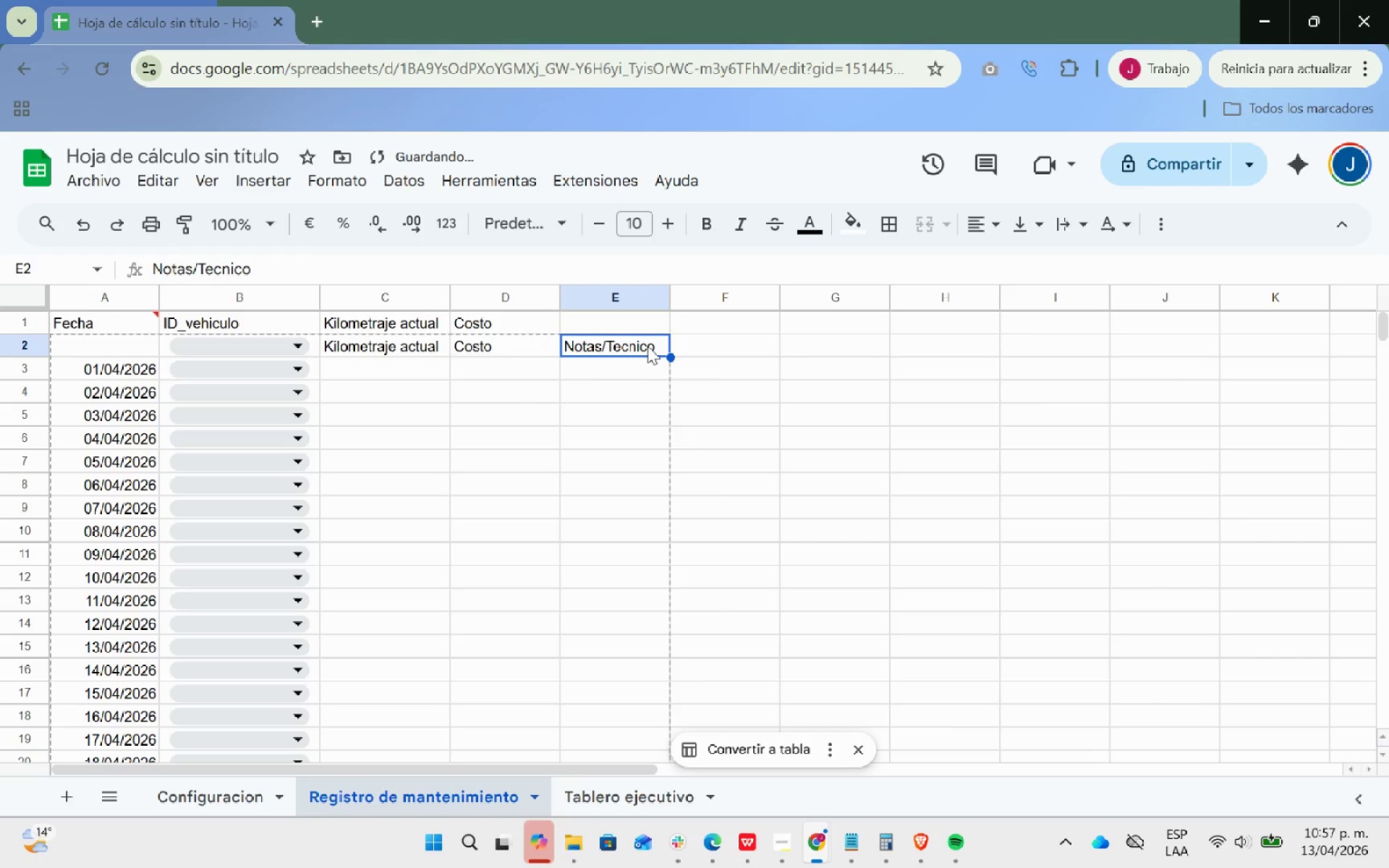 
key(Control+ControlLeft)
 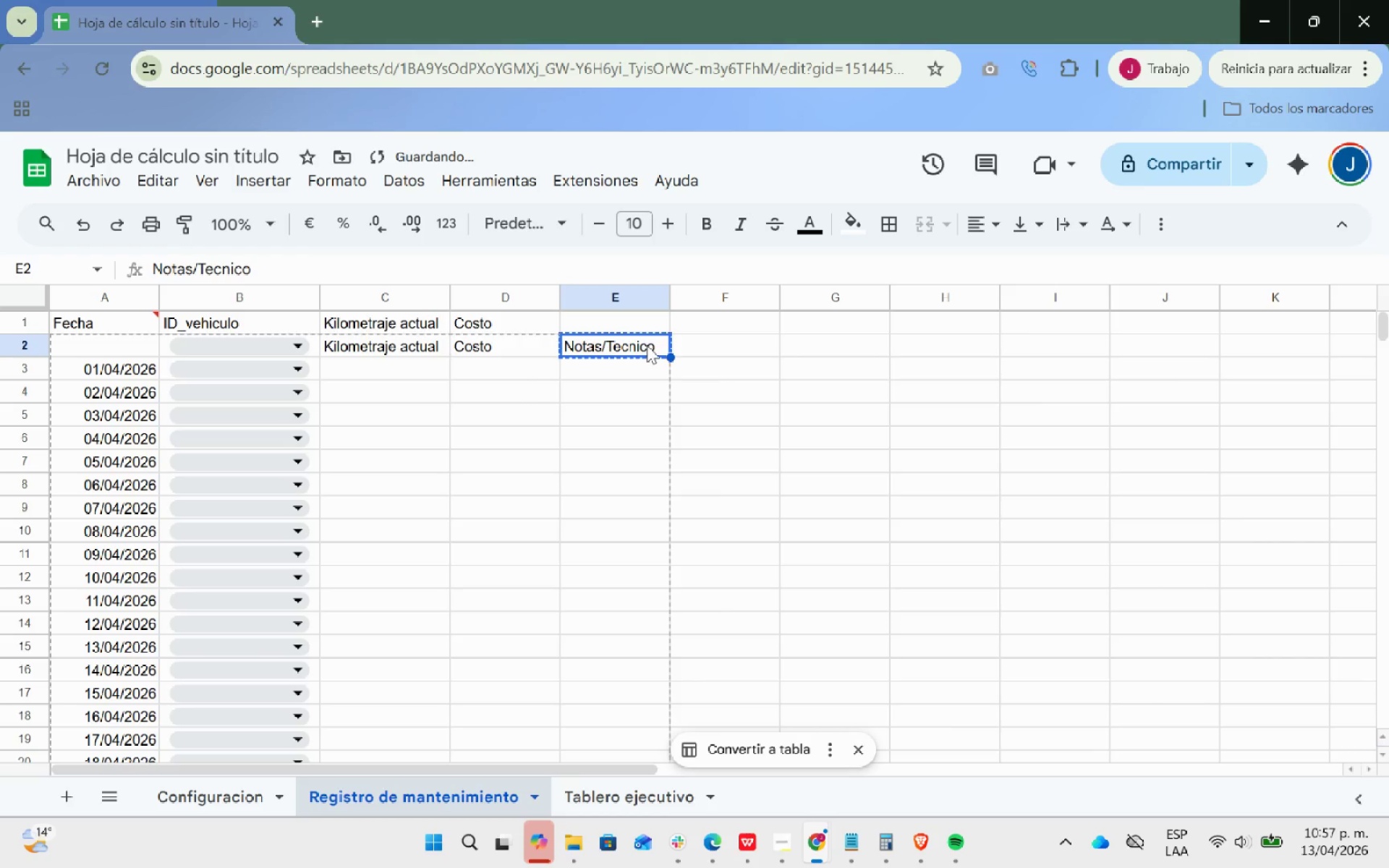 
key(Control+C)
 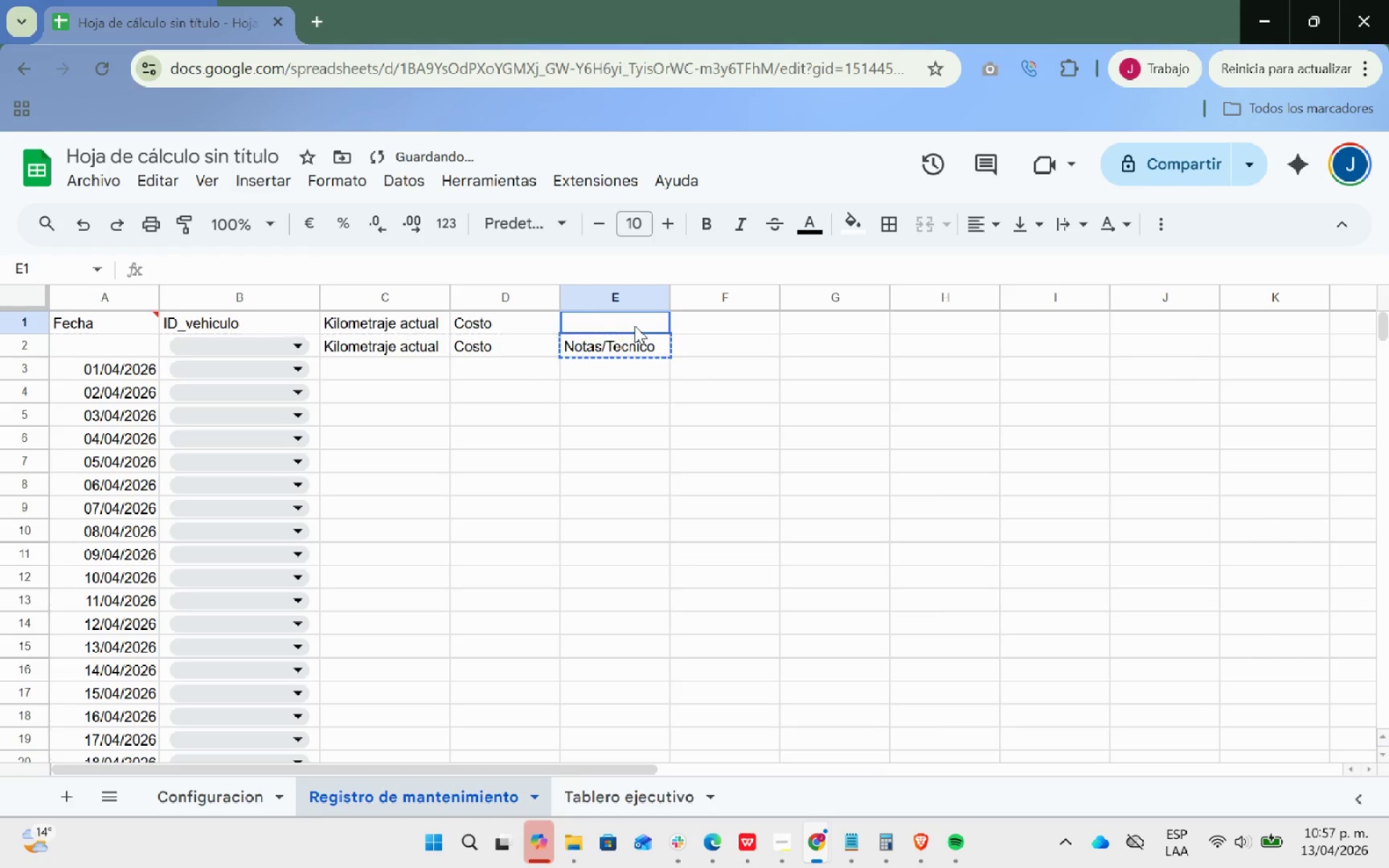 
key(Control+ControlLeft)
 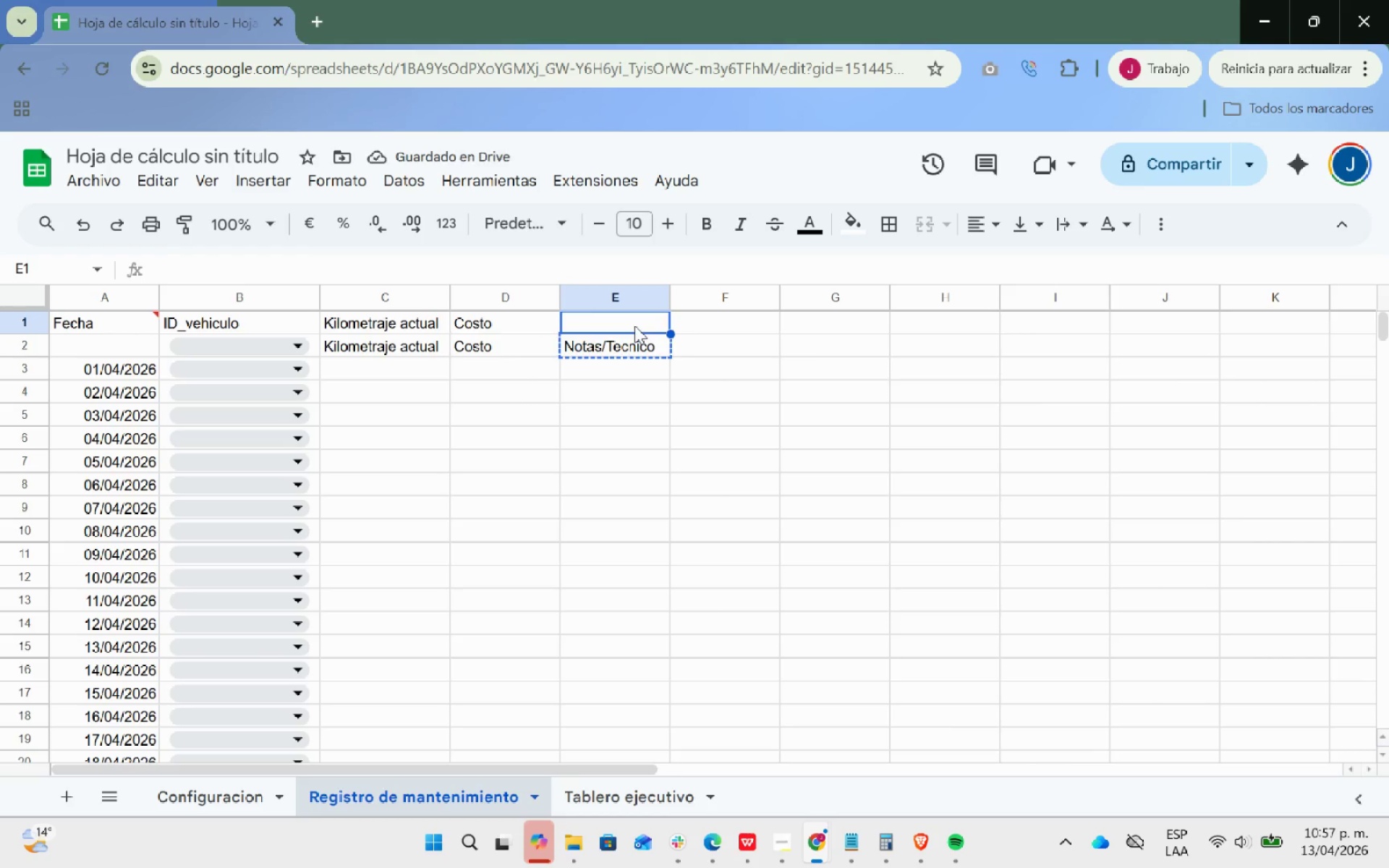 
key(Control+V)
 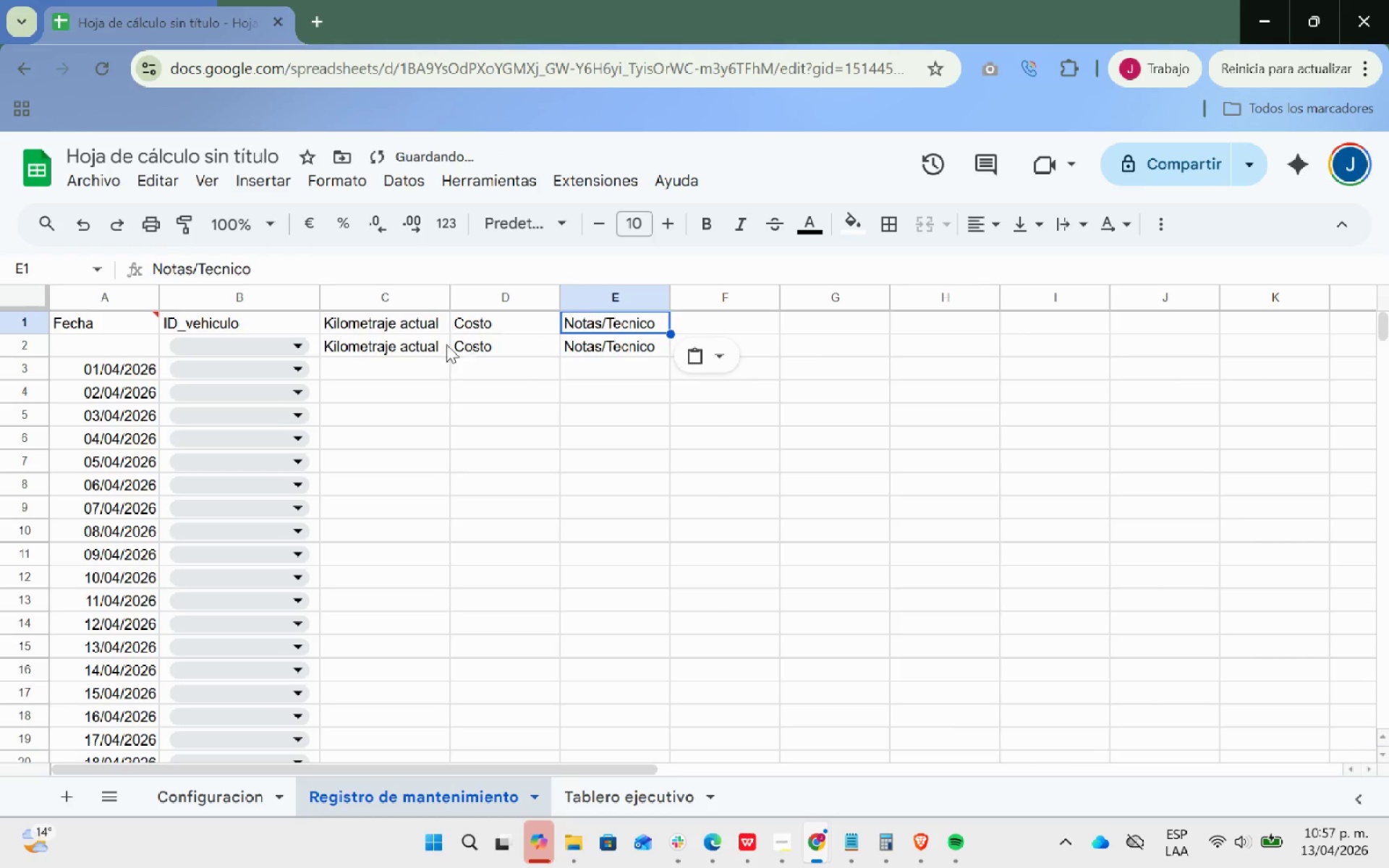 
left_click([438, 347])
 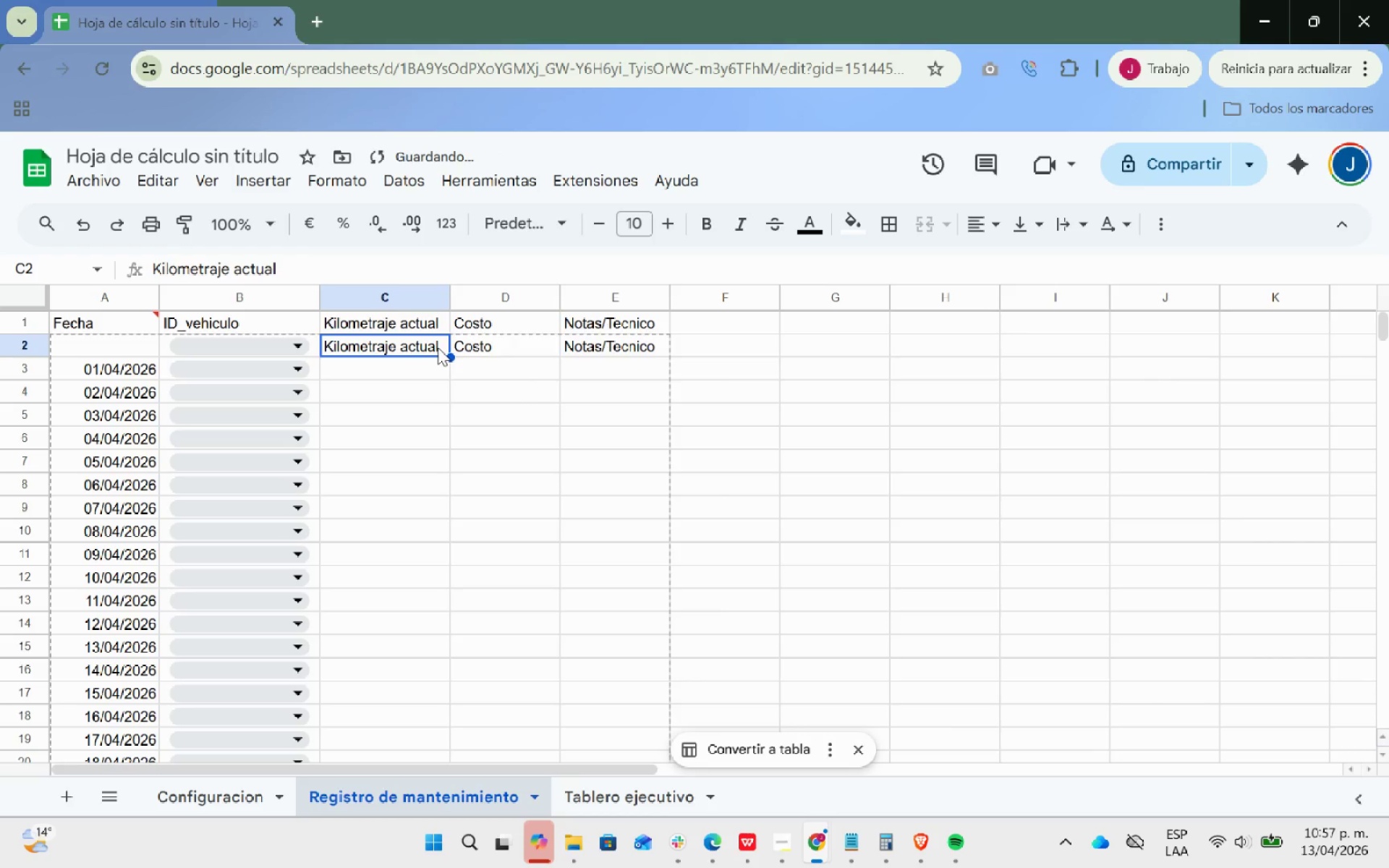 
key(Backspace)
 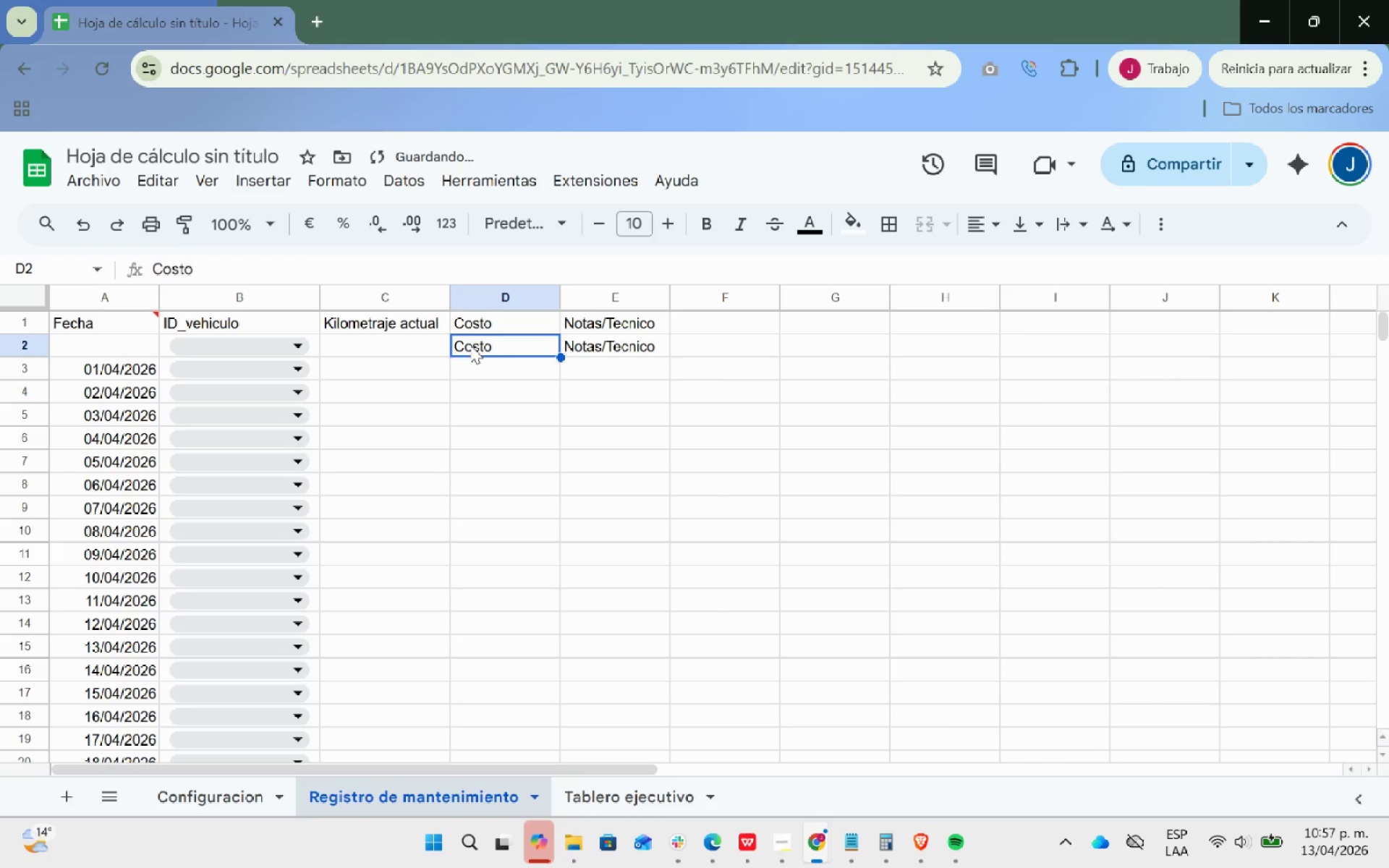 
key(Backspace)
 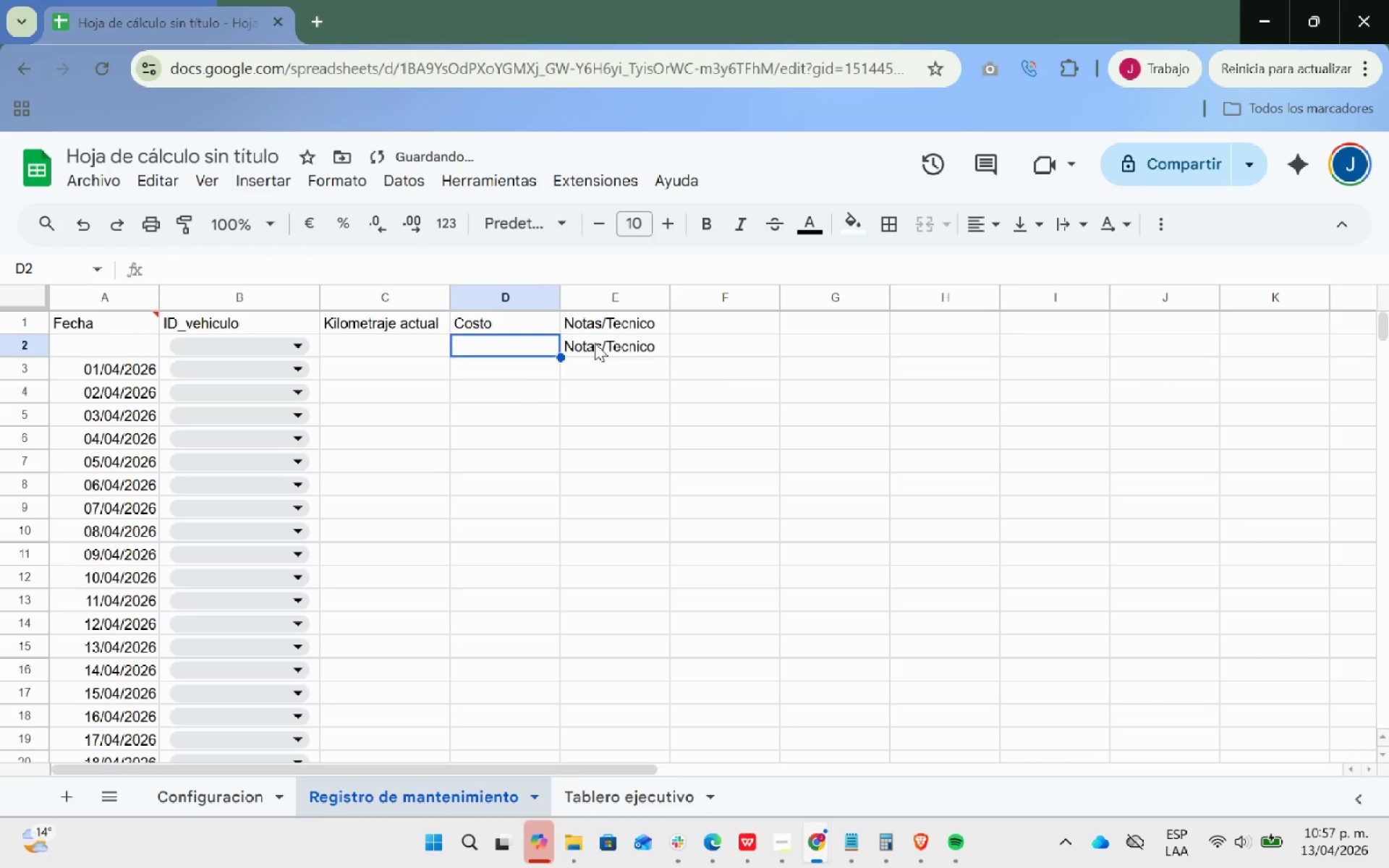 
left_click([595, 343])
 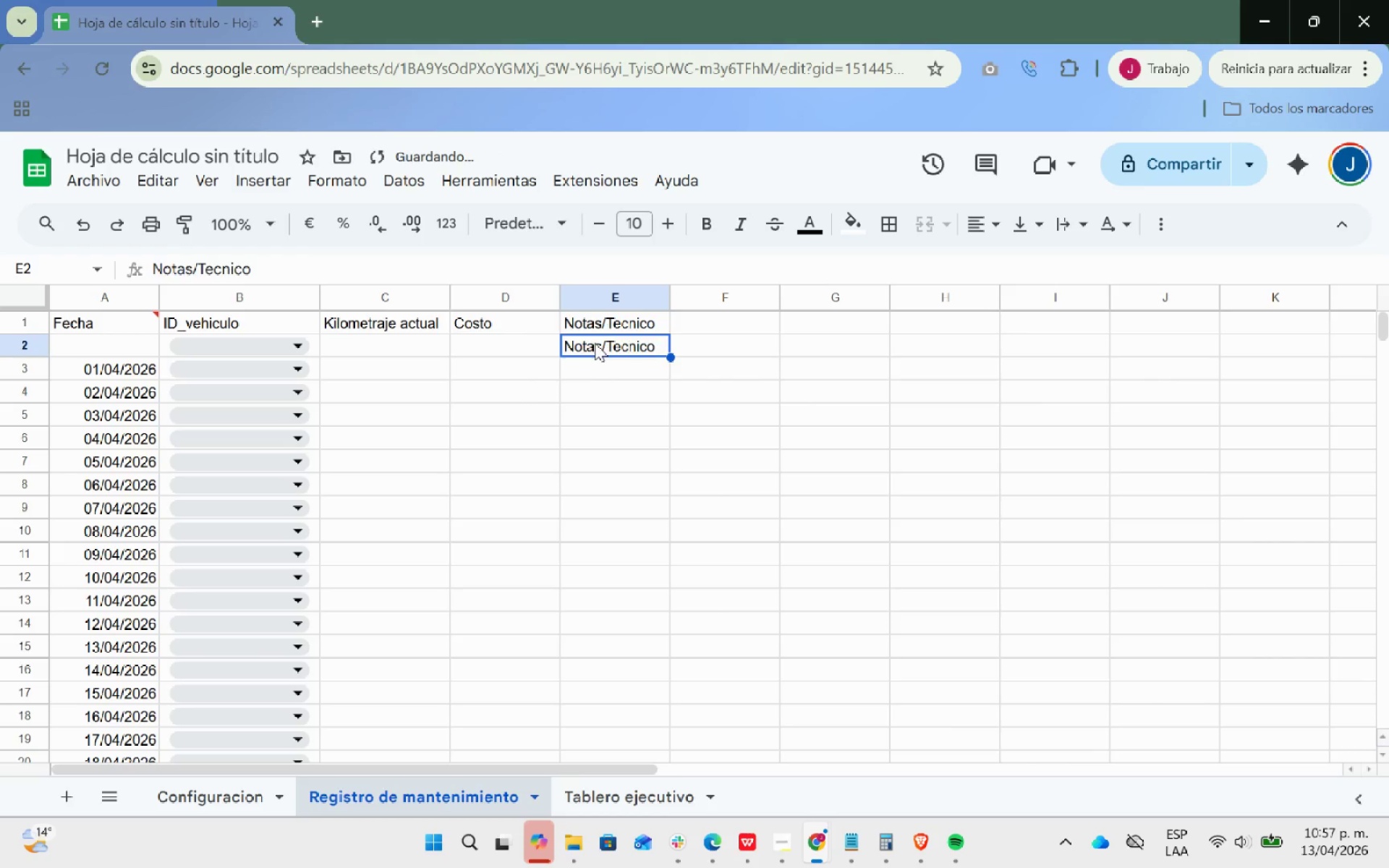 
key(Backspace)
 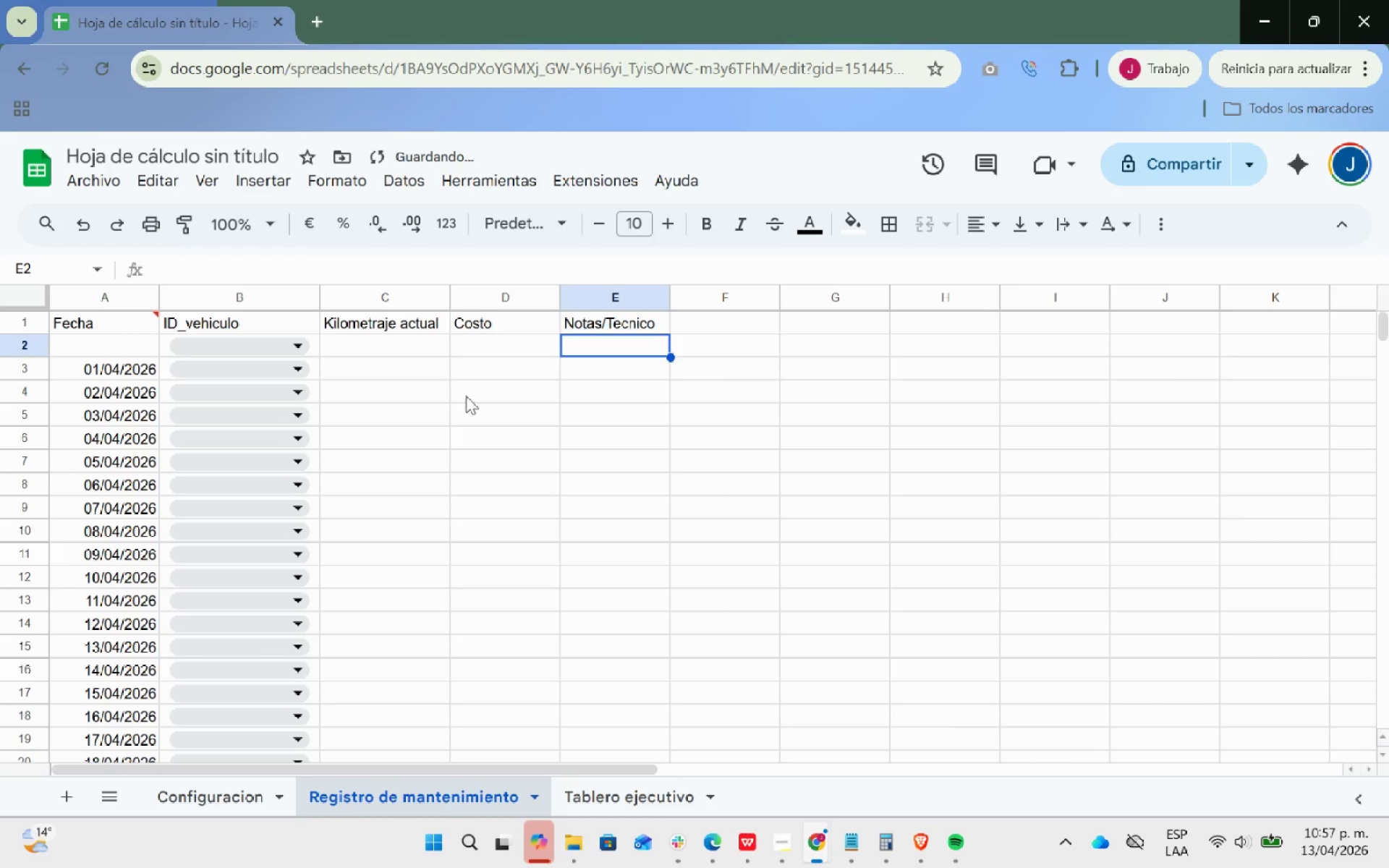 
left_click([485, 392])
 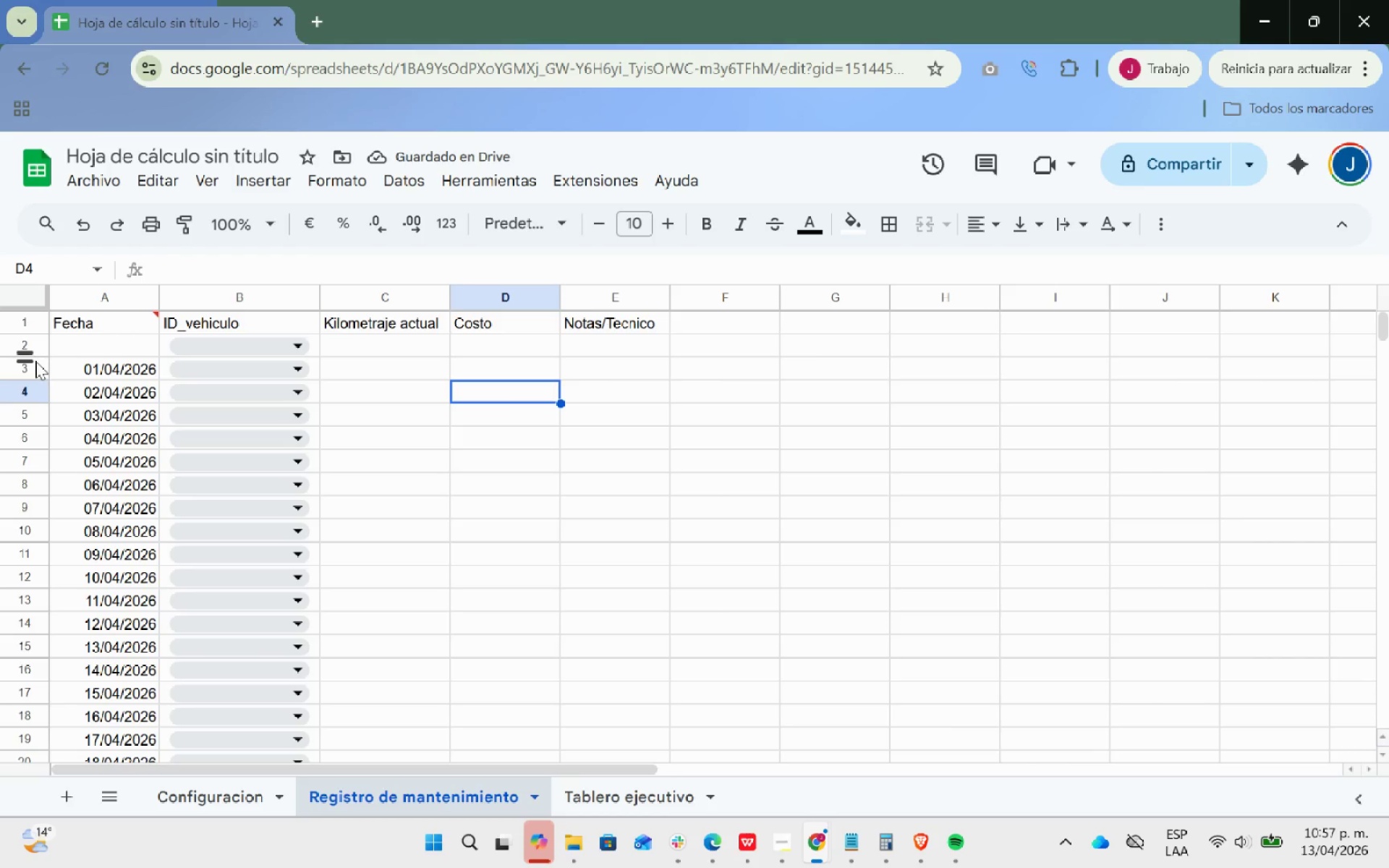 
right_click([33, 354])
 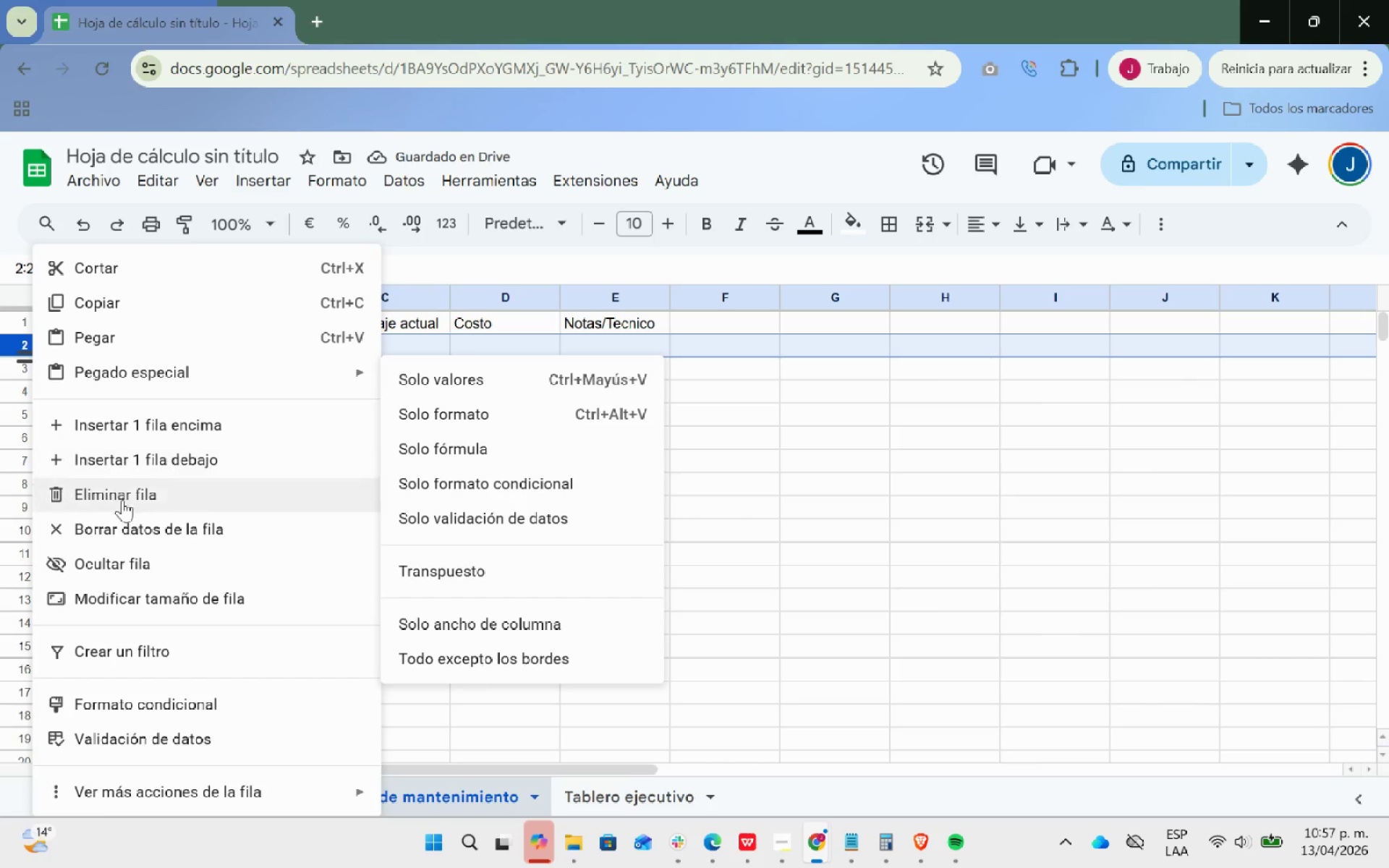 
left_click([133, 498])
 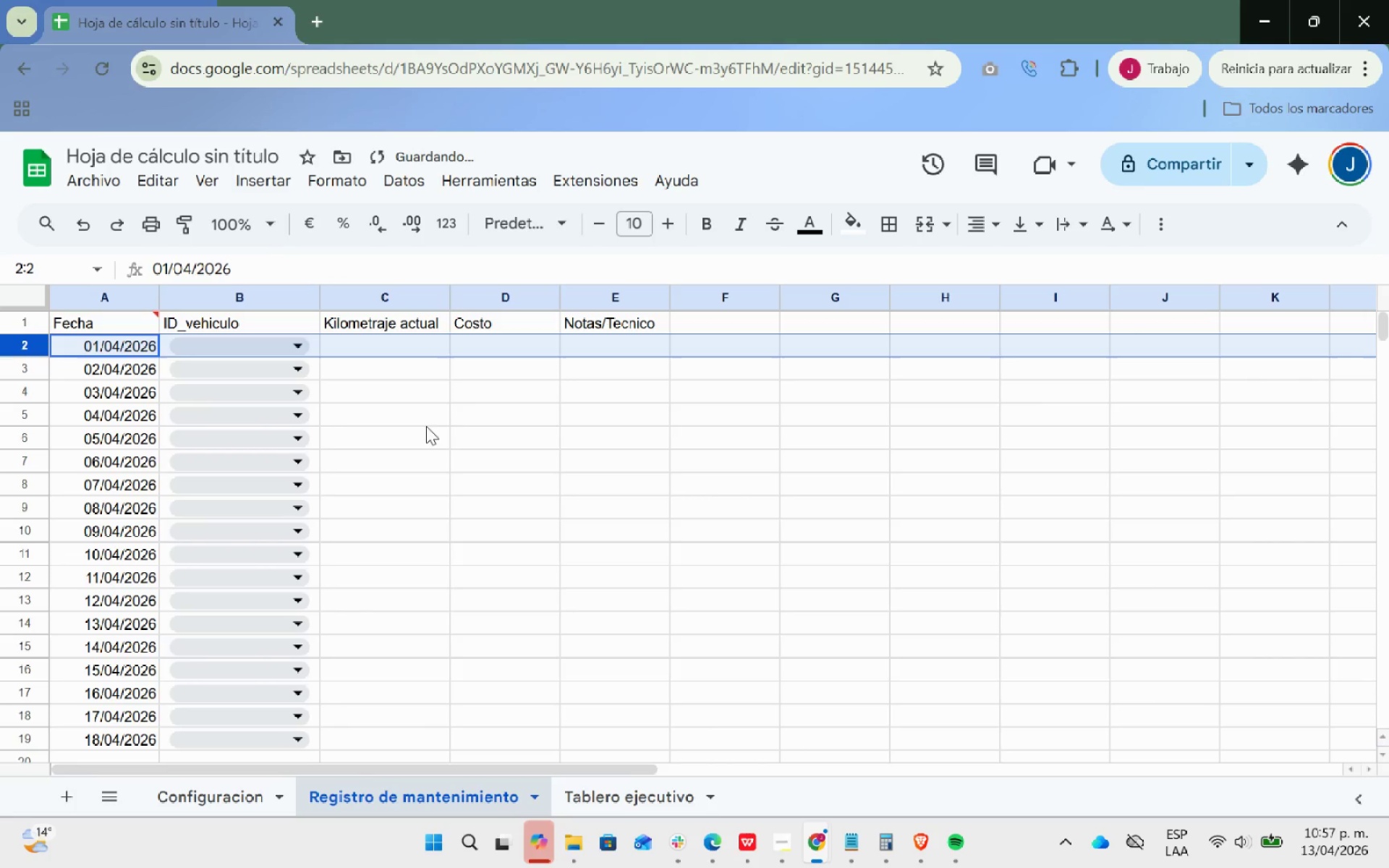 
left_click([519, 394])
 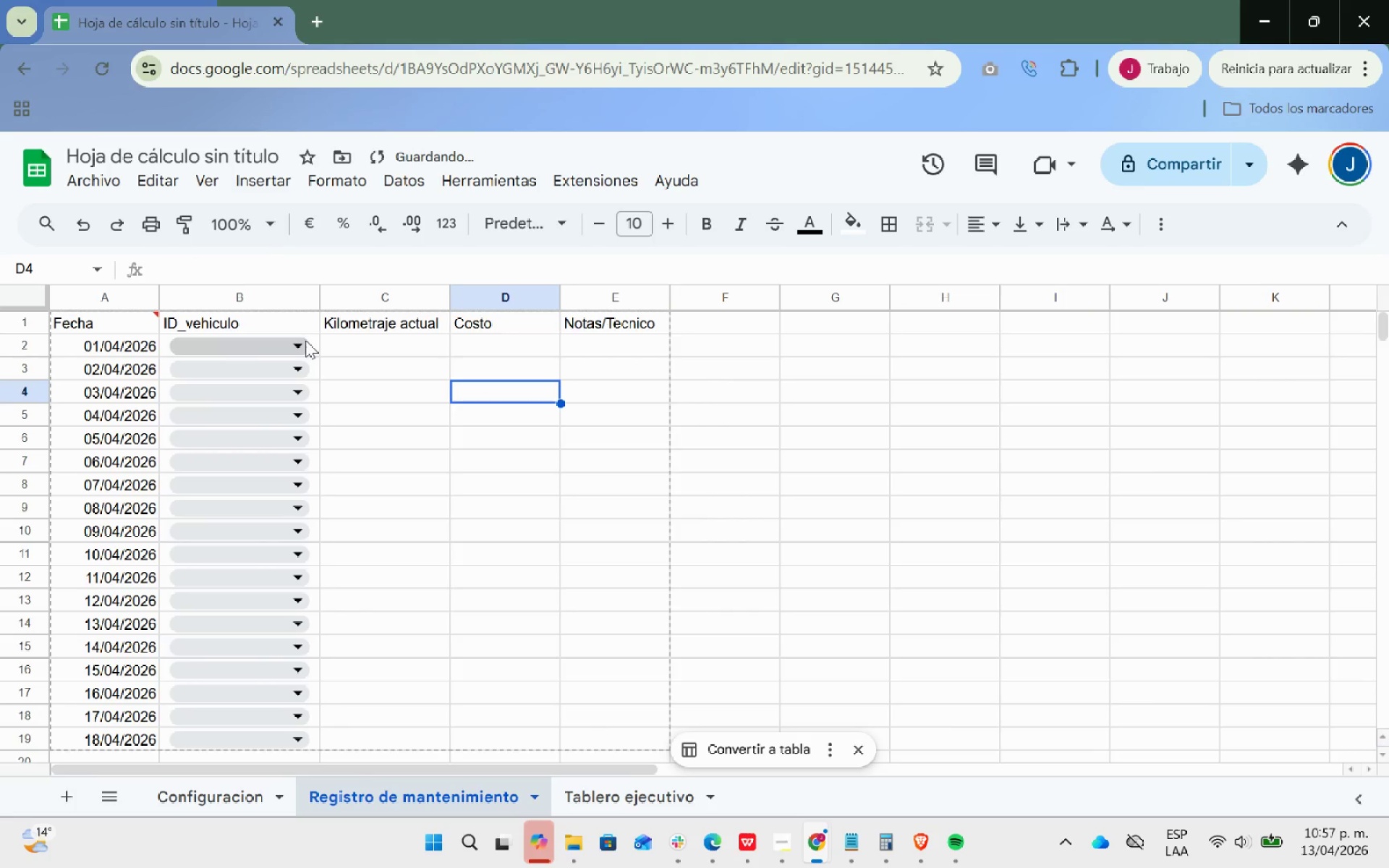 
left_click([300, 344])
 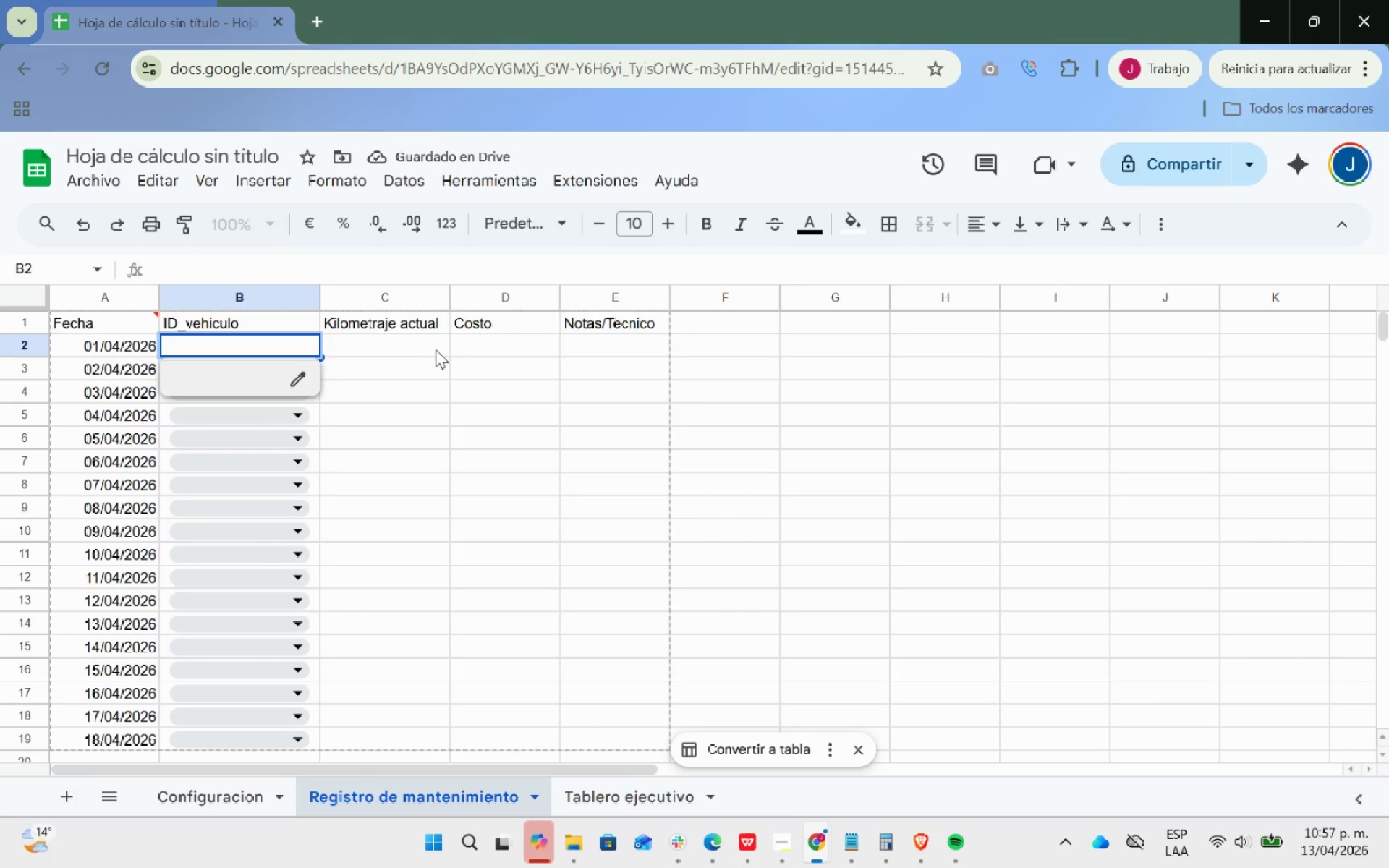 
left_click([465, 349])
 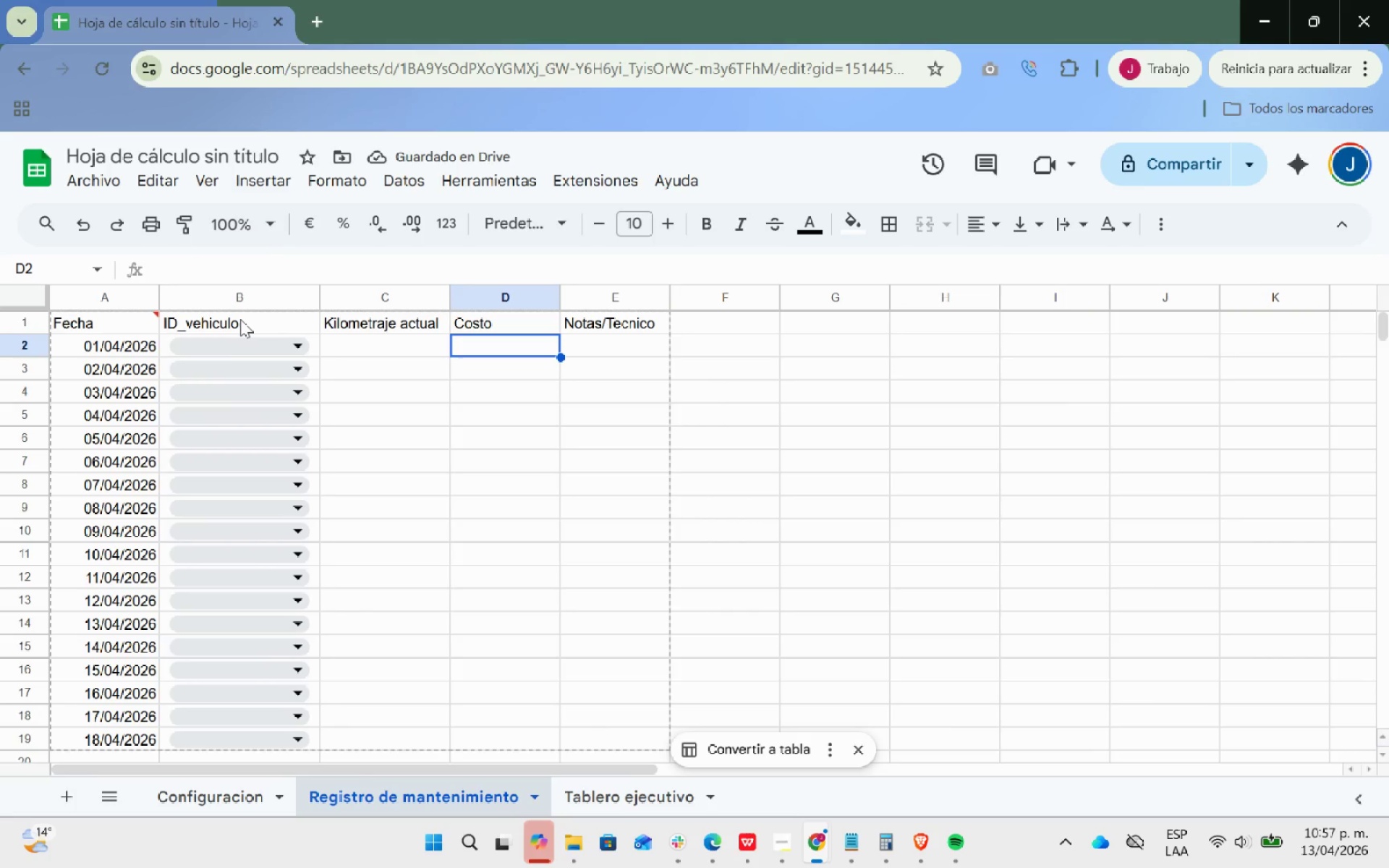 
left_click([239, 318])
 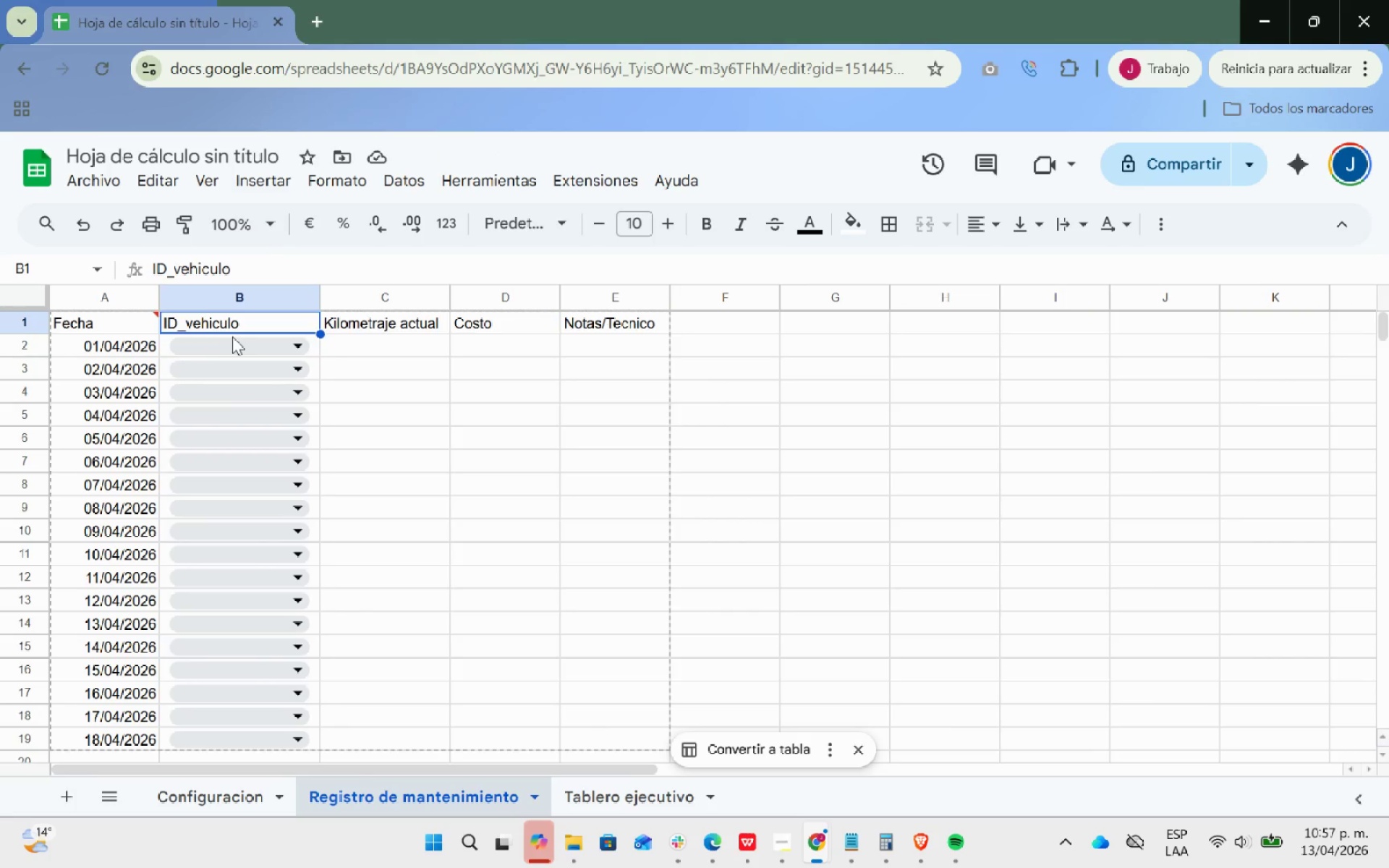 
left_click([231, 336])
 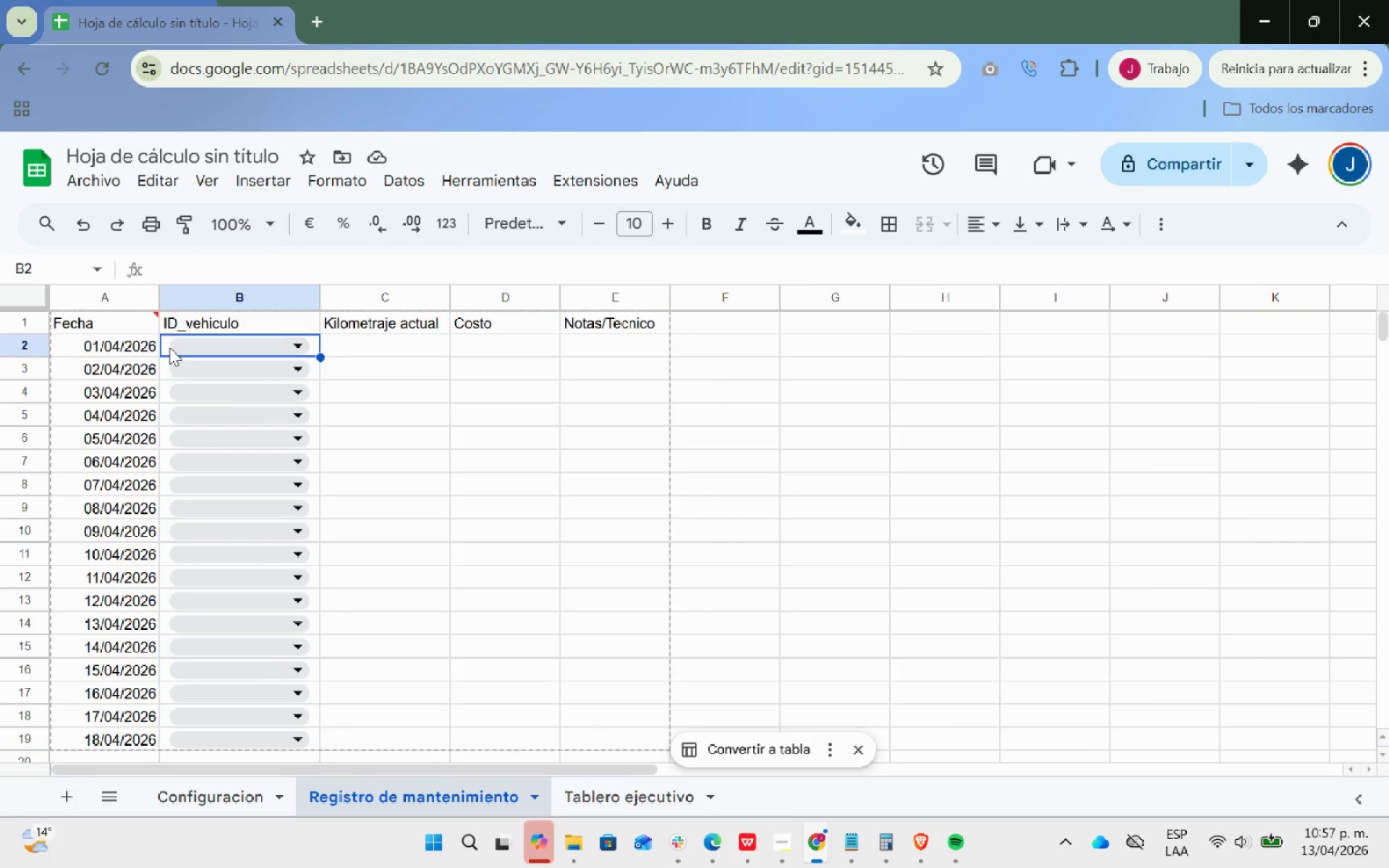 
left_click_drag(start_coordinate=[169, 347], to_coordinate=[234, 516])
 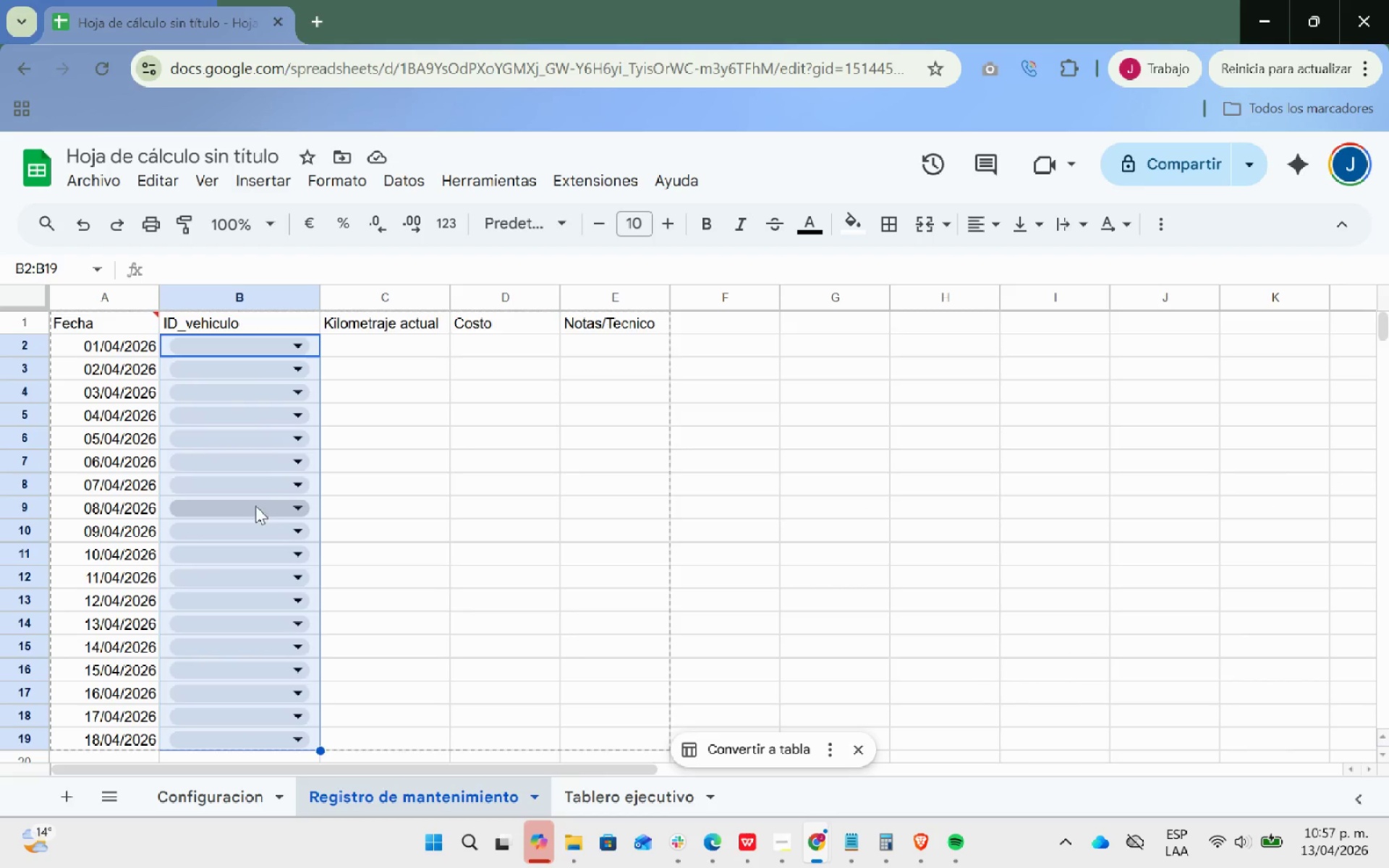 
scroll: coordinate [234, 718], scroll_direction: down, amount: 2.0
 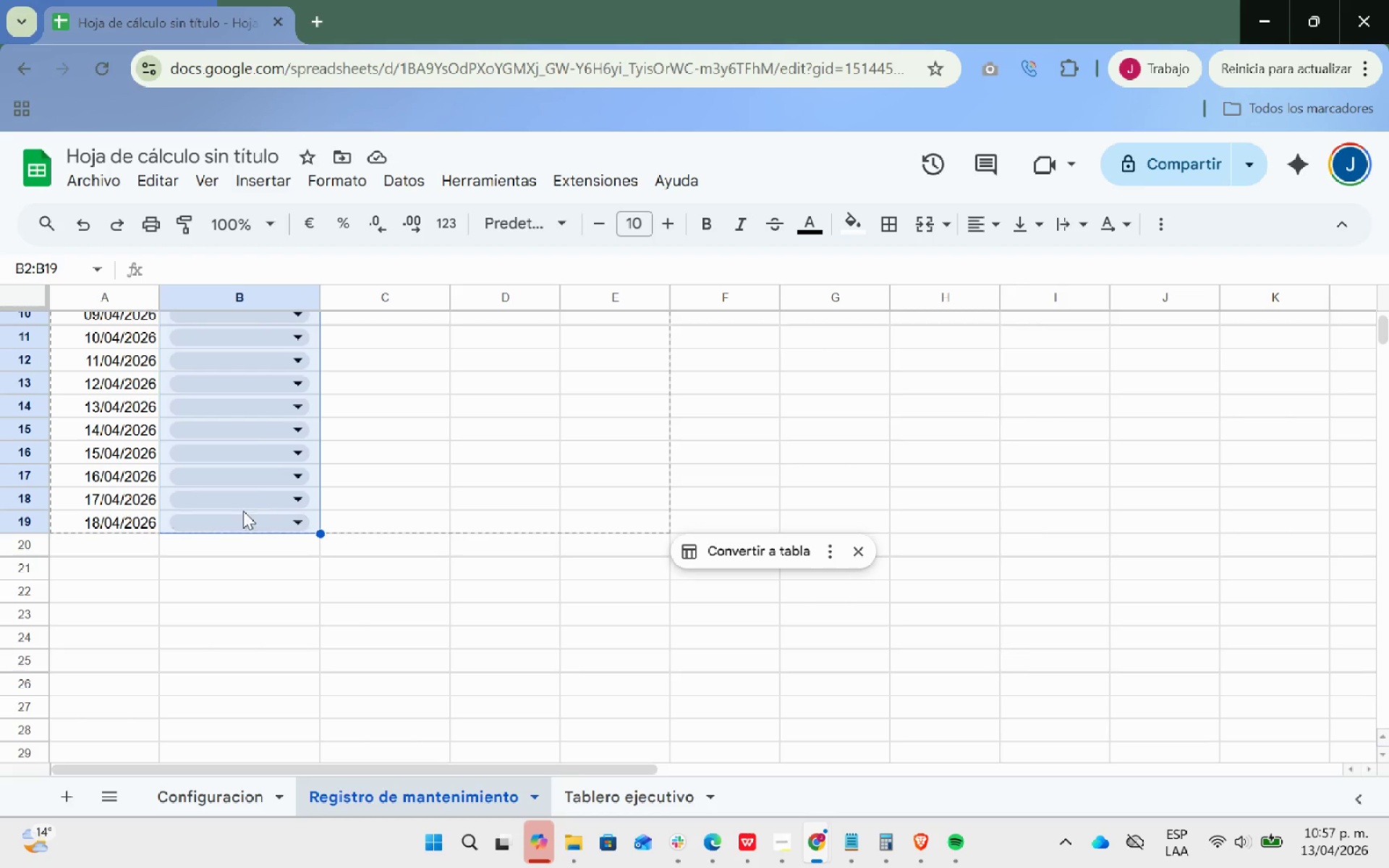 
scroll: coordinate [279, 504], scroll_direction: up, amount: 15.0
 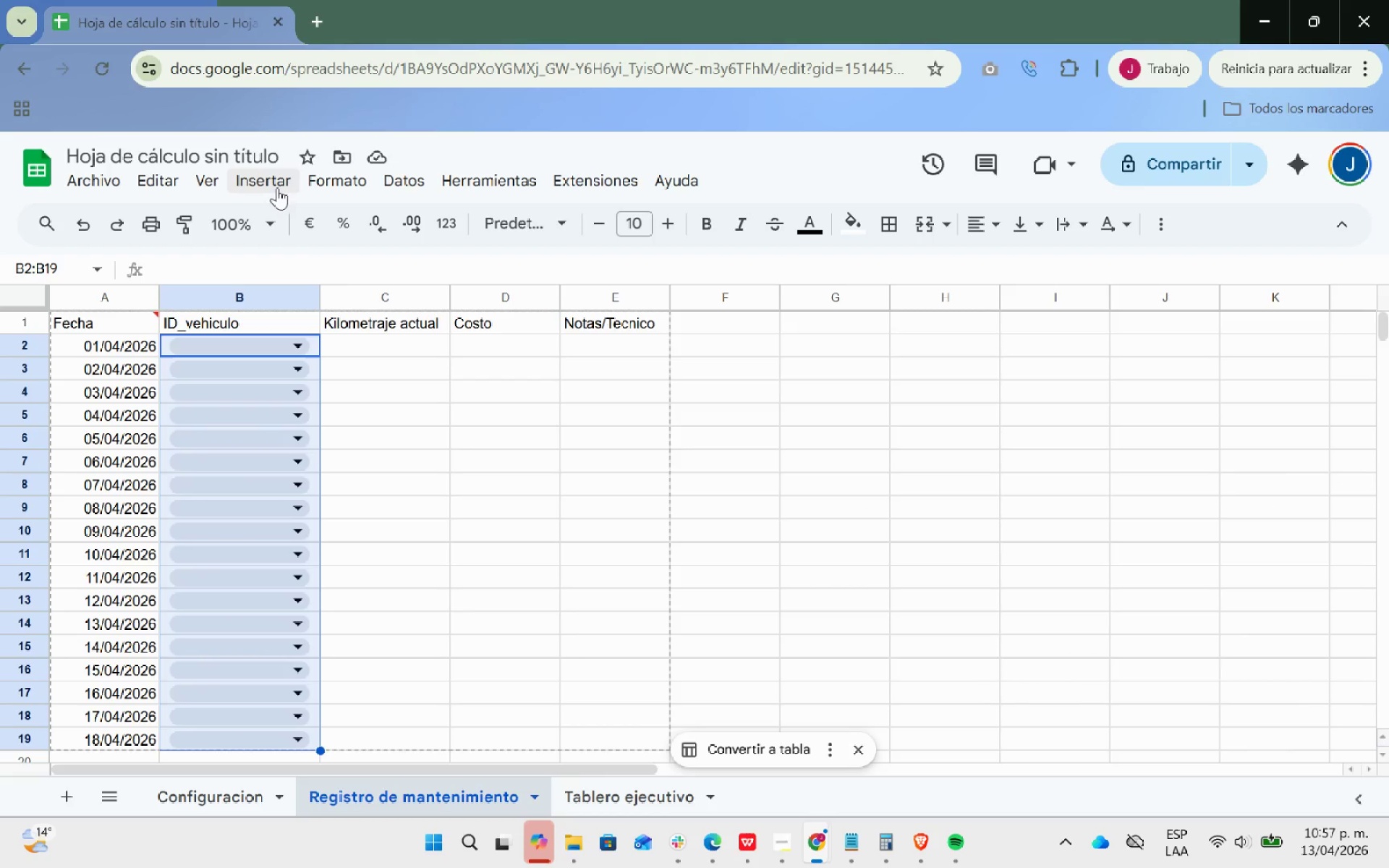 
left_click([264, 184])
 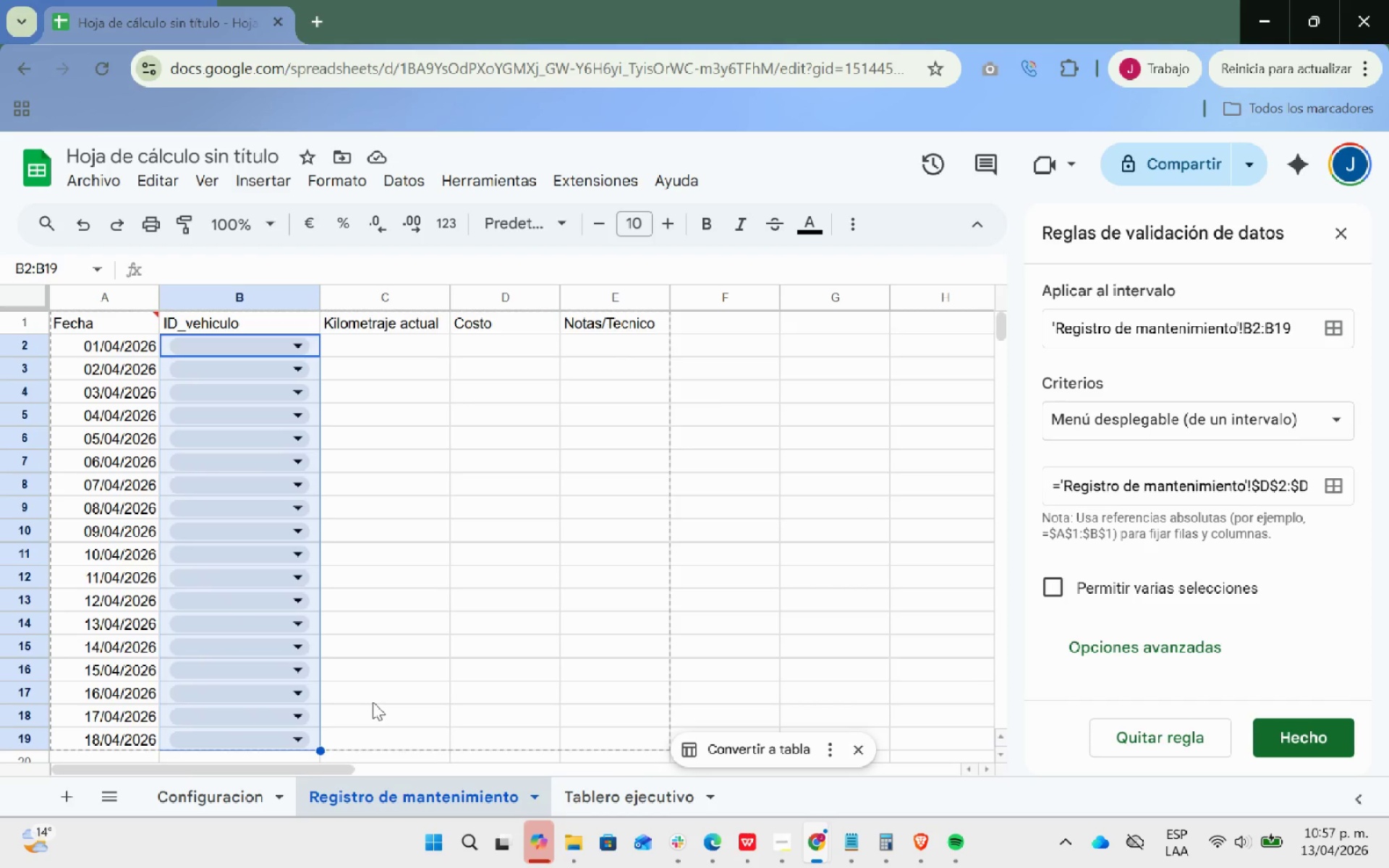 
scroll: coordinate [1312, 441], scroll_direction: down, amount: 23.0
 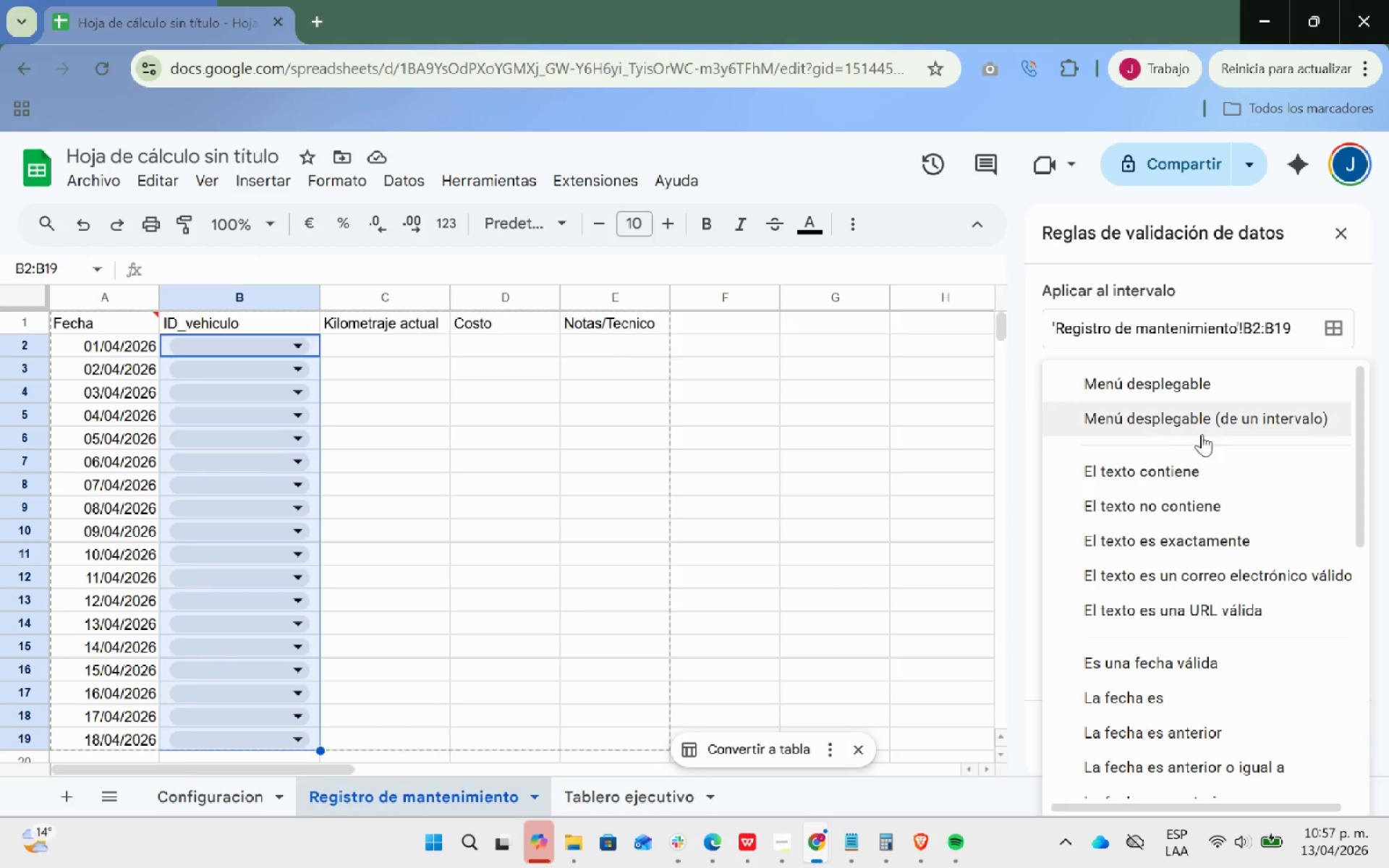 
left_click([1199, 388])
 